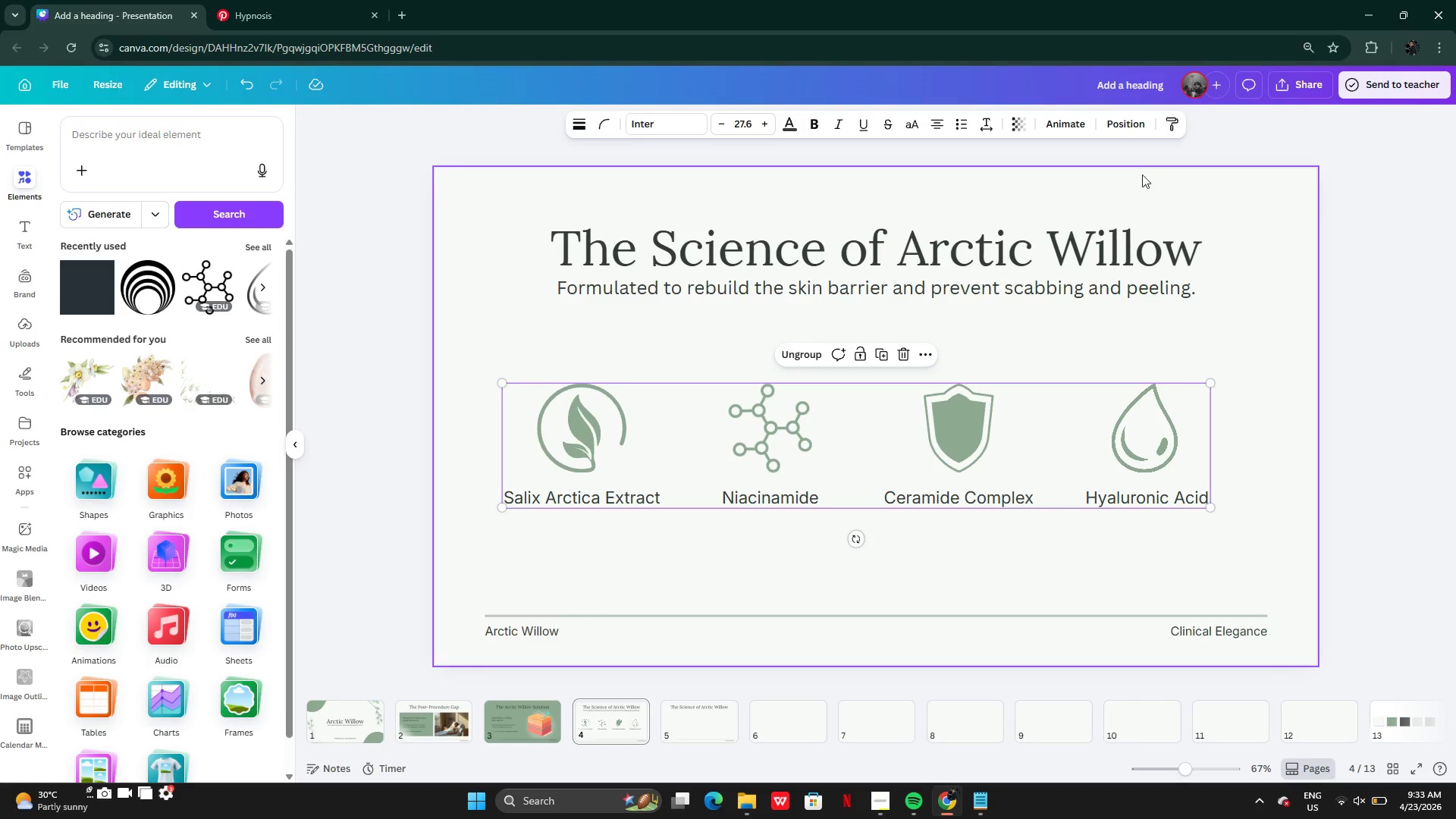 
left_click([1114, 117])
 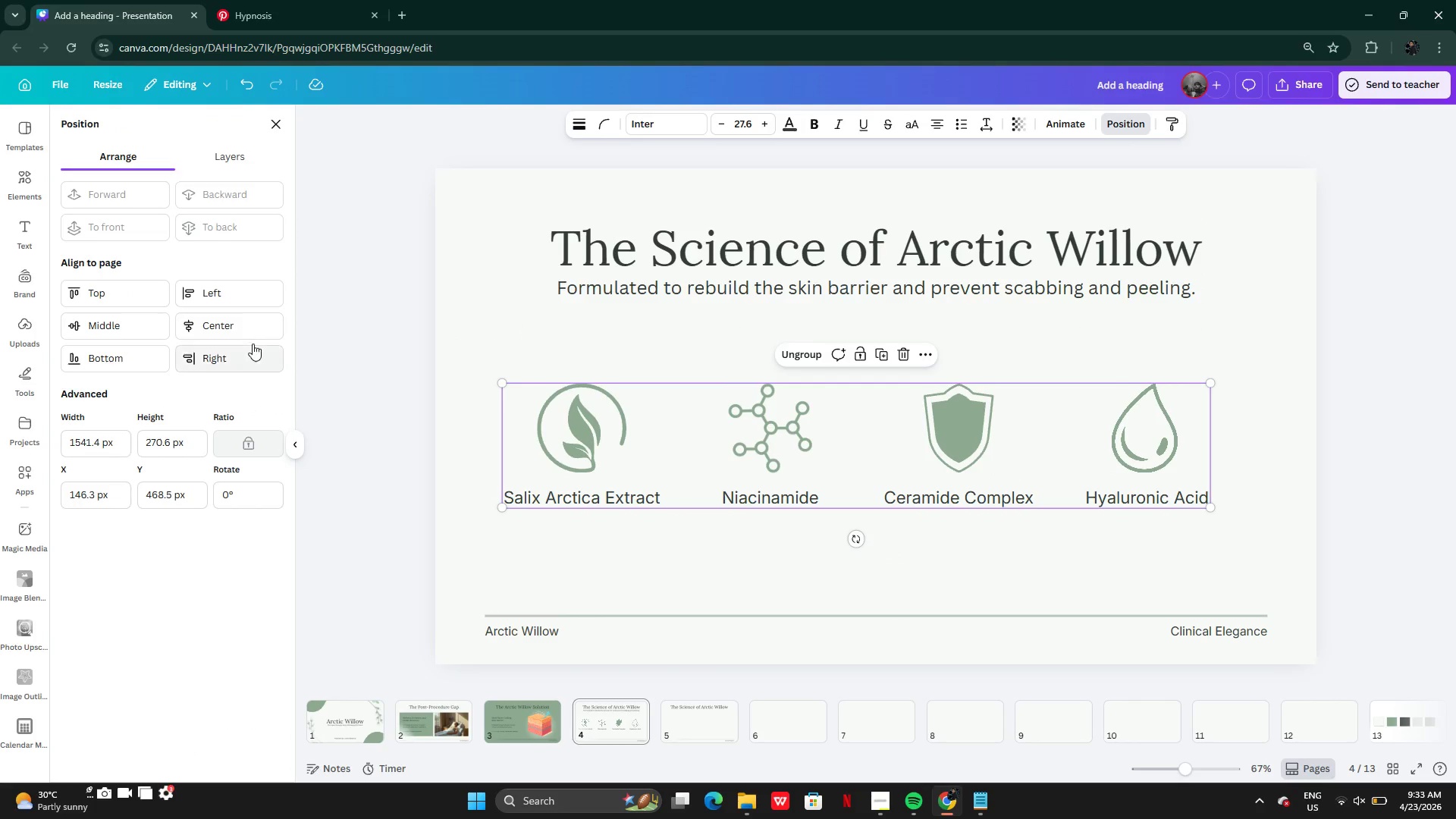 
left_click([236, 325])
 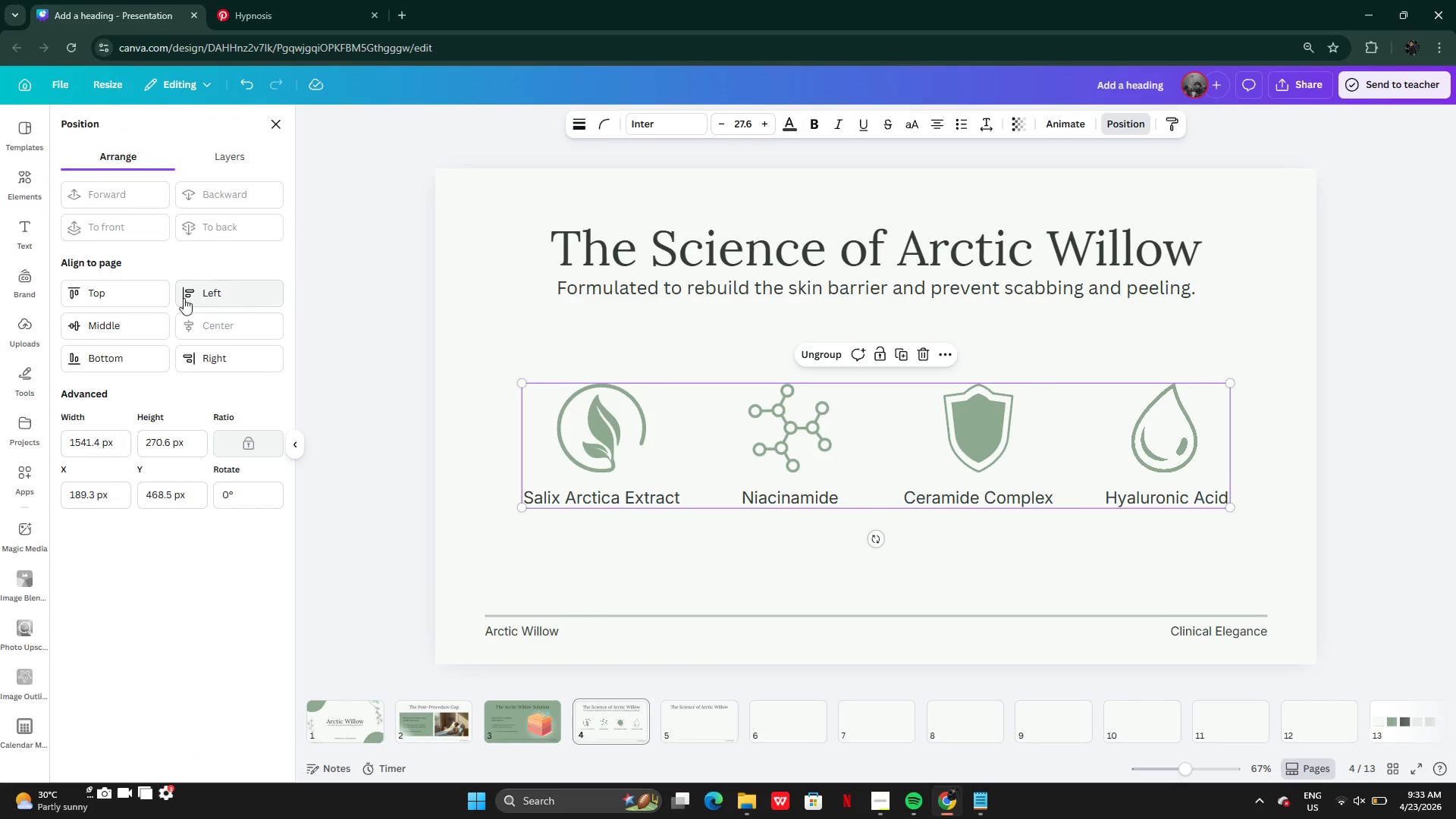 
left_click([124, 323])
 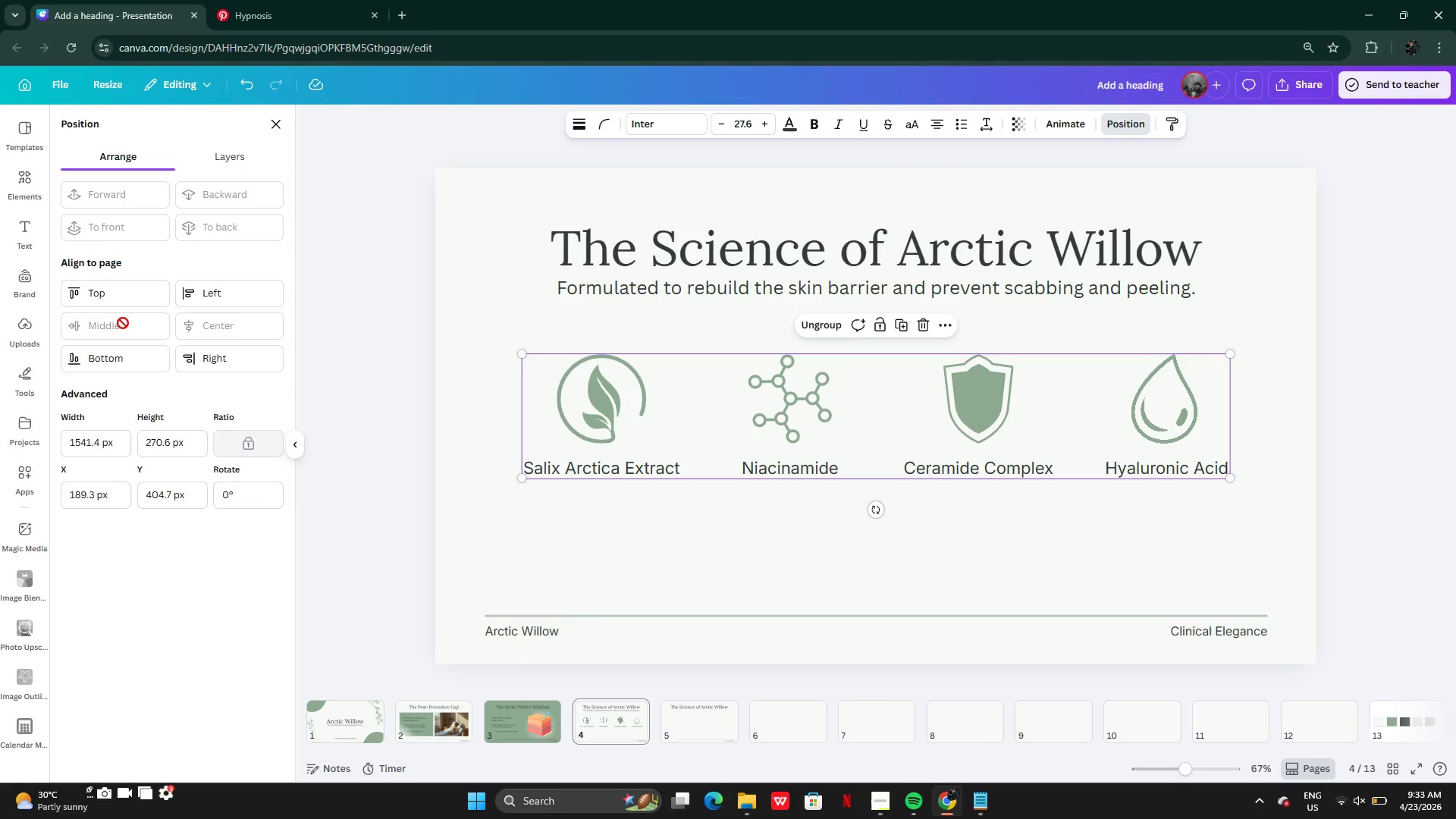 
key(Control+Z)
 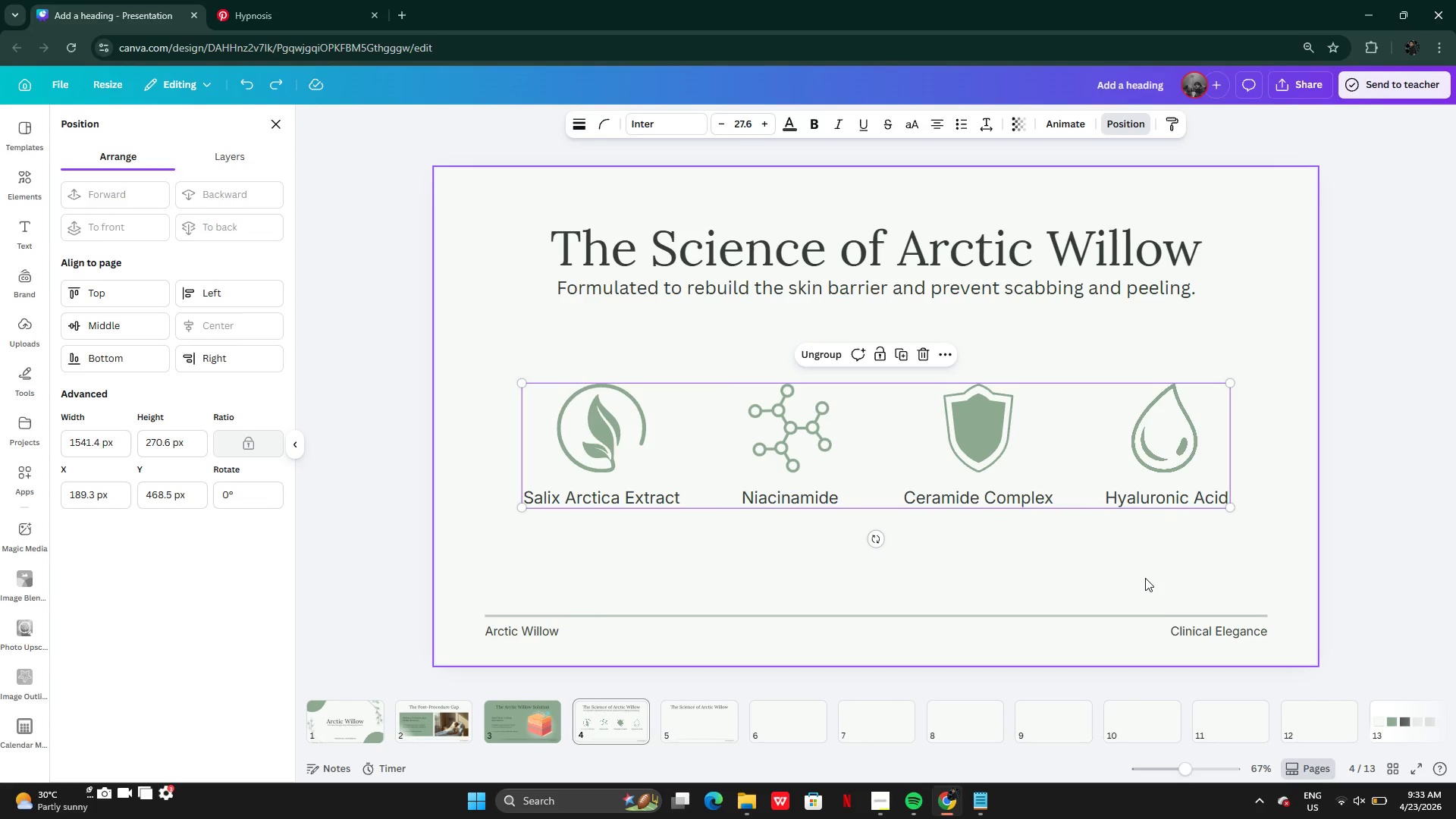 
double_click([1145, 578])
 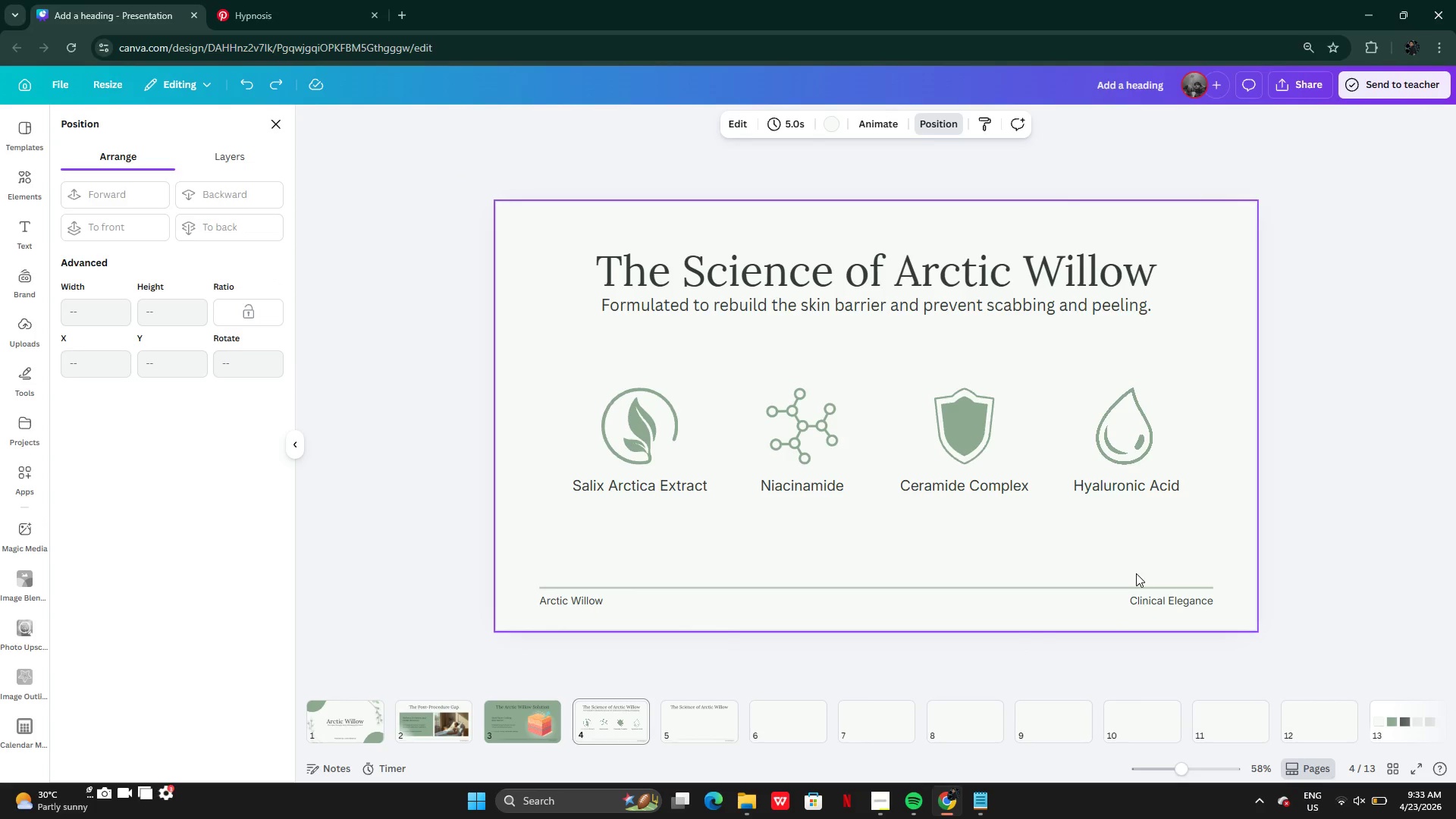 
left_click([679, 726])
 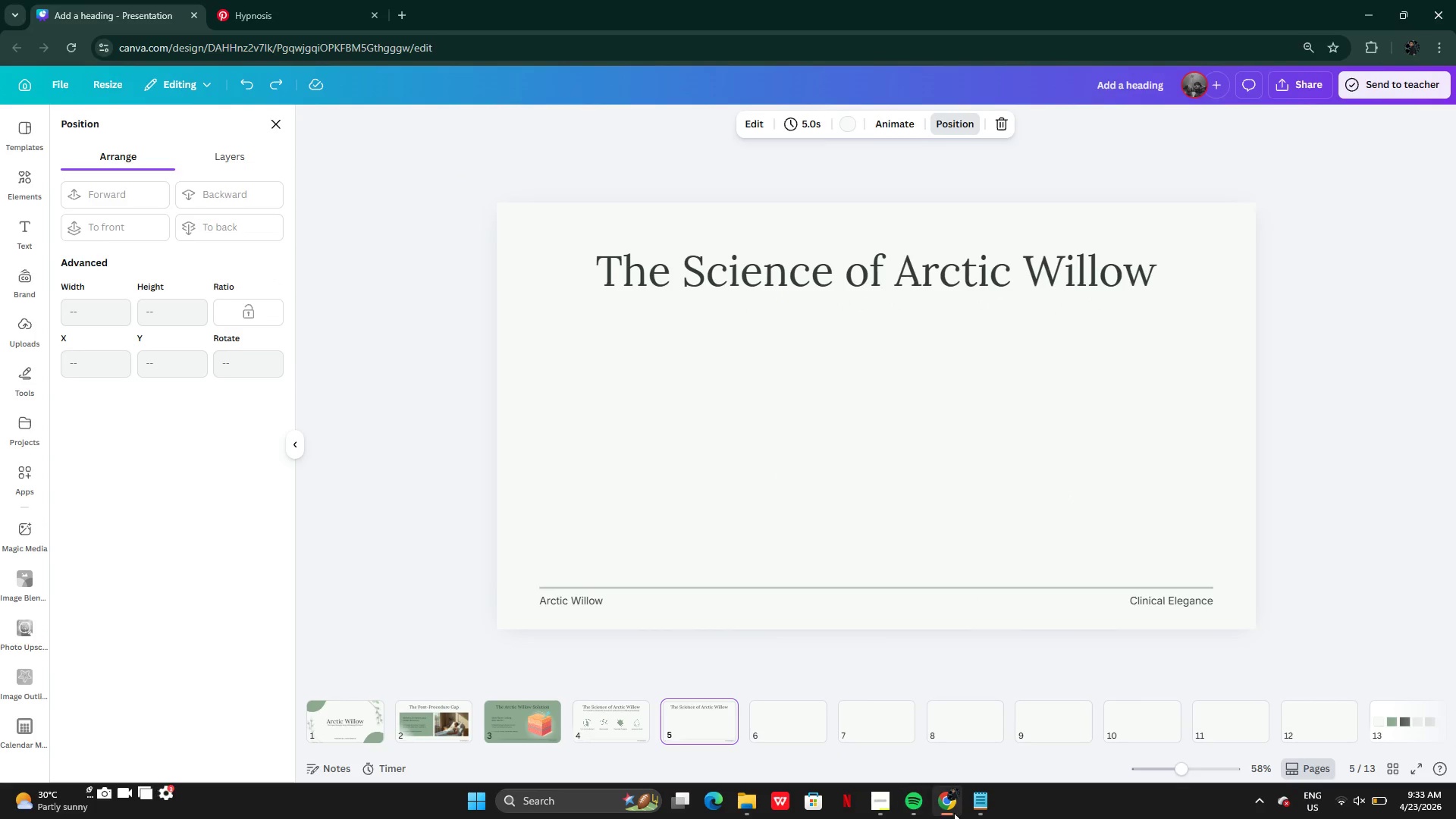 
left_click([974, 803])
 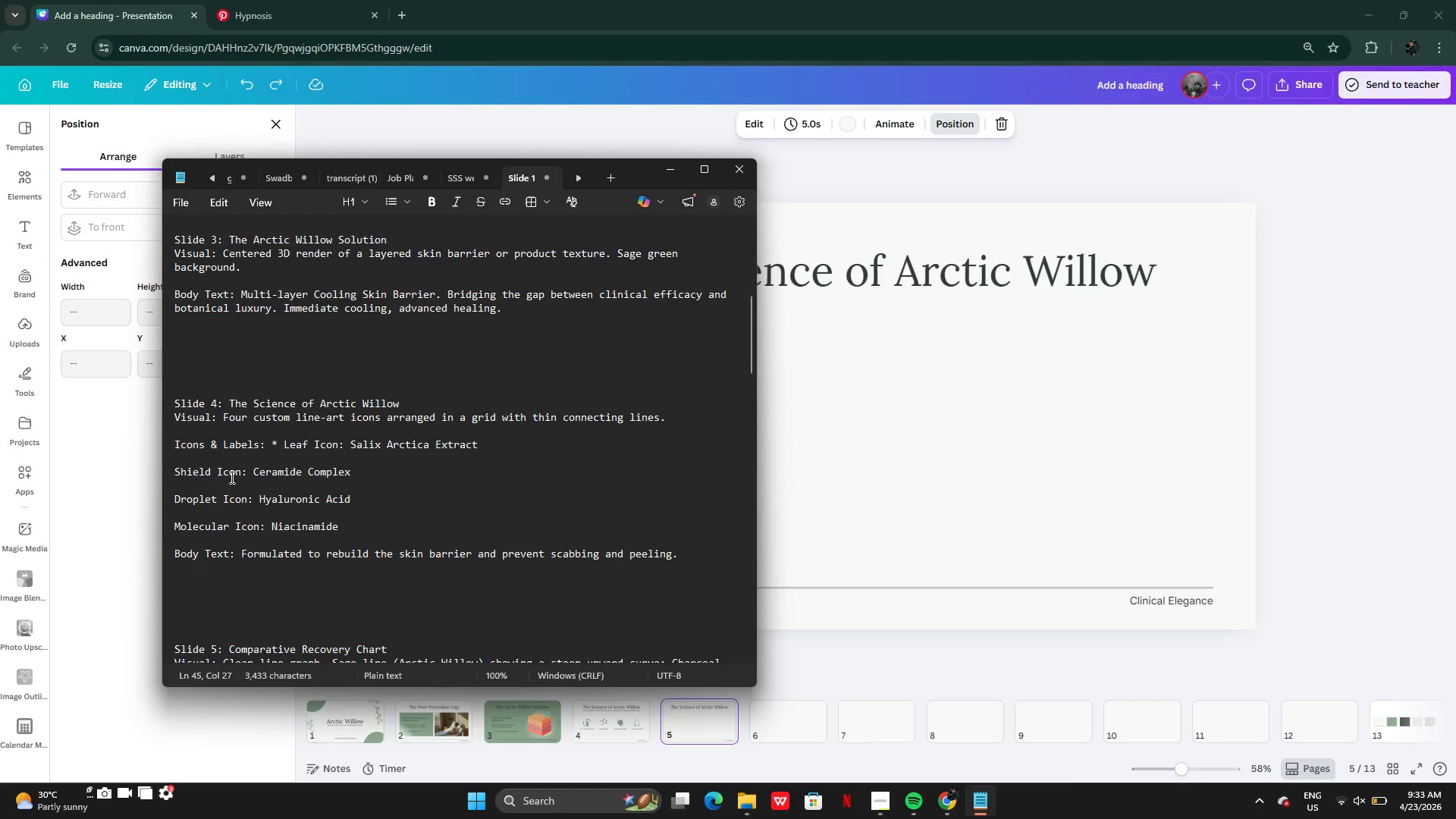 
left_click([246, 359])
 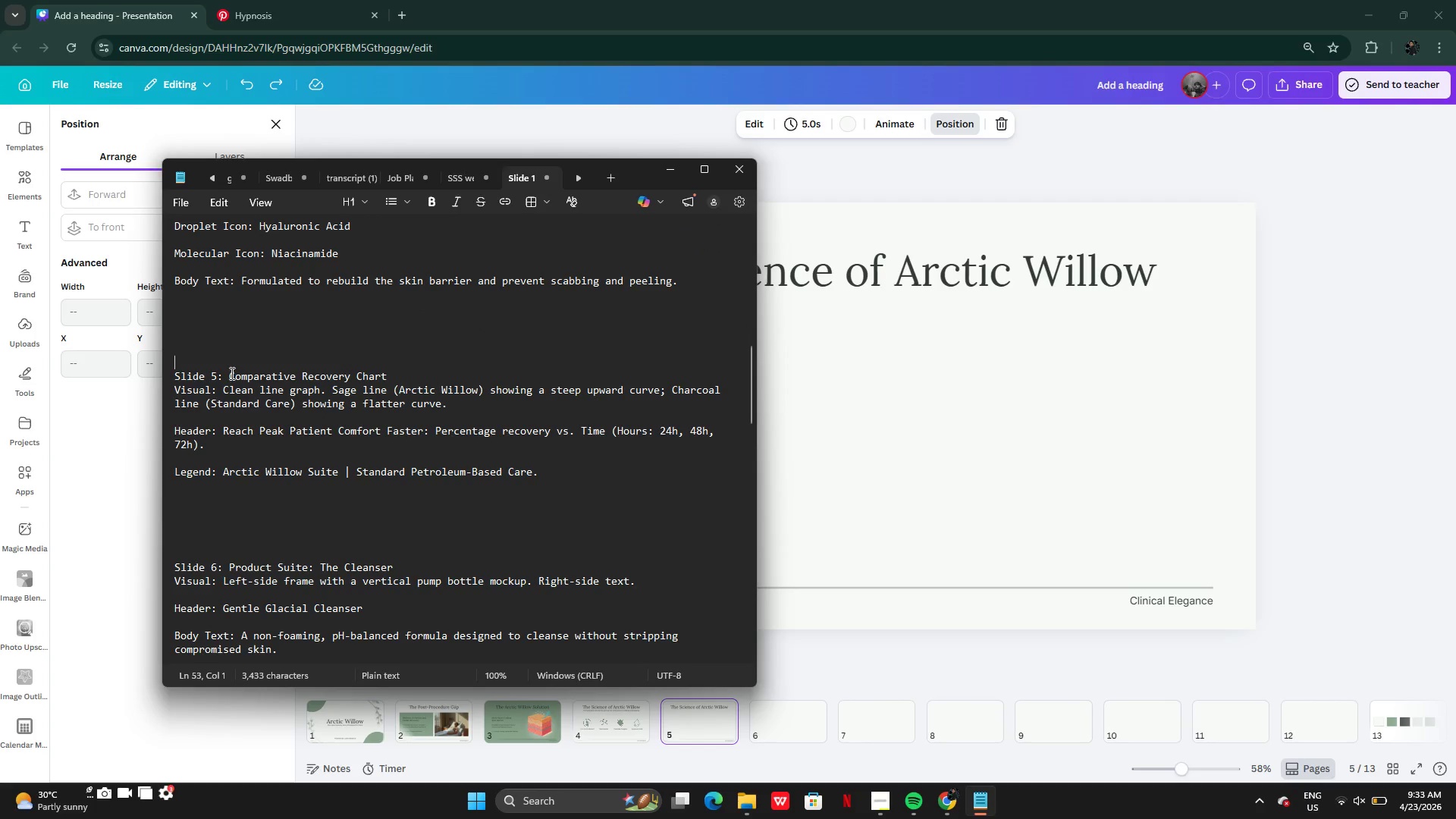 
scroll: coordinate [263, 337], scroll_direction: down, amount: 6.0
 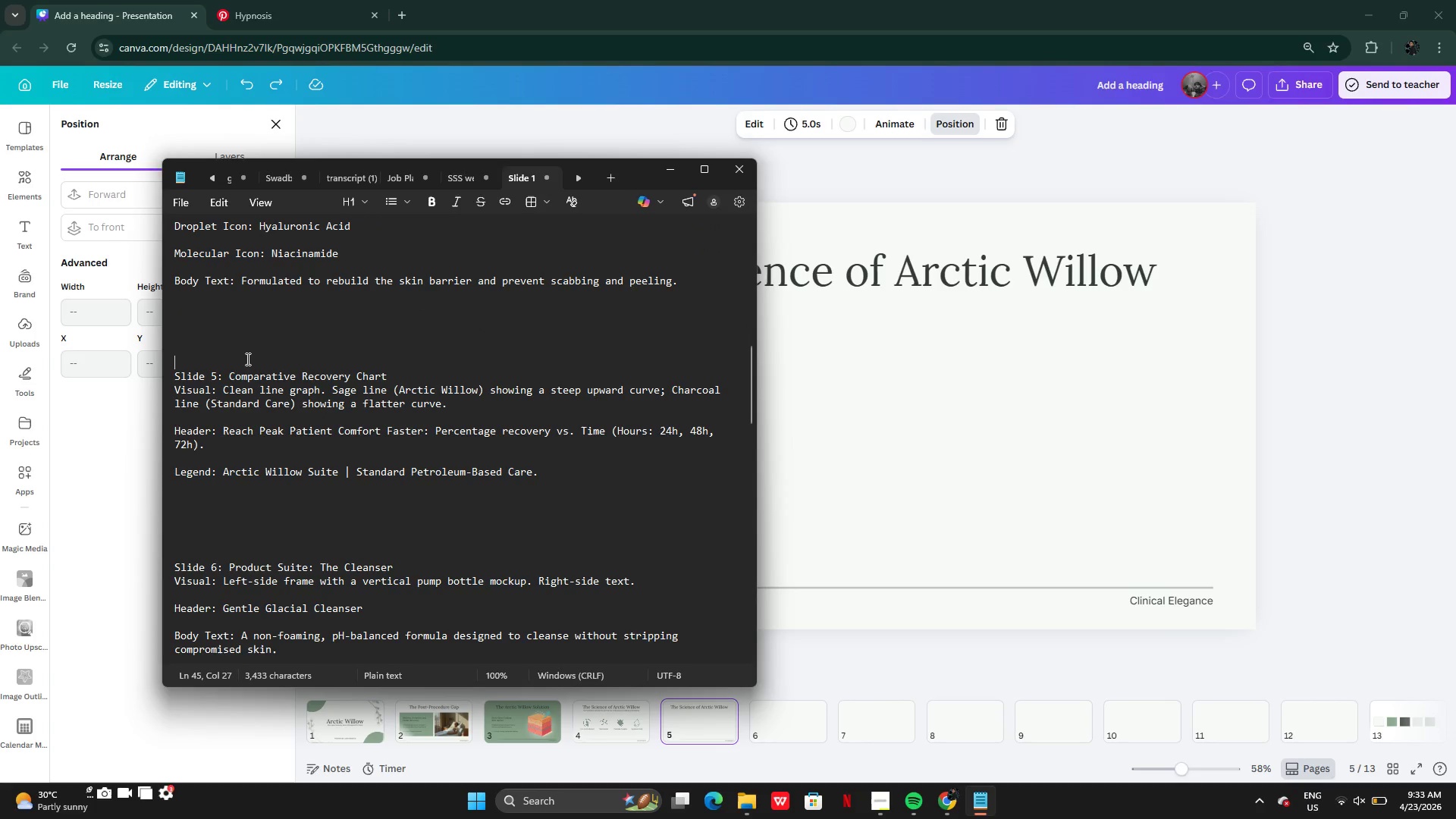 
left_click_drag(start_coordinate=[231, 373], to_coordinate=[387, 372])
 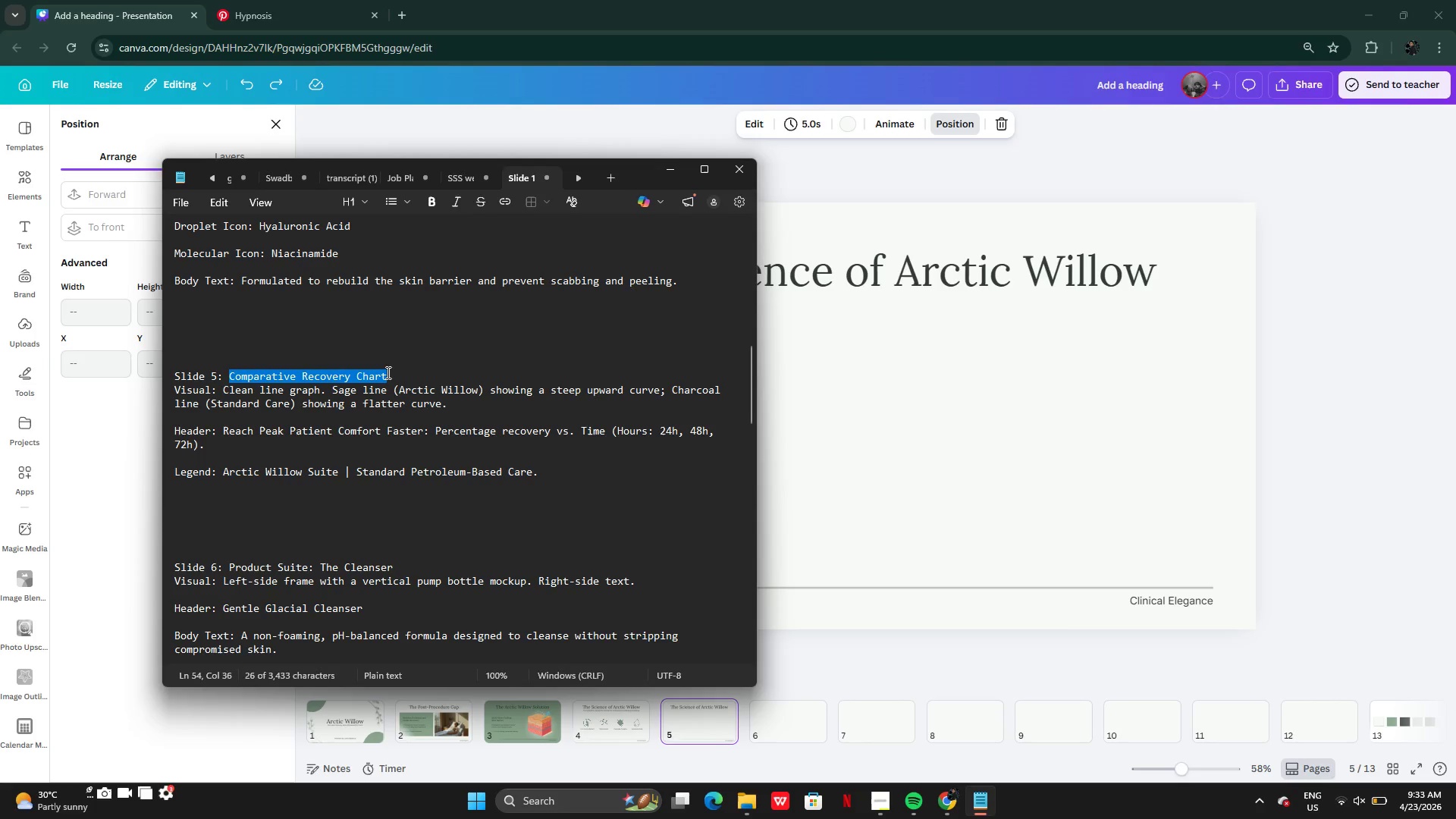 
key(Control+C)
 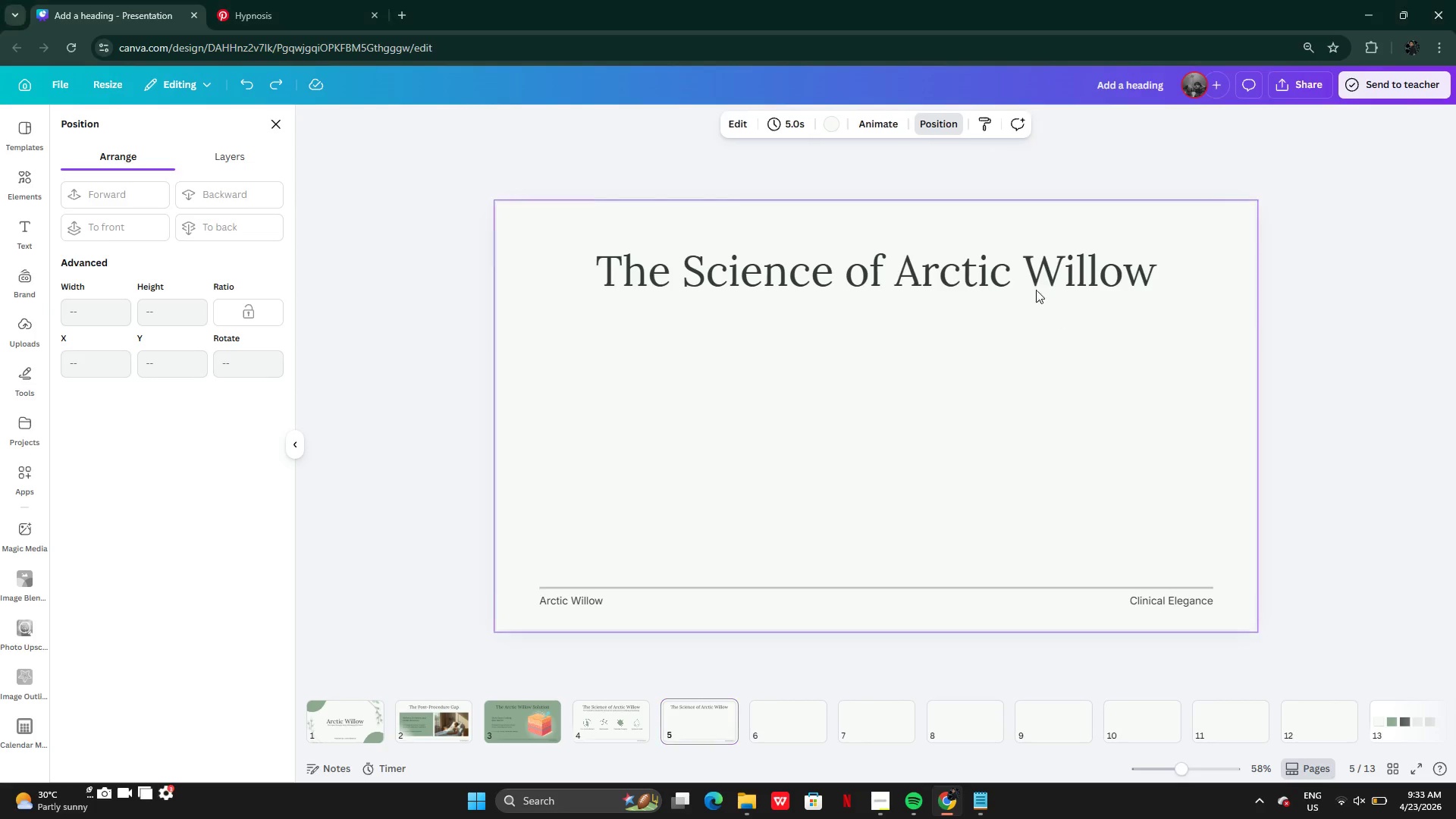 
double_click([1034, 283])
 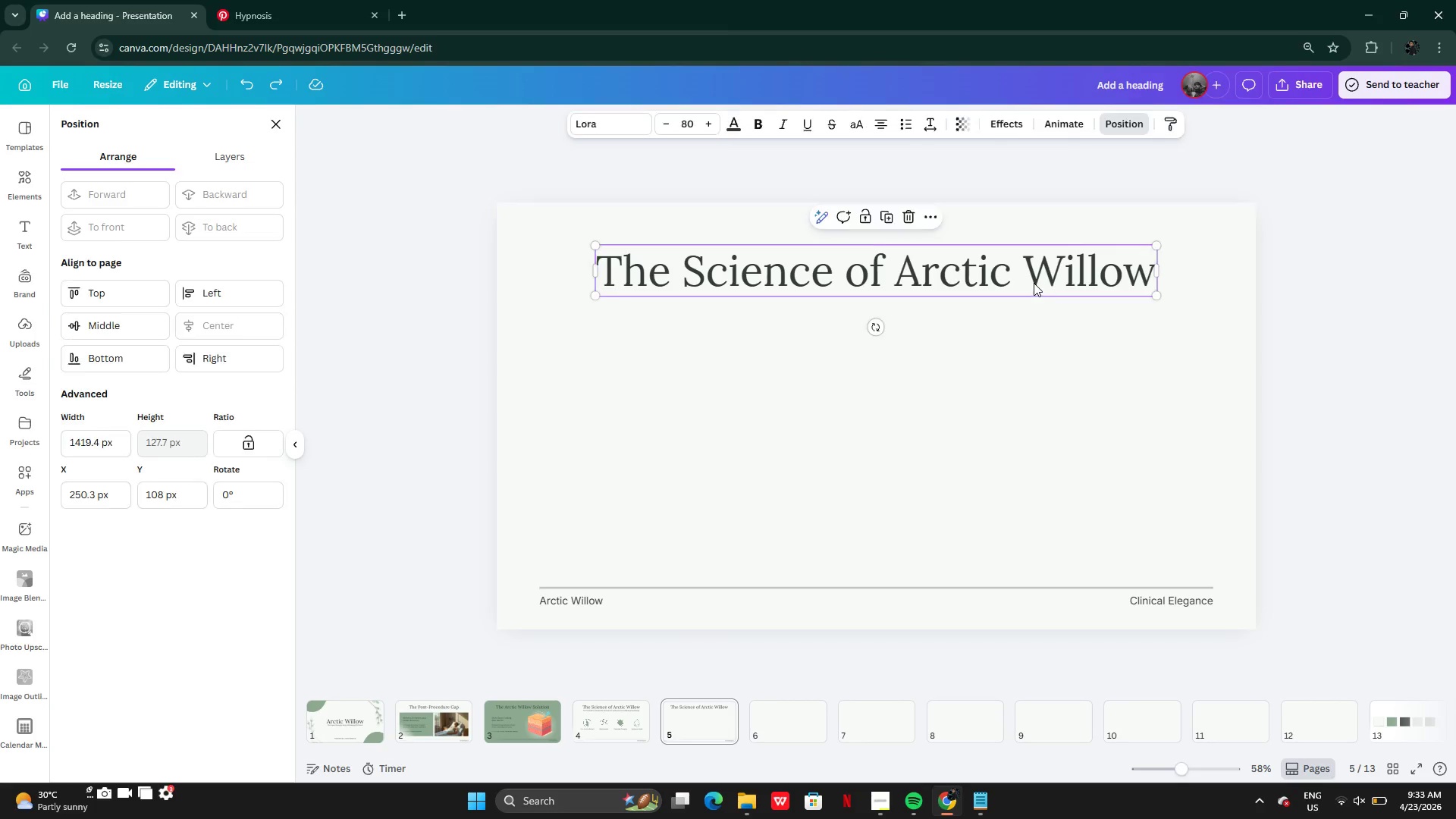 
triple_click([1034, 283])
 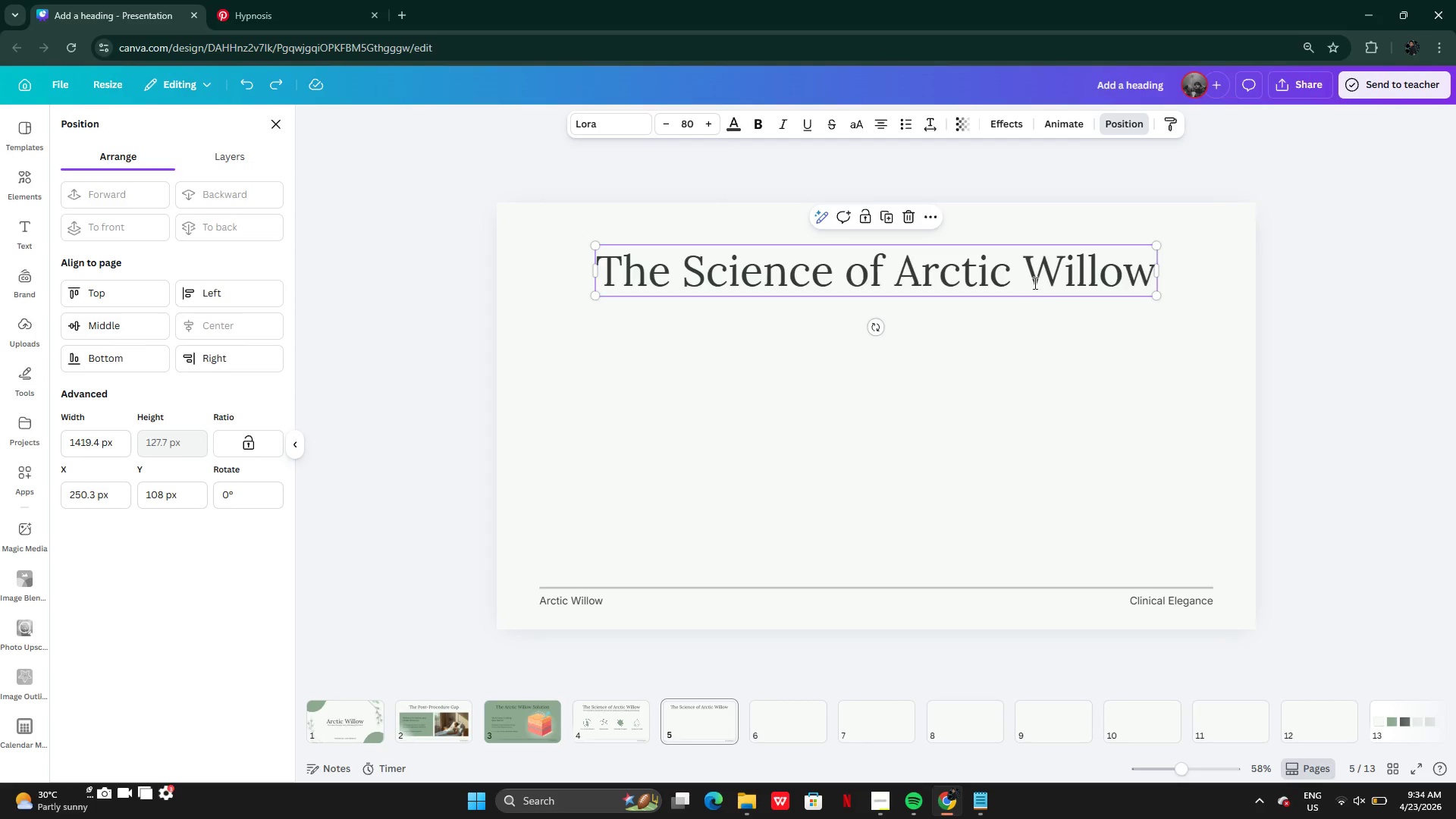 
key(Control+V)
 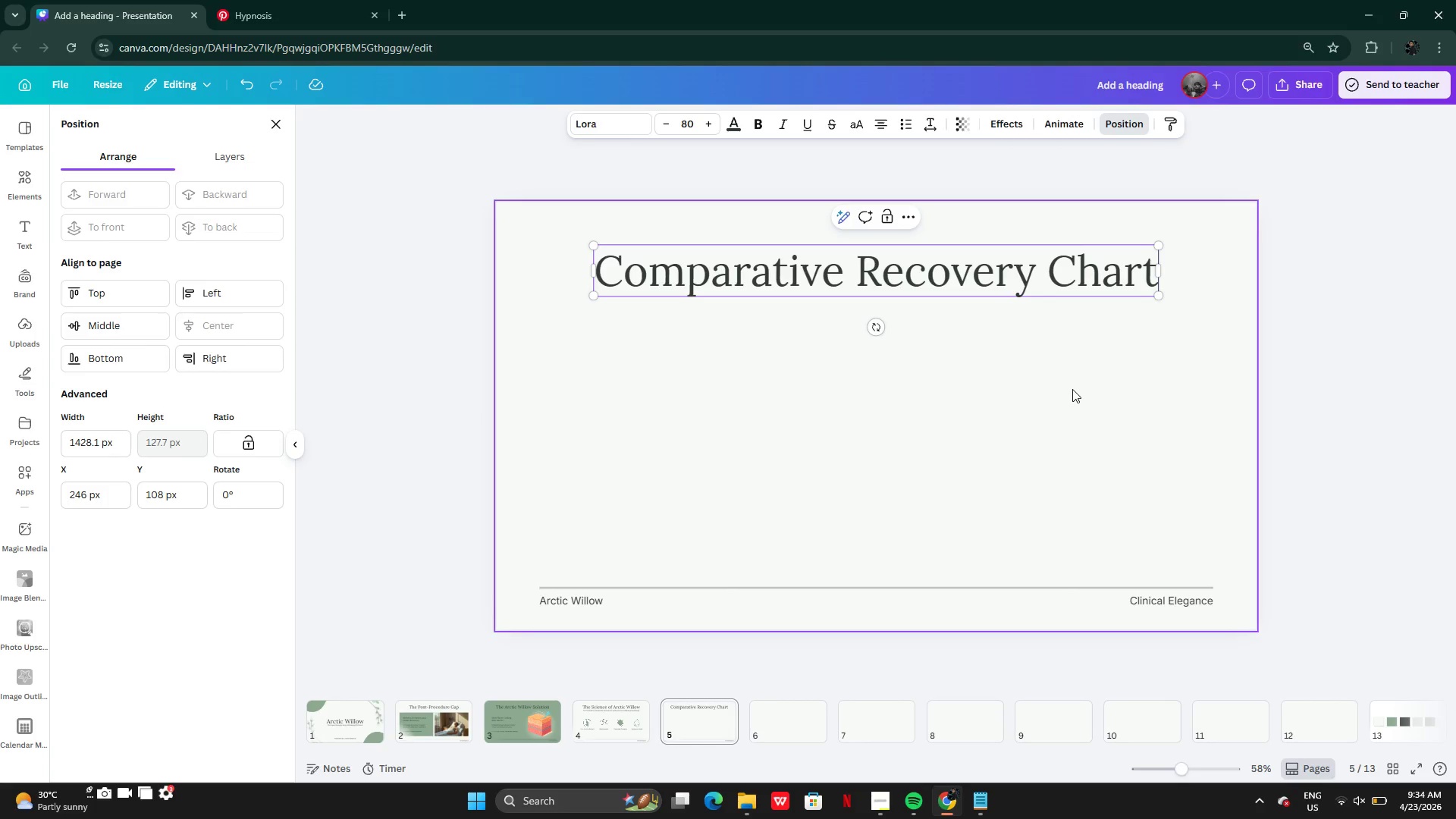 
left_click([1072, 390])
 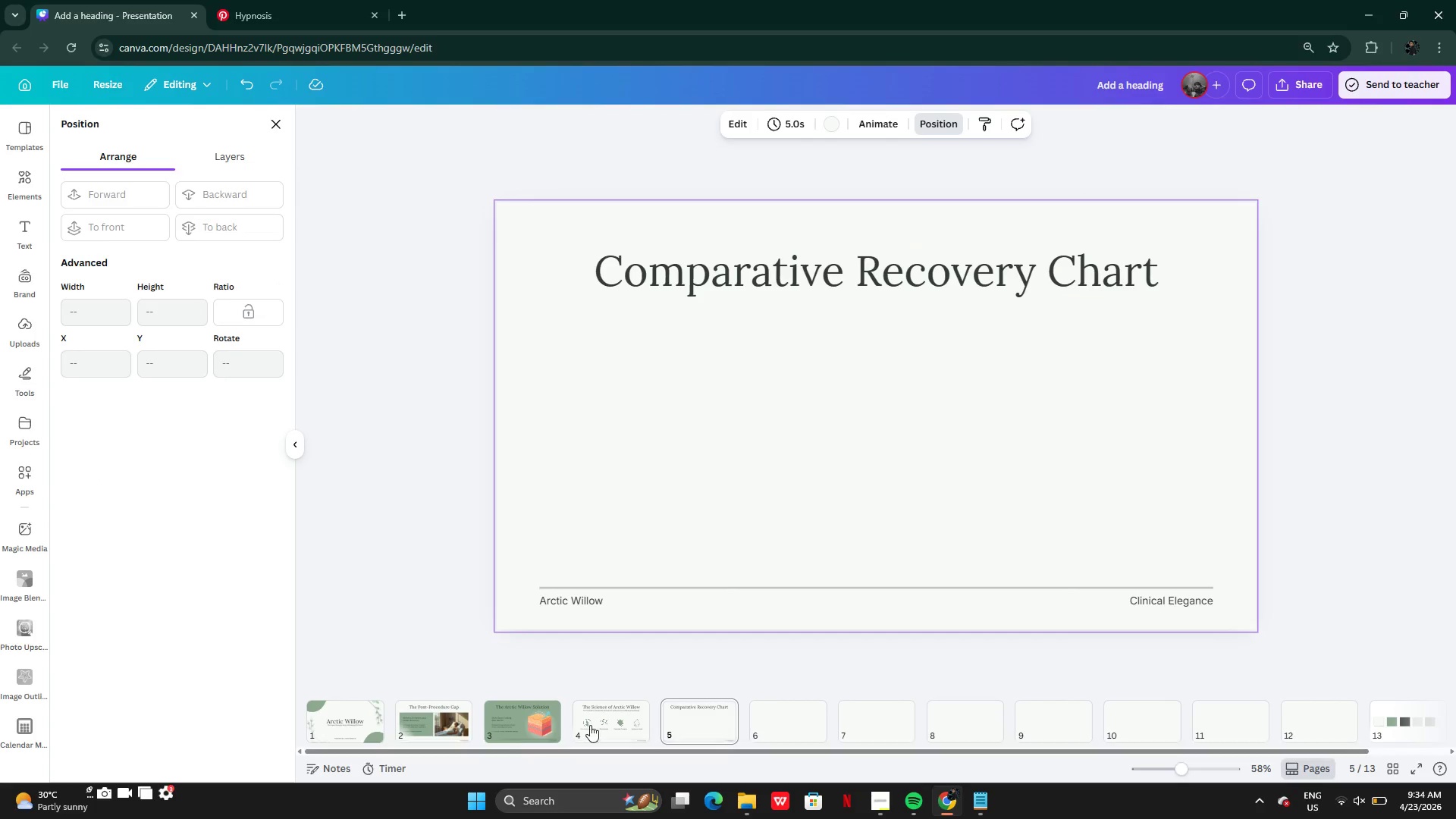 
left_click([629, 718])
 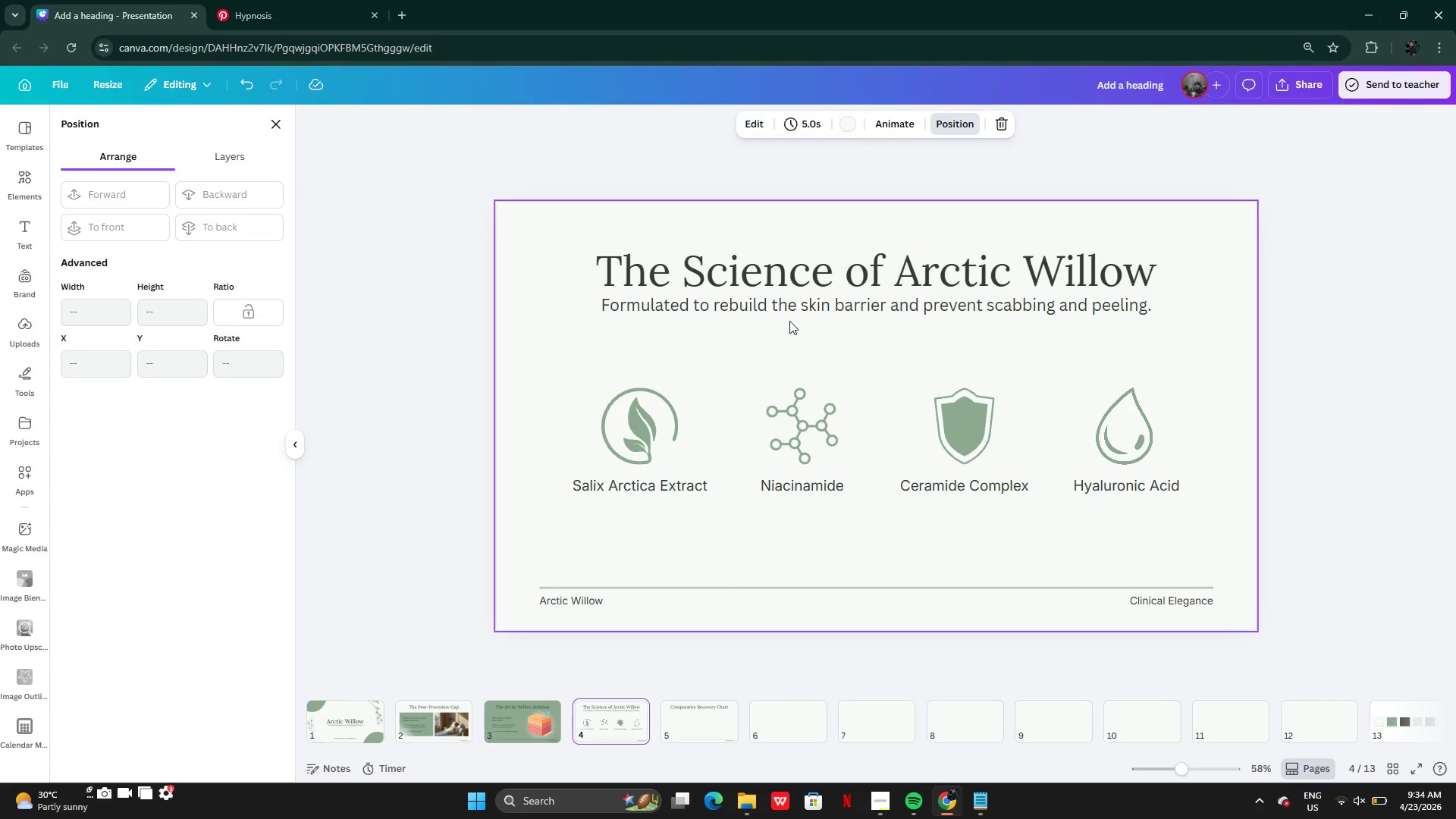 
left_click([789, 310])
 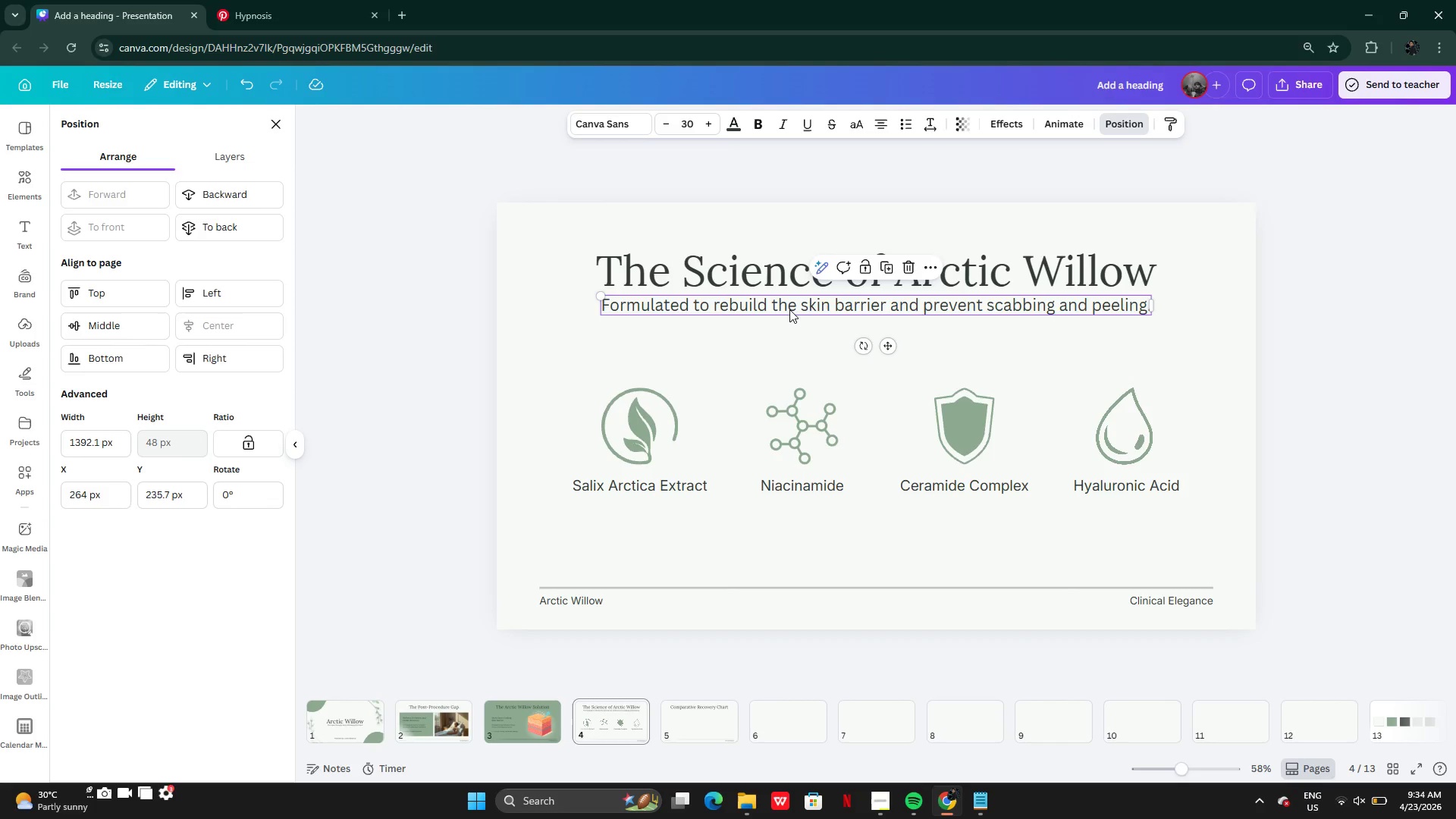 
key(Control+C)
 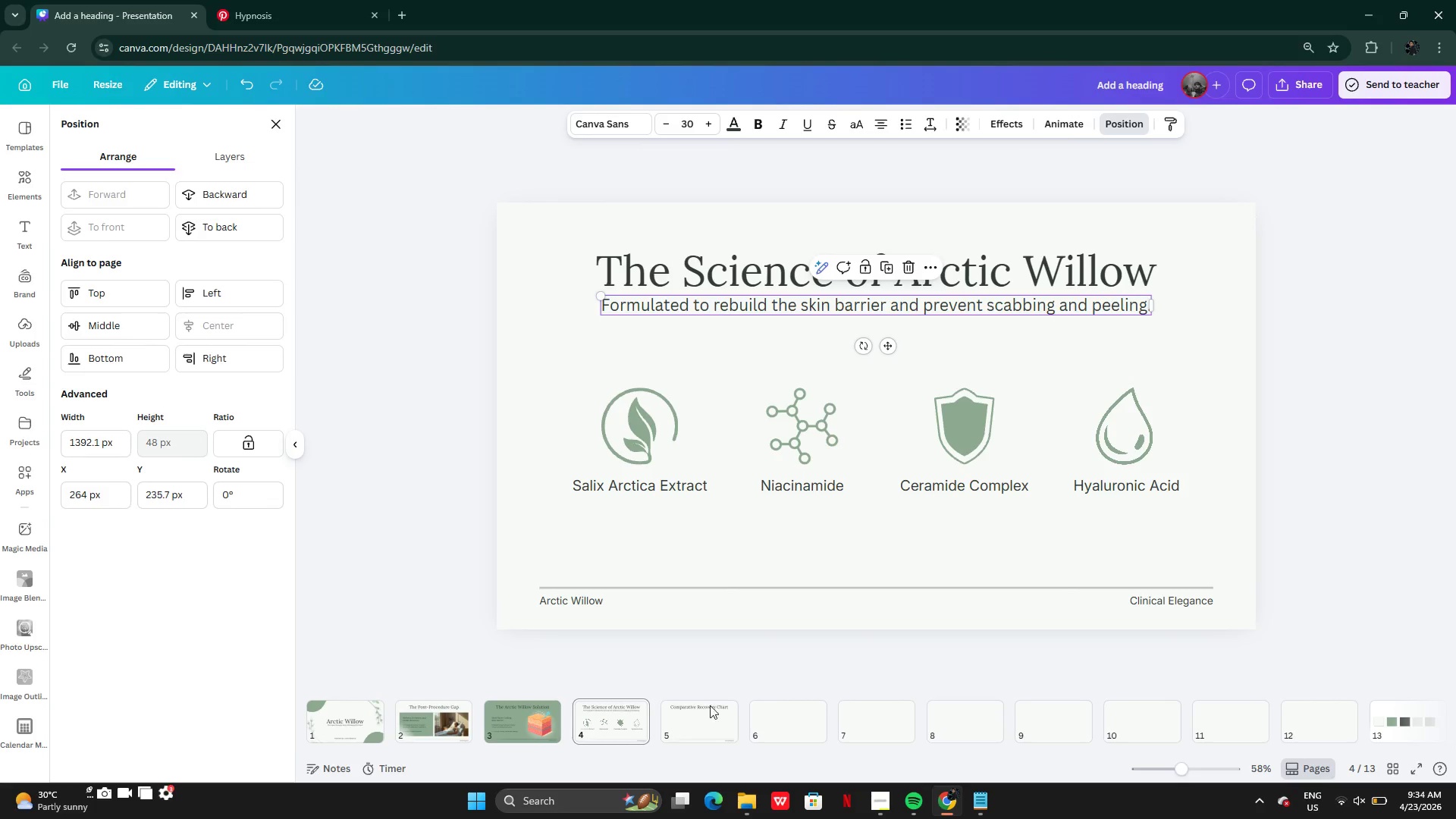 
left_click([704, 714])
 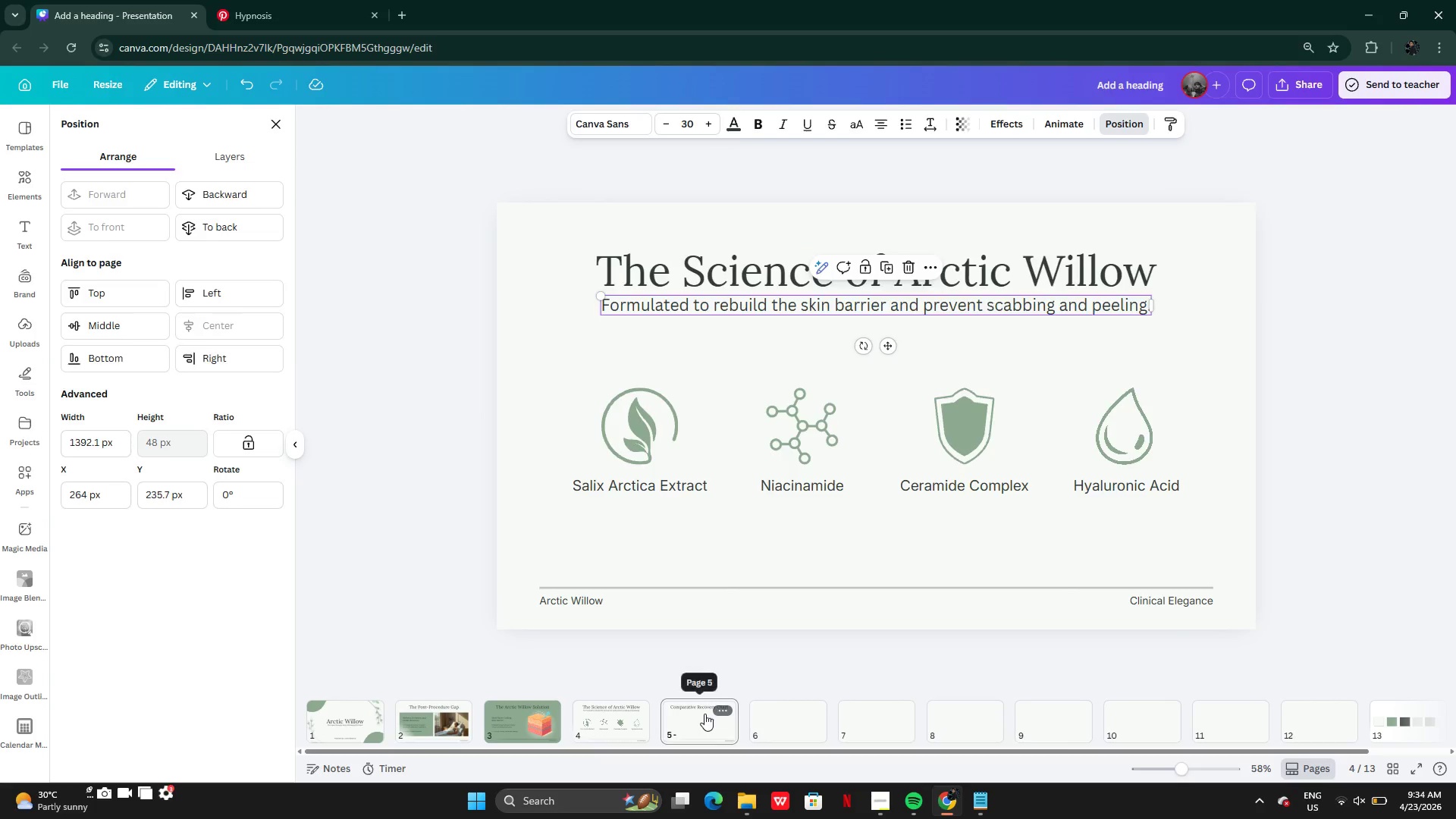 
key(Control+V)
 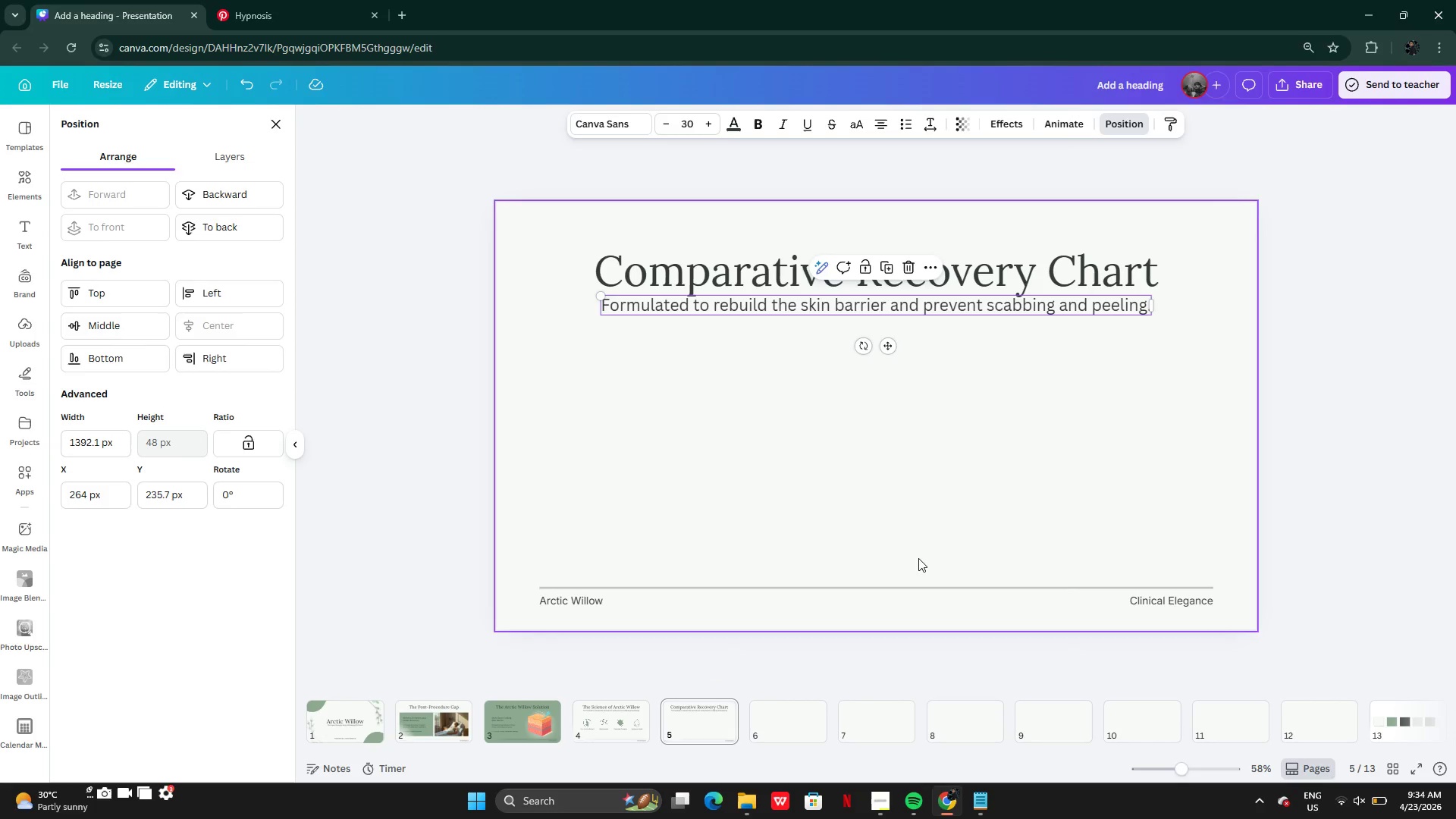 
left_click([918, 558])
 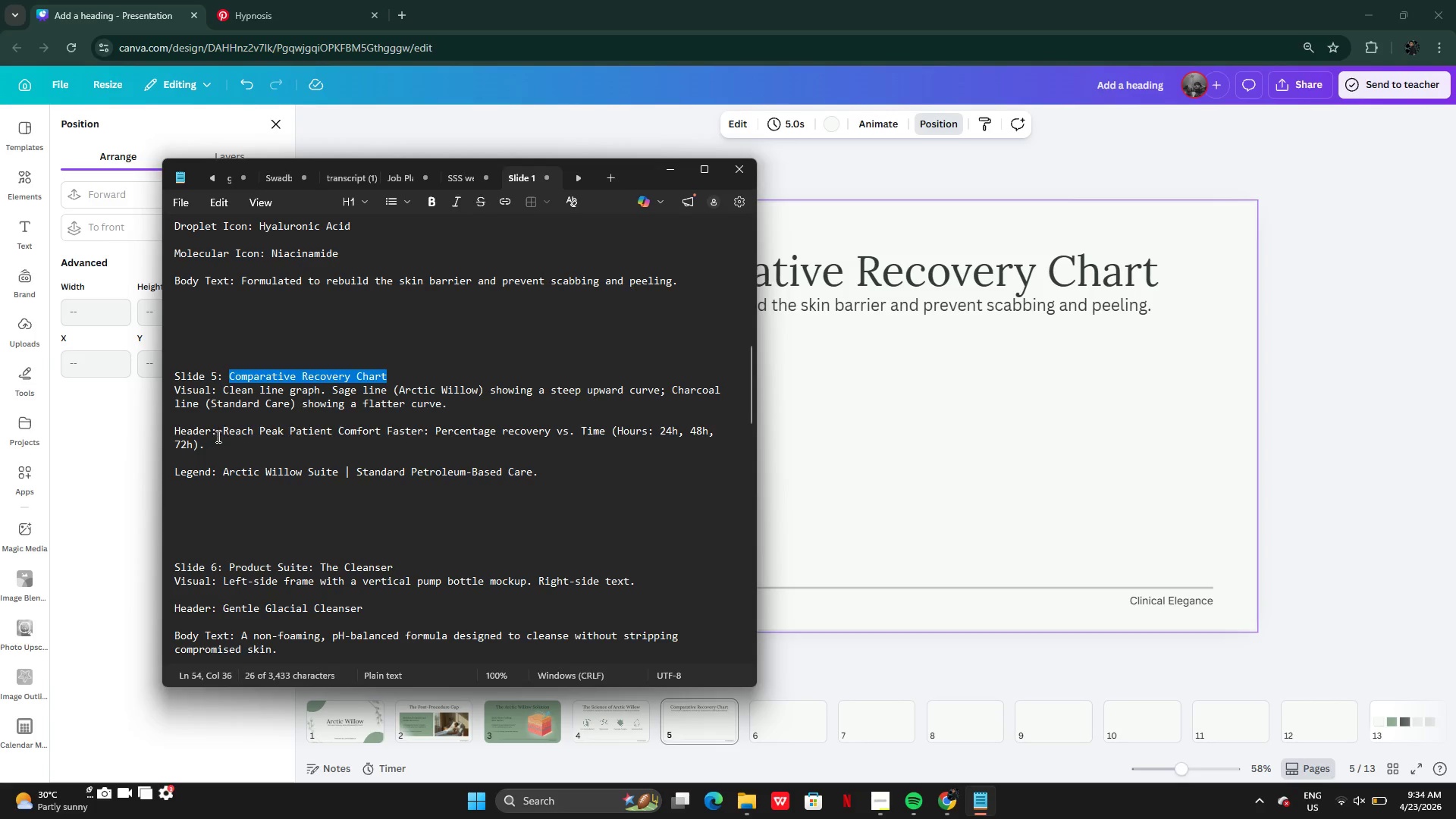 
left_click_drag(start_coordinate=[227, 430], to_coordinate=[252, 440])
 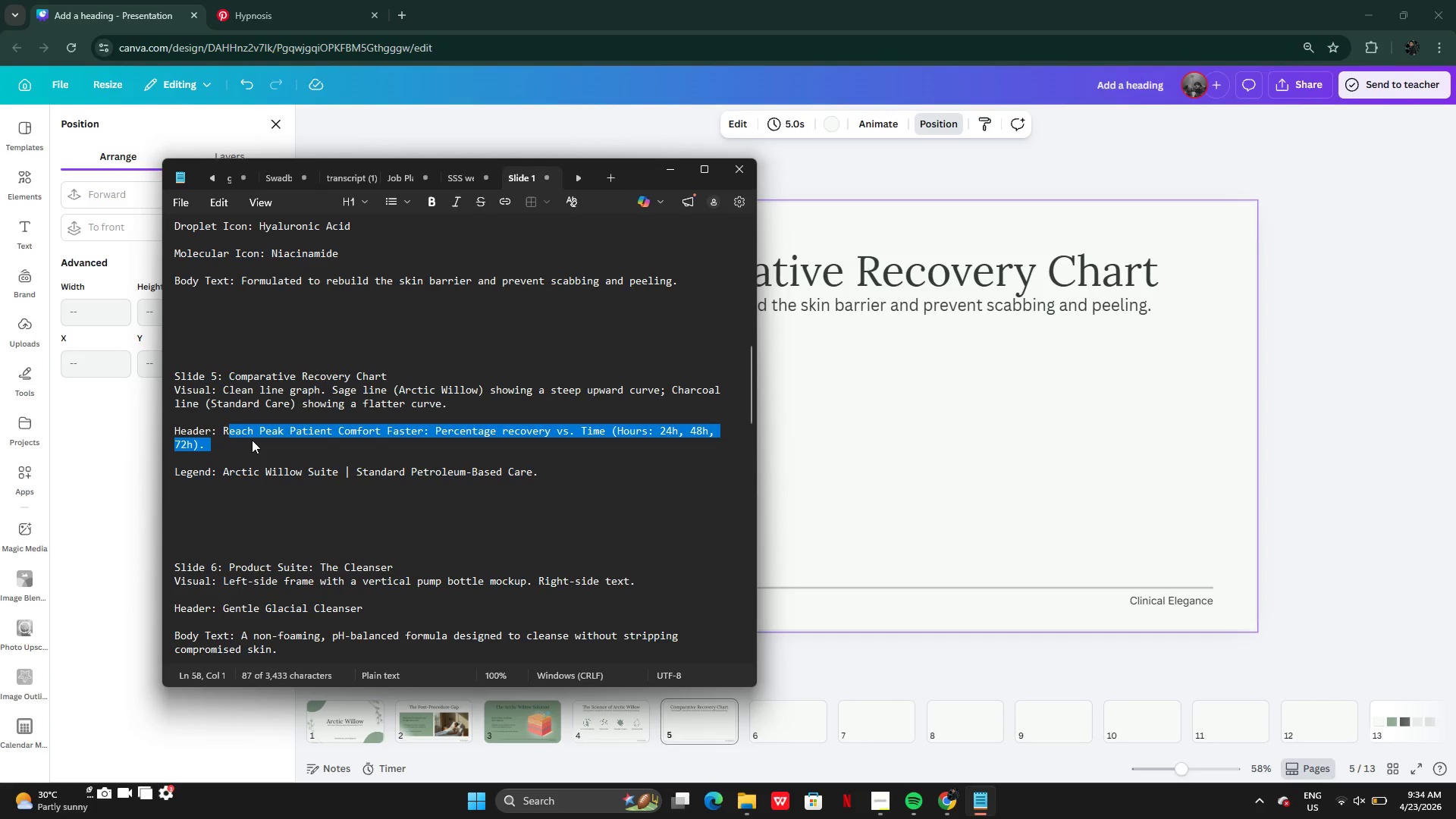 
key(Control+C)
 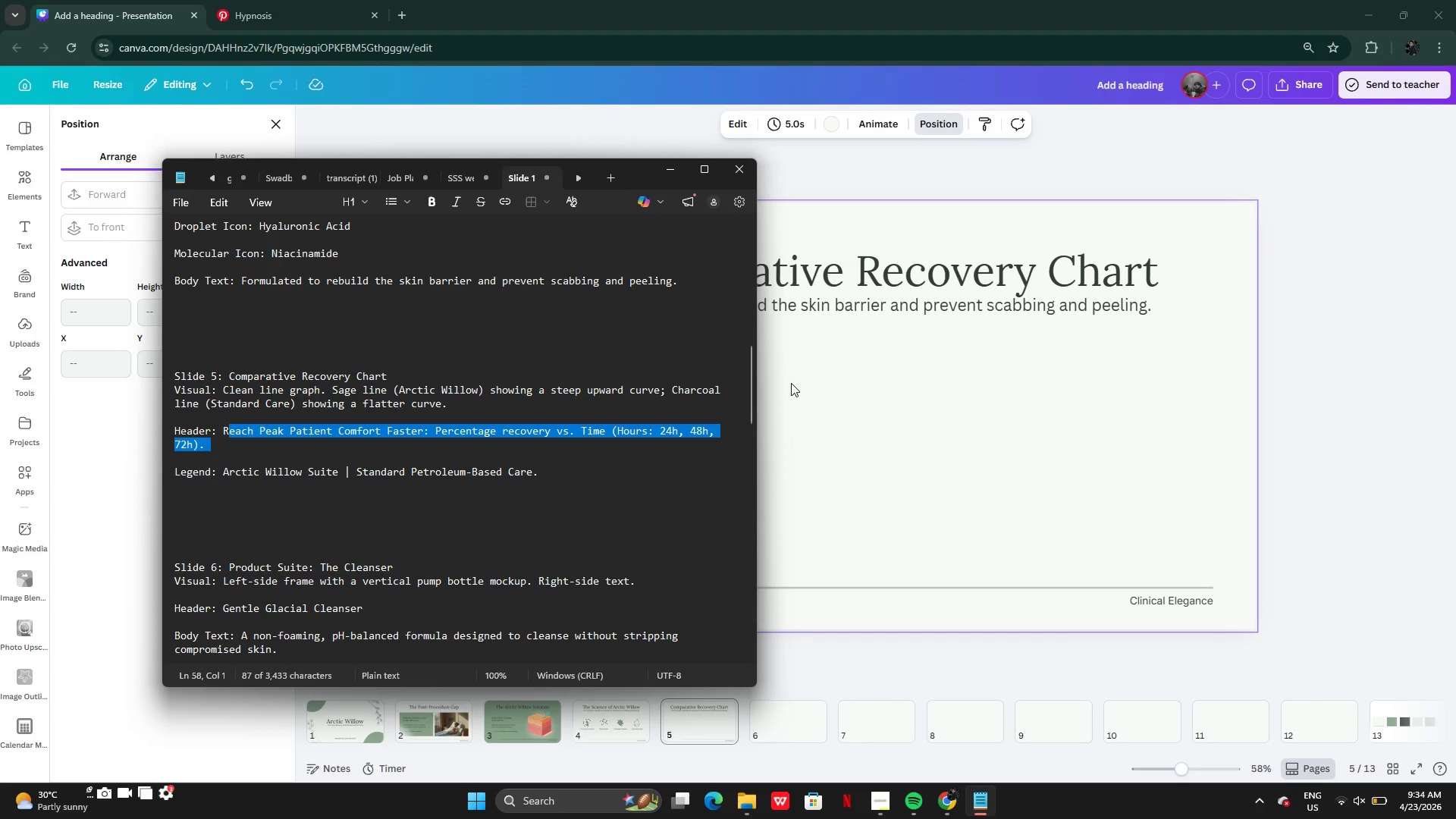 
left_click([791, 383])
 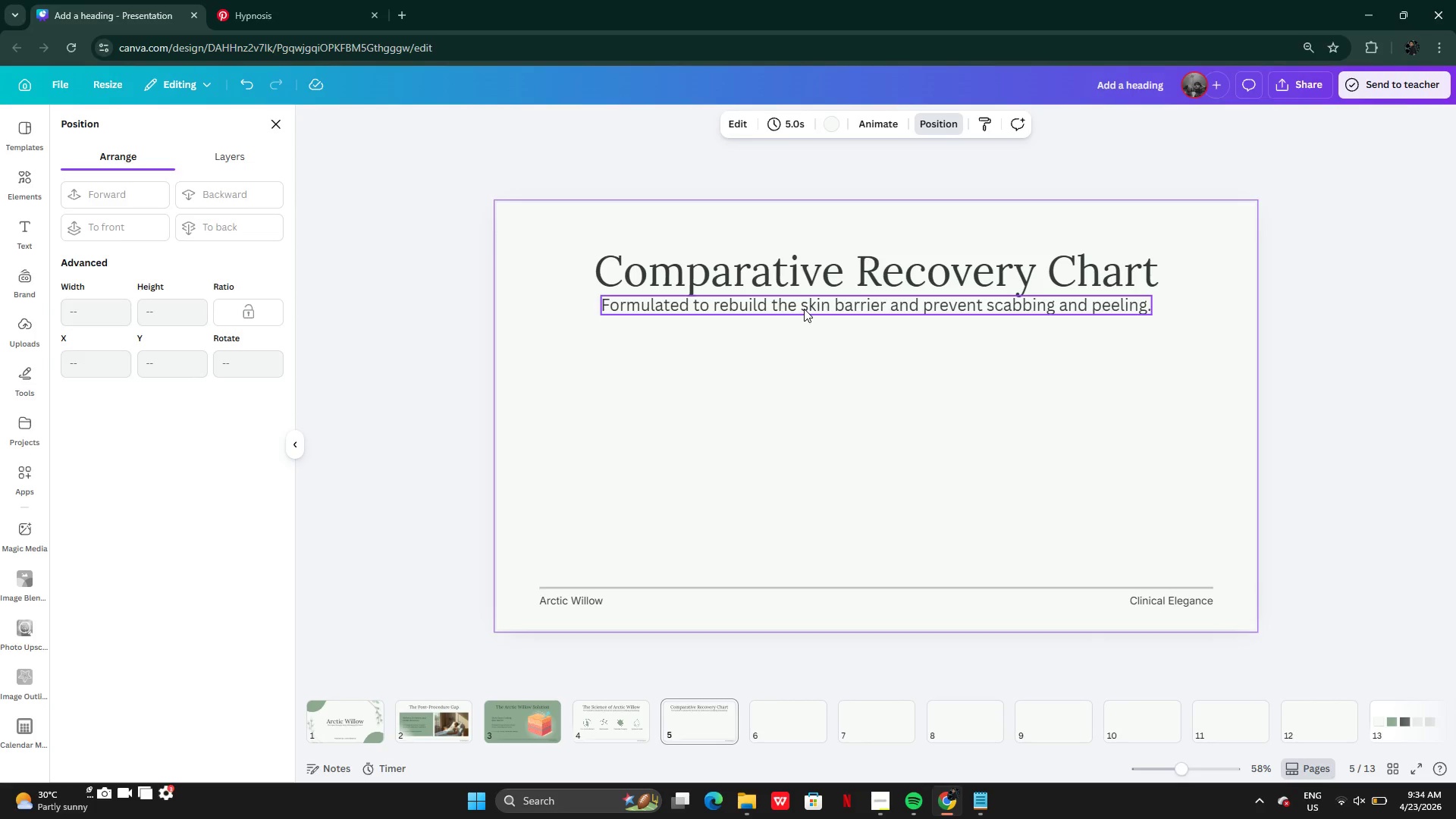 
double_click([804, 308])
 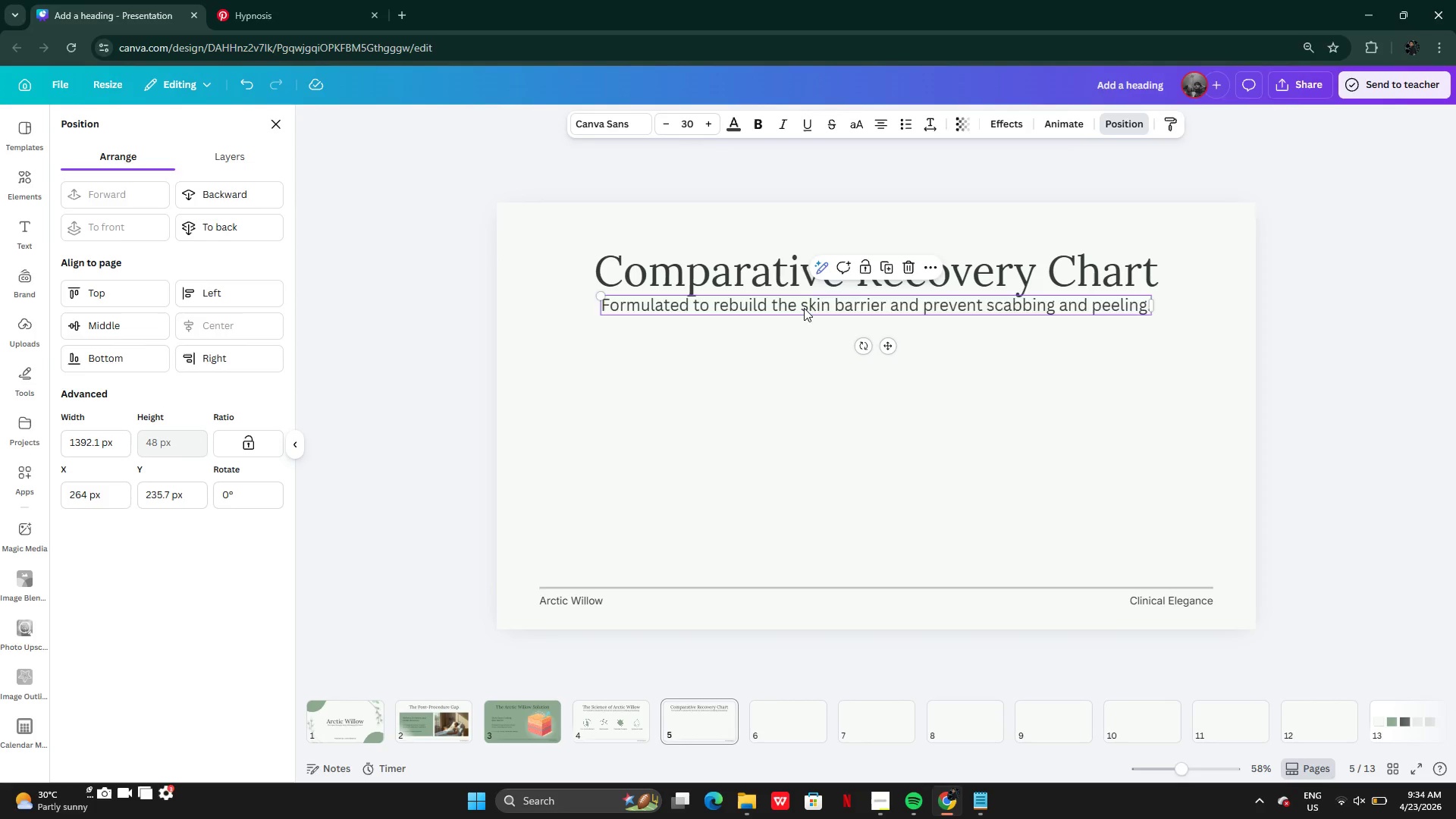 
key(Control+V)
 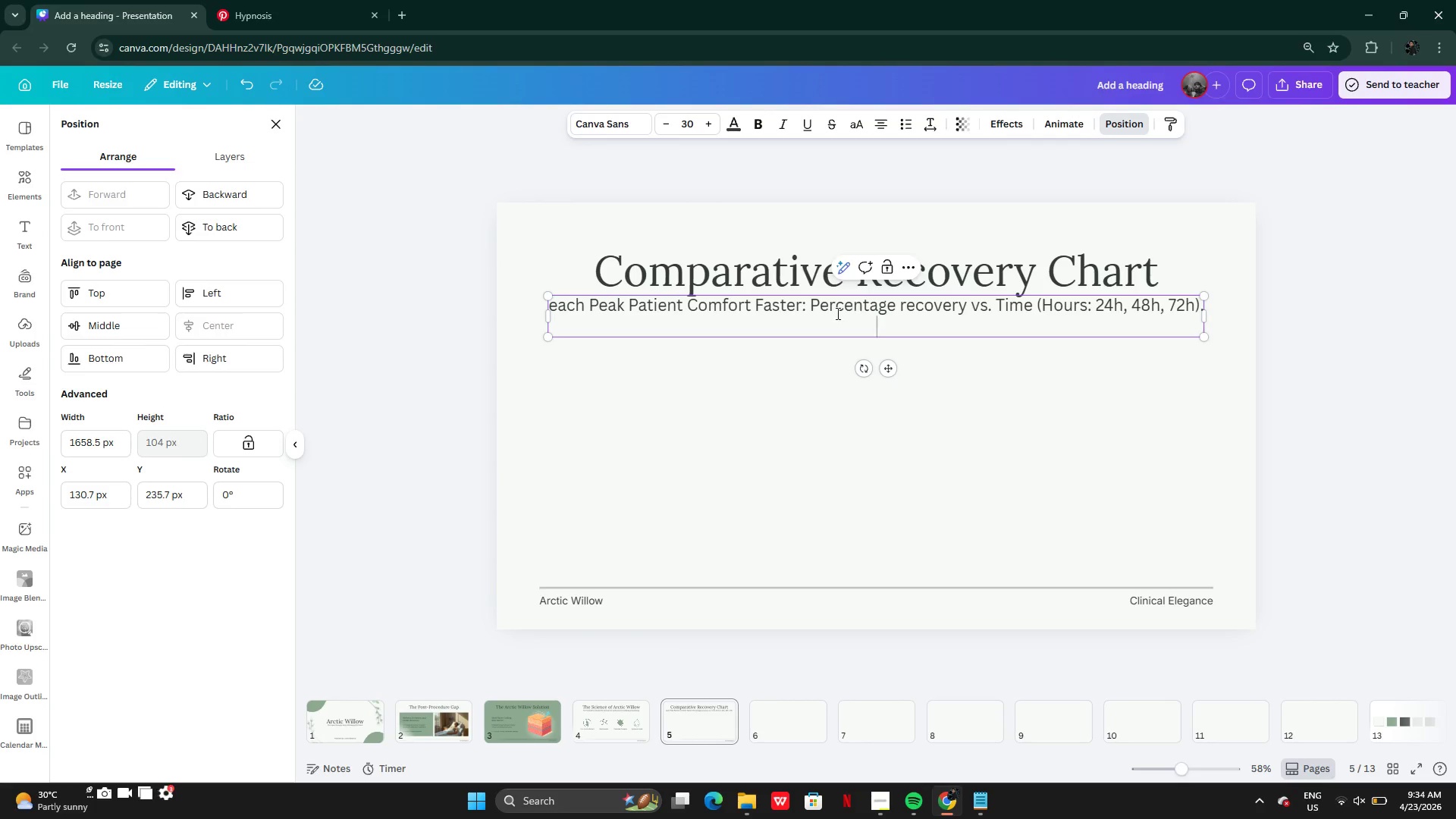 
left_click([817, 306])
 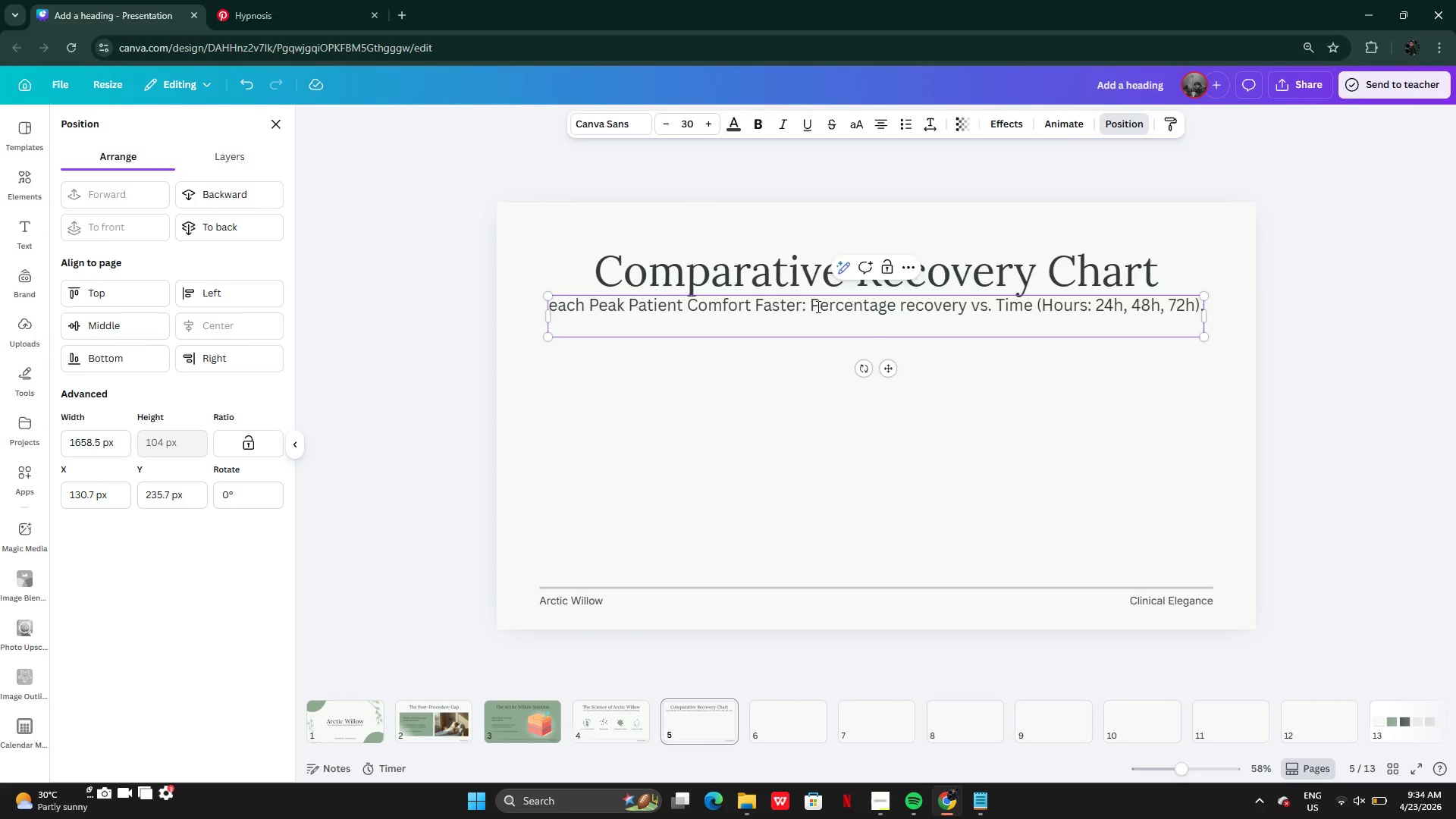 
key(ArrowLeft)
 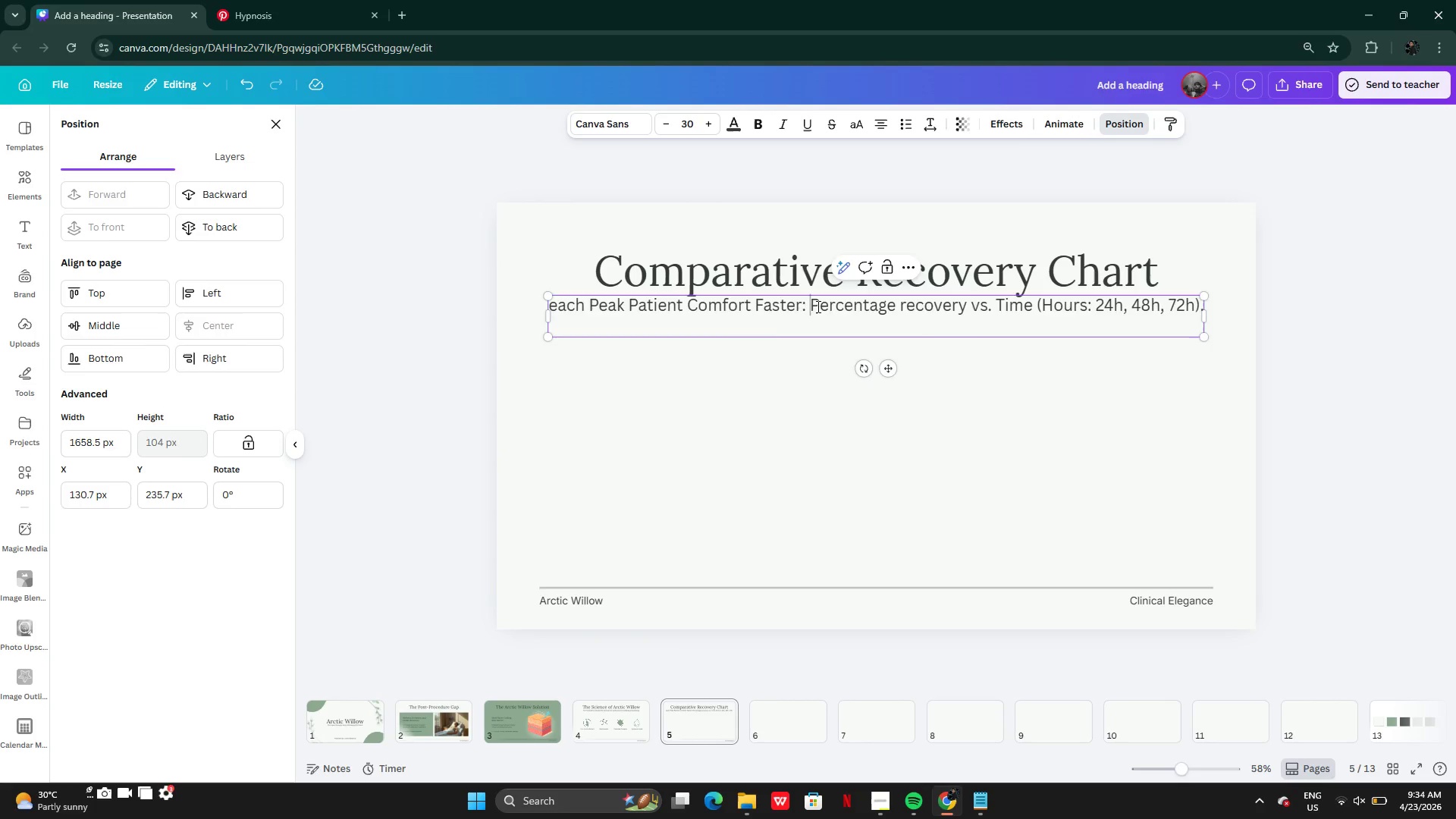 
key(Enter)
 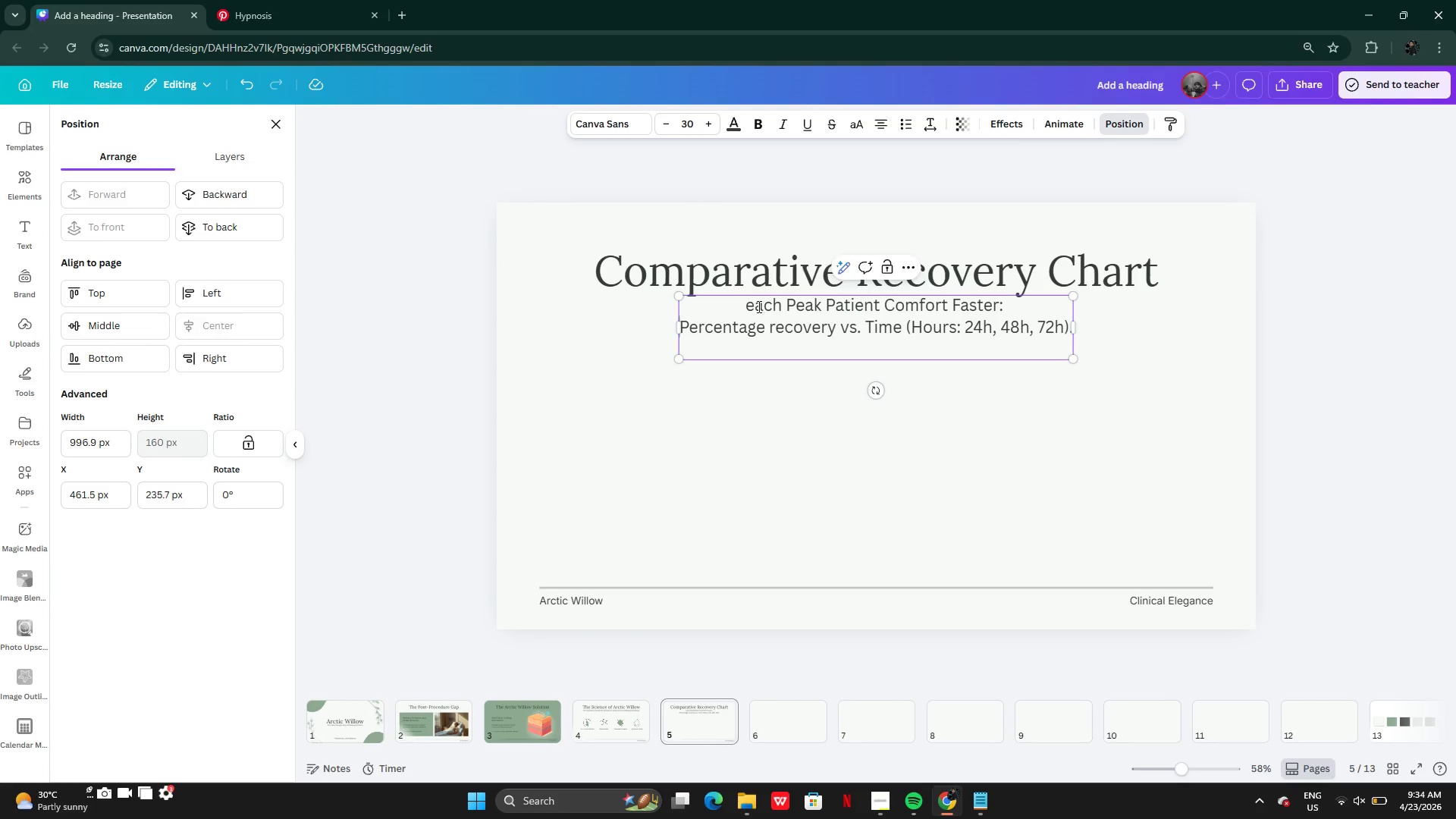 
left_click([758, 306])
 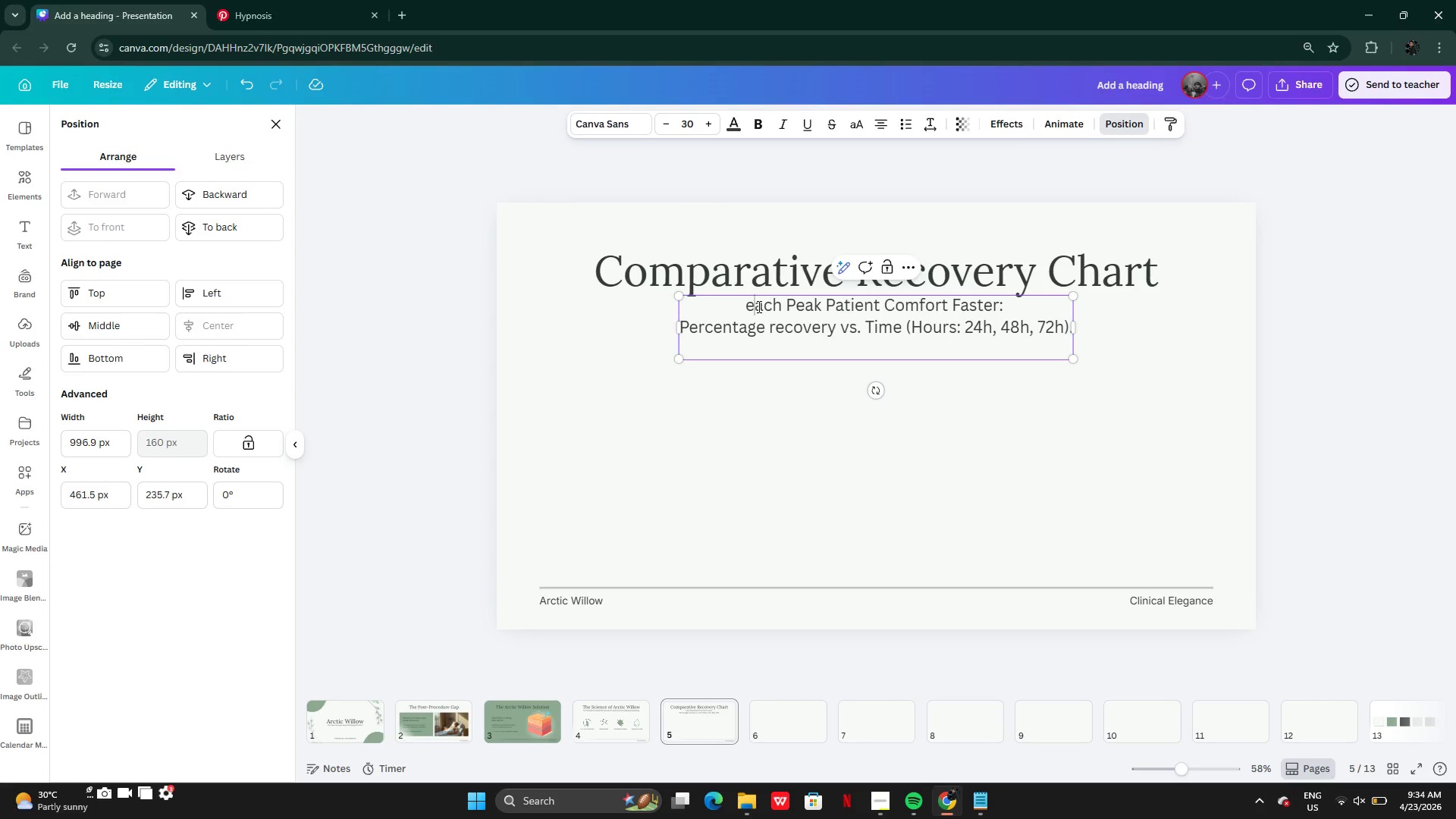 
key(ArrowLeft)
 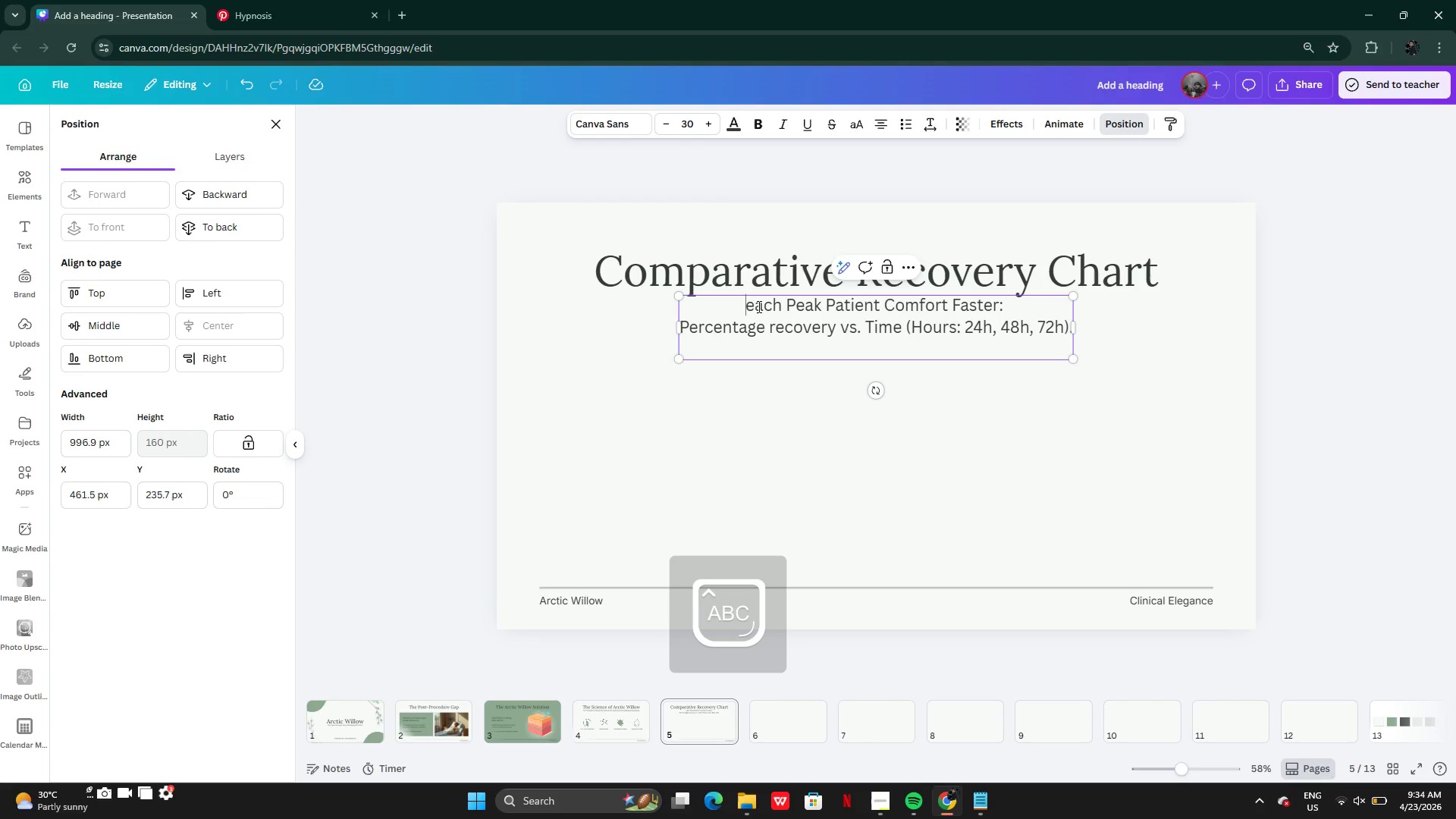 
key(CapsLock)
 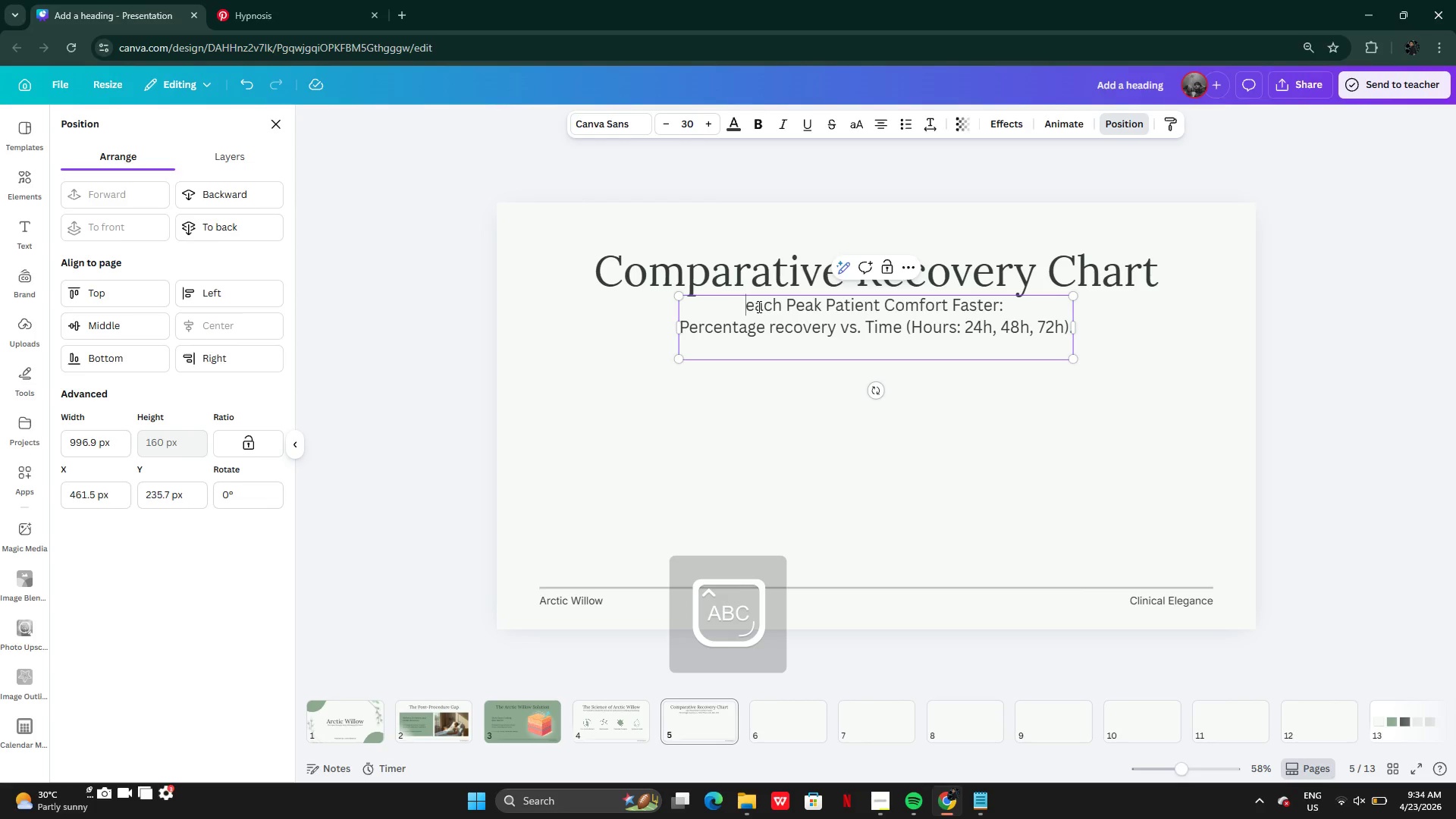 
key(R)
 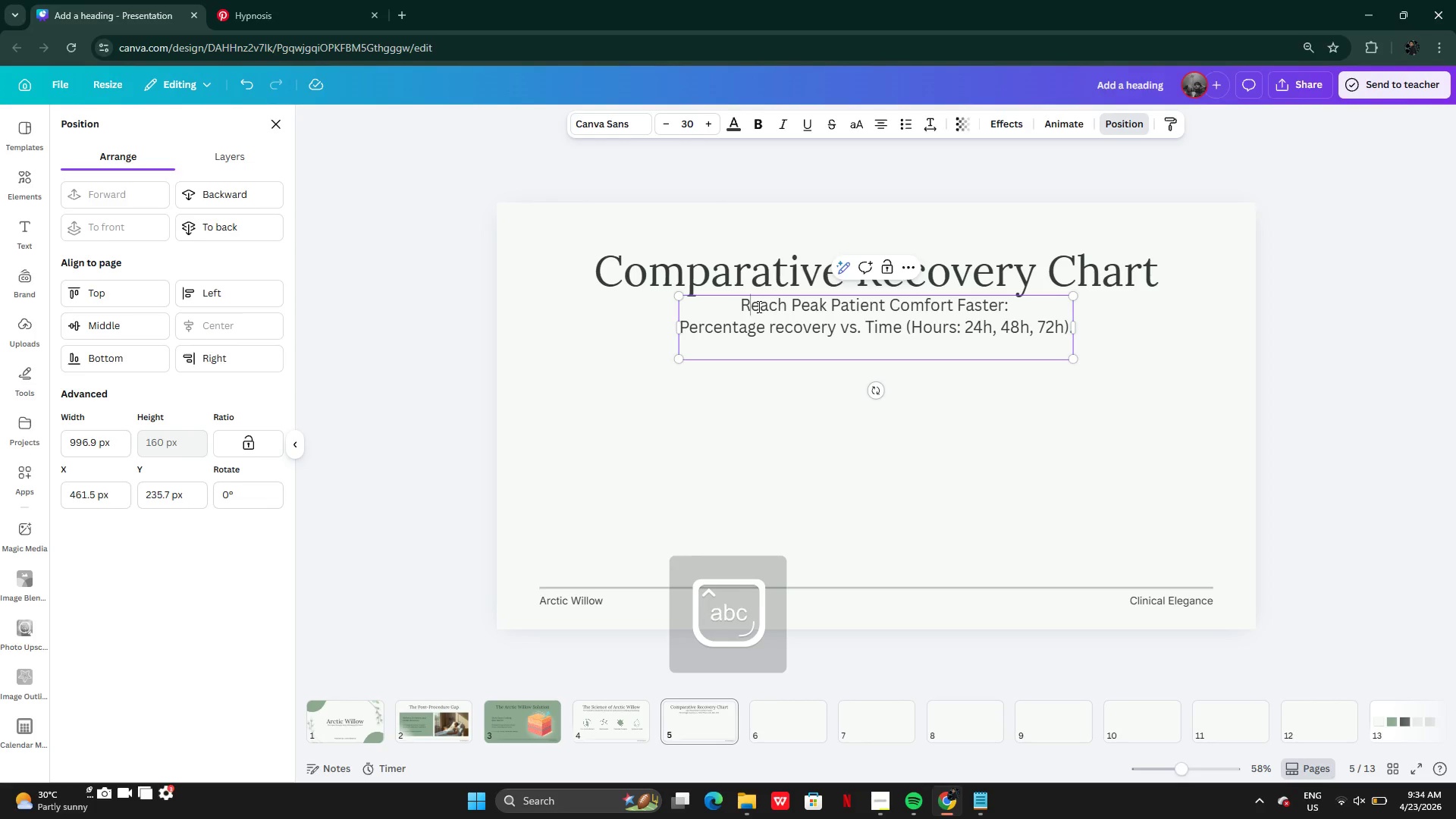 
key(CapsLock)
 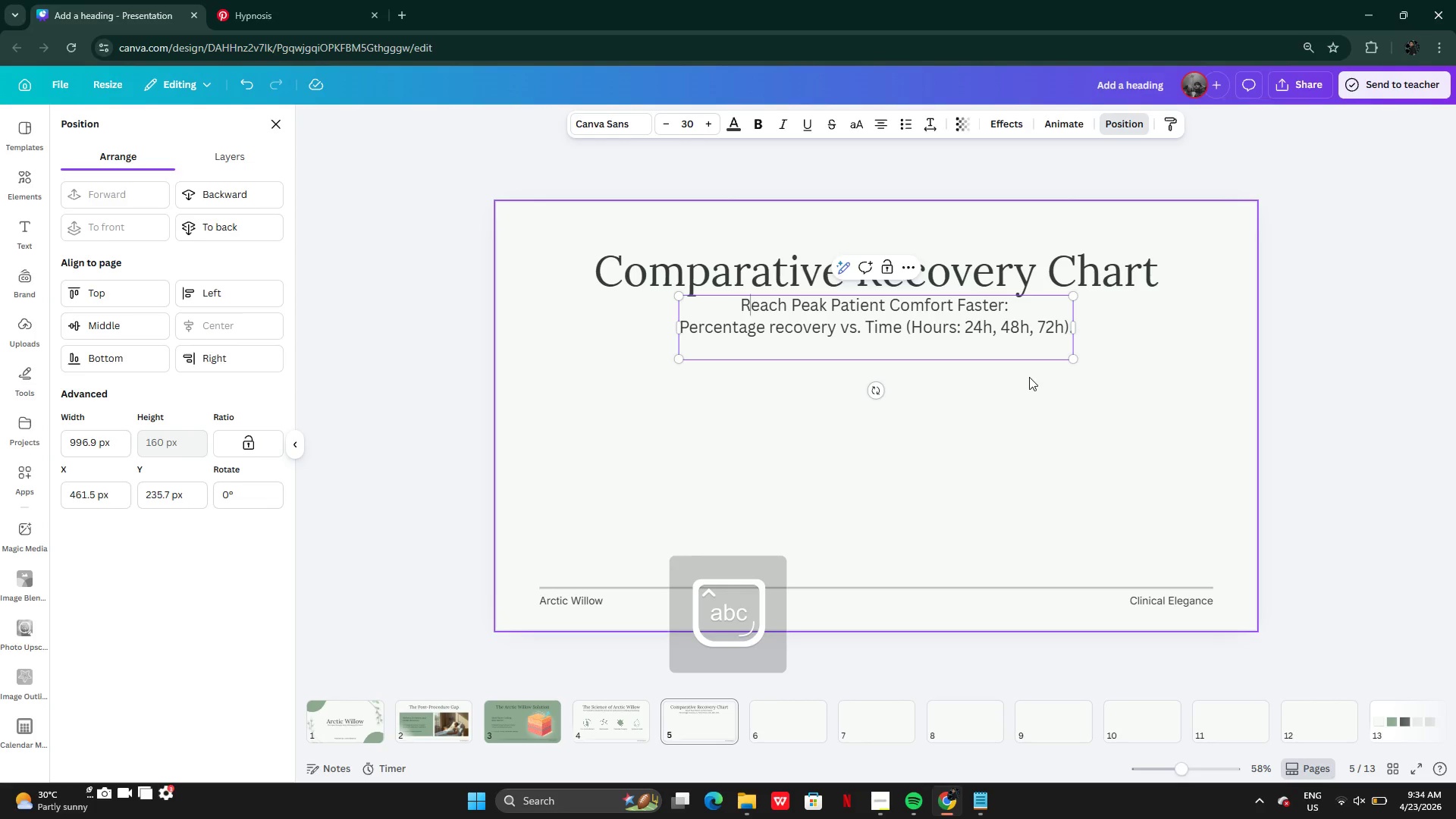 
left_click([977, 349])
 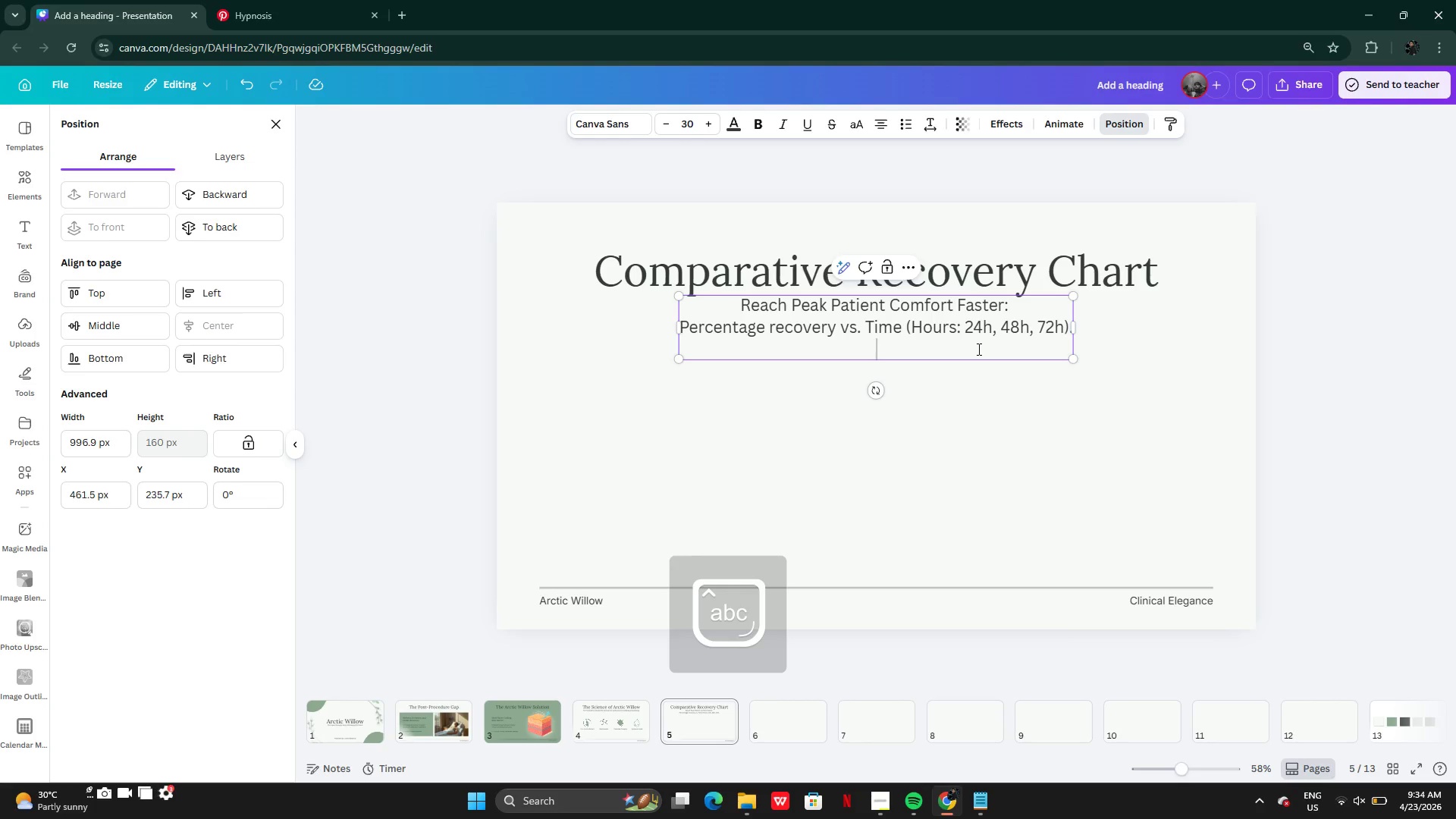 
key(Backspace)
 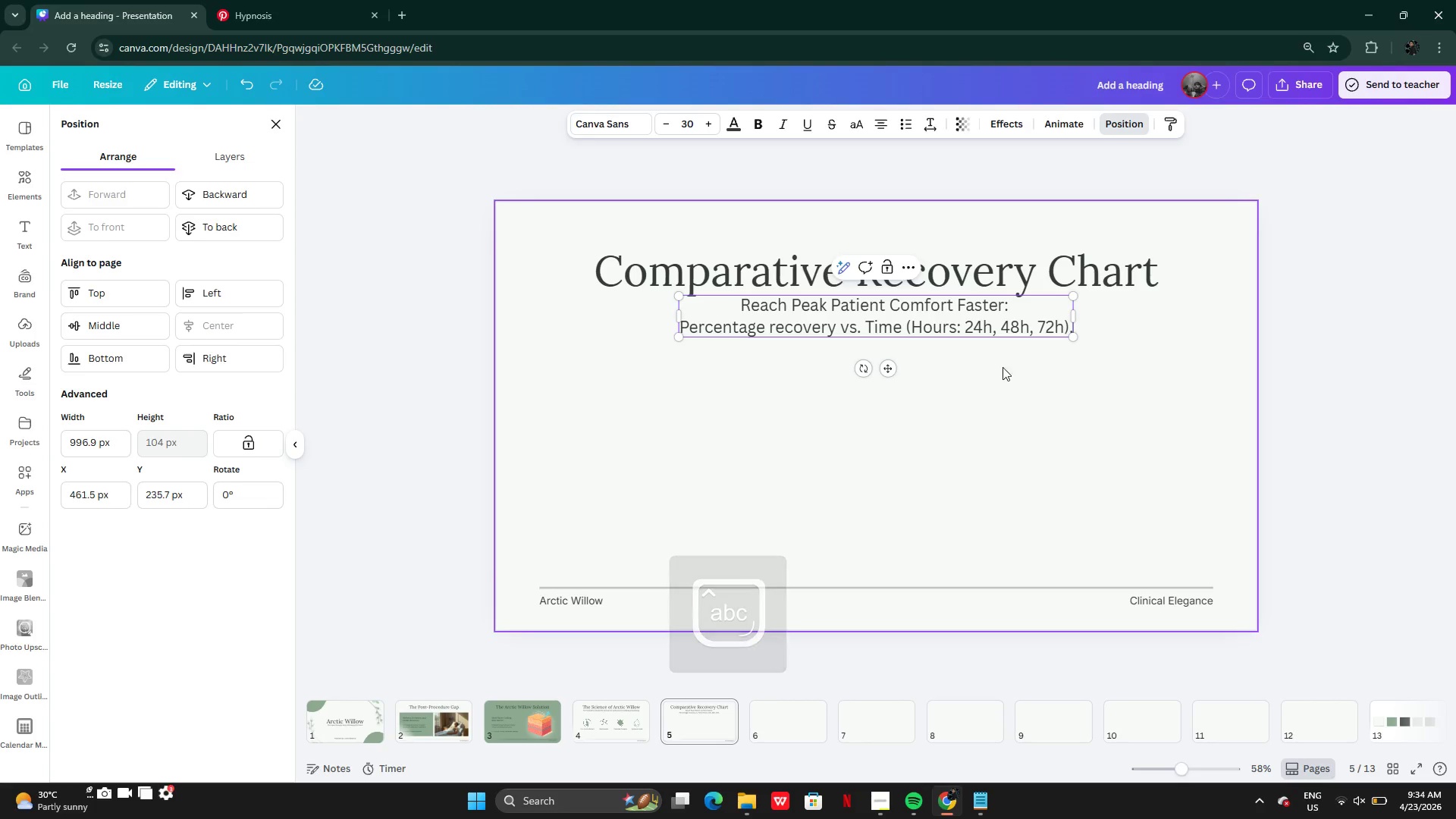 
left_click([1065, 406])
 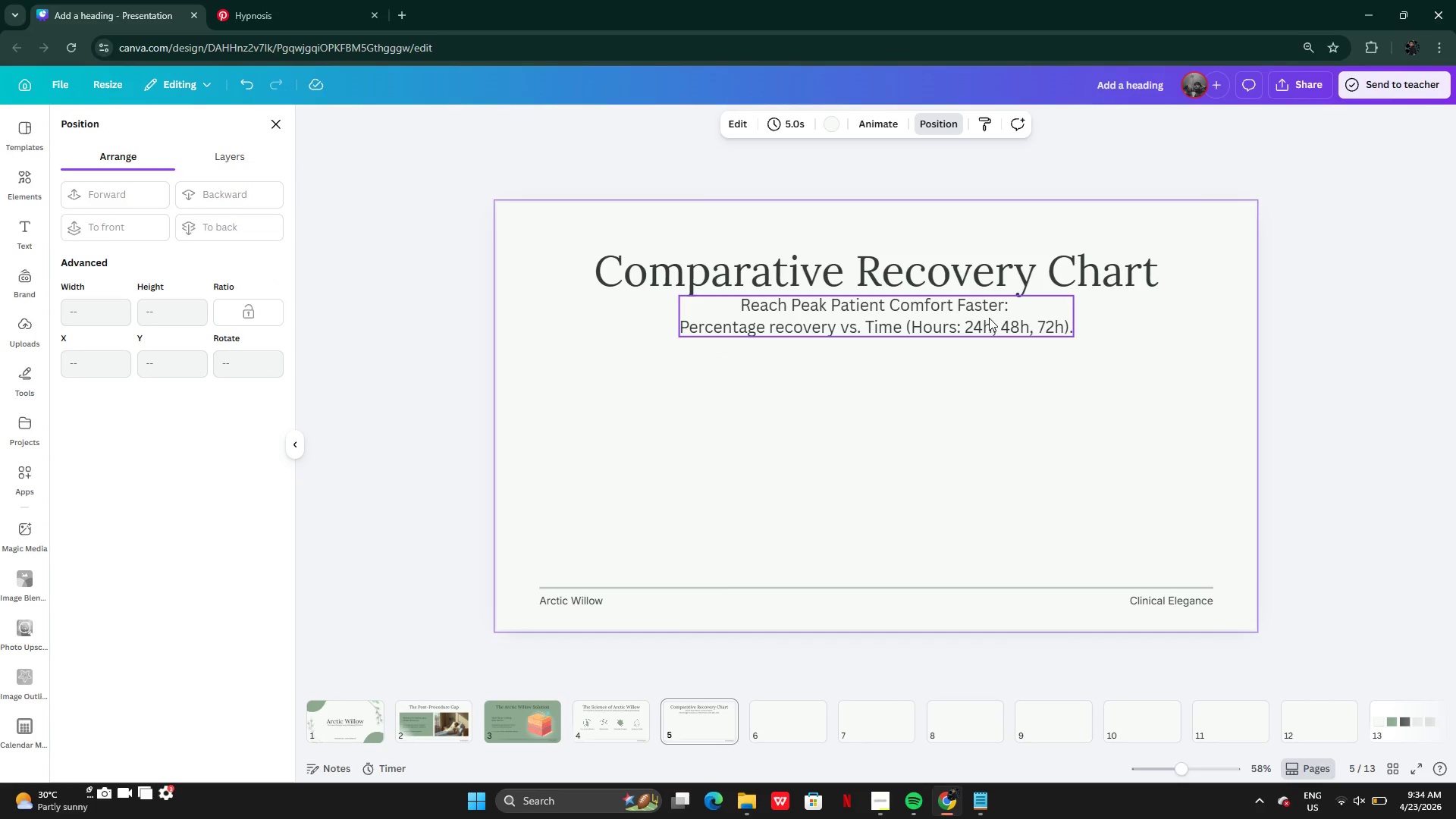 
double_click([1002, 304])
 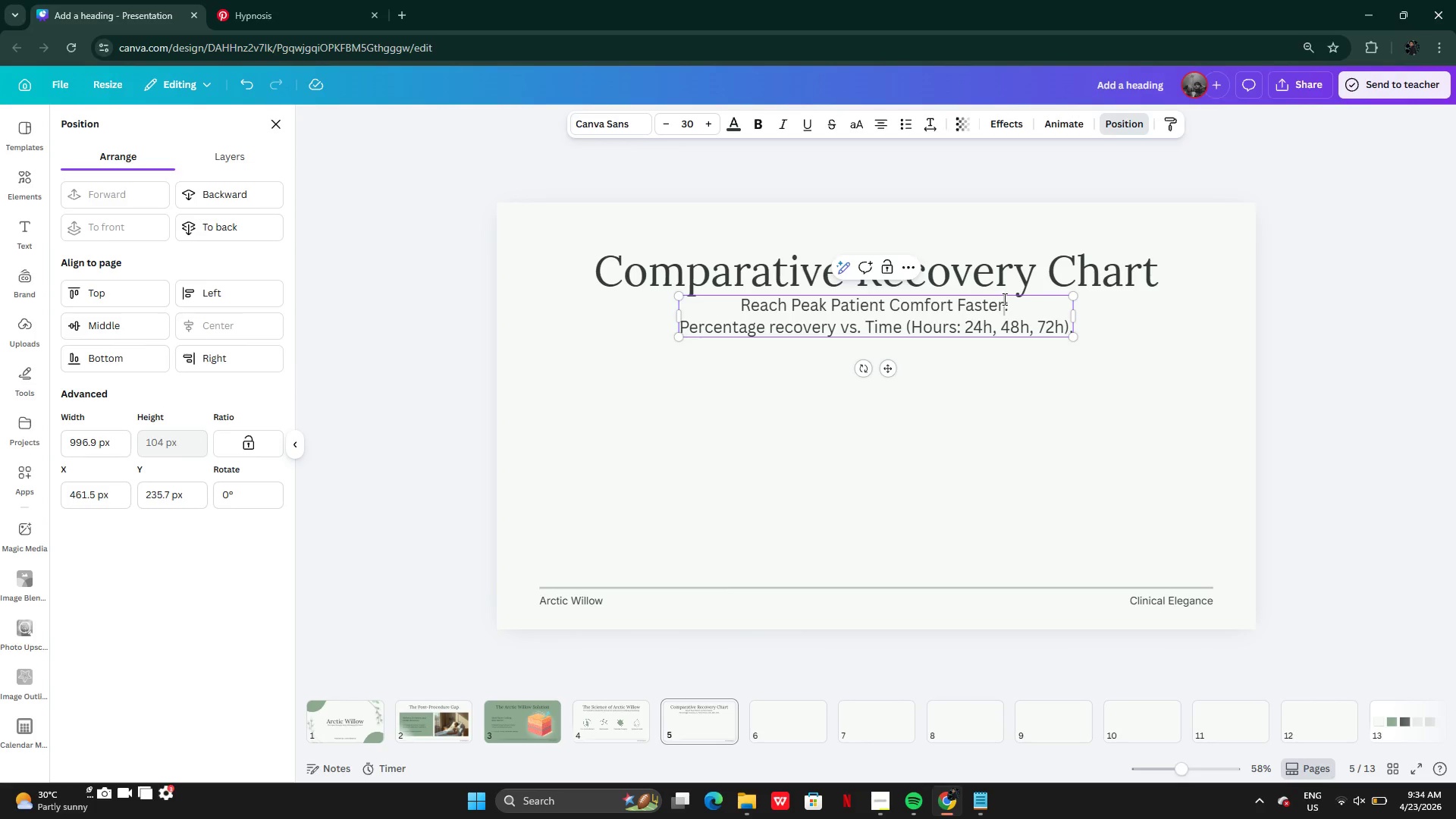 
triple_click([1003, 299])
 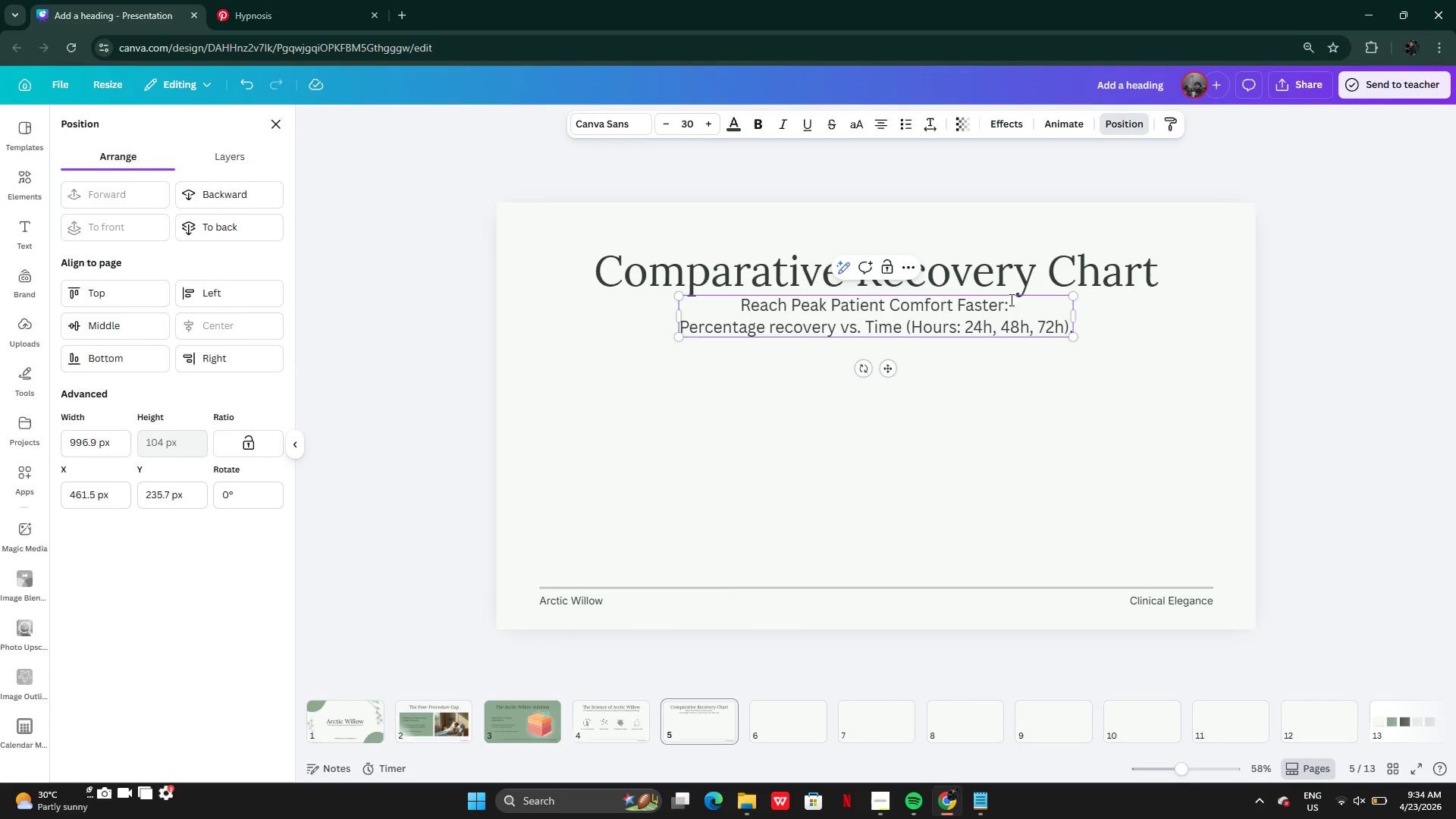 
left_click_drag(start_coordinate=[1010, 300], to_coordinate=[740, 294])
 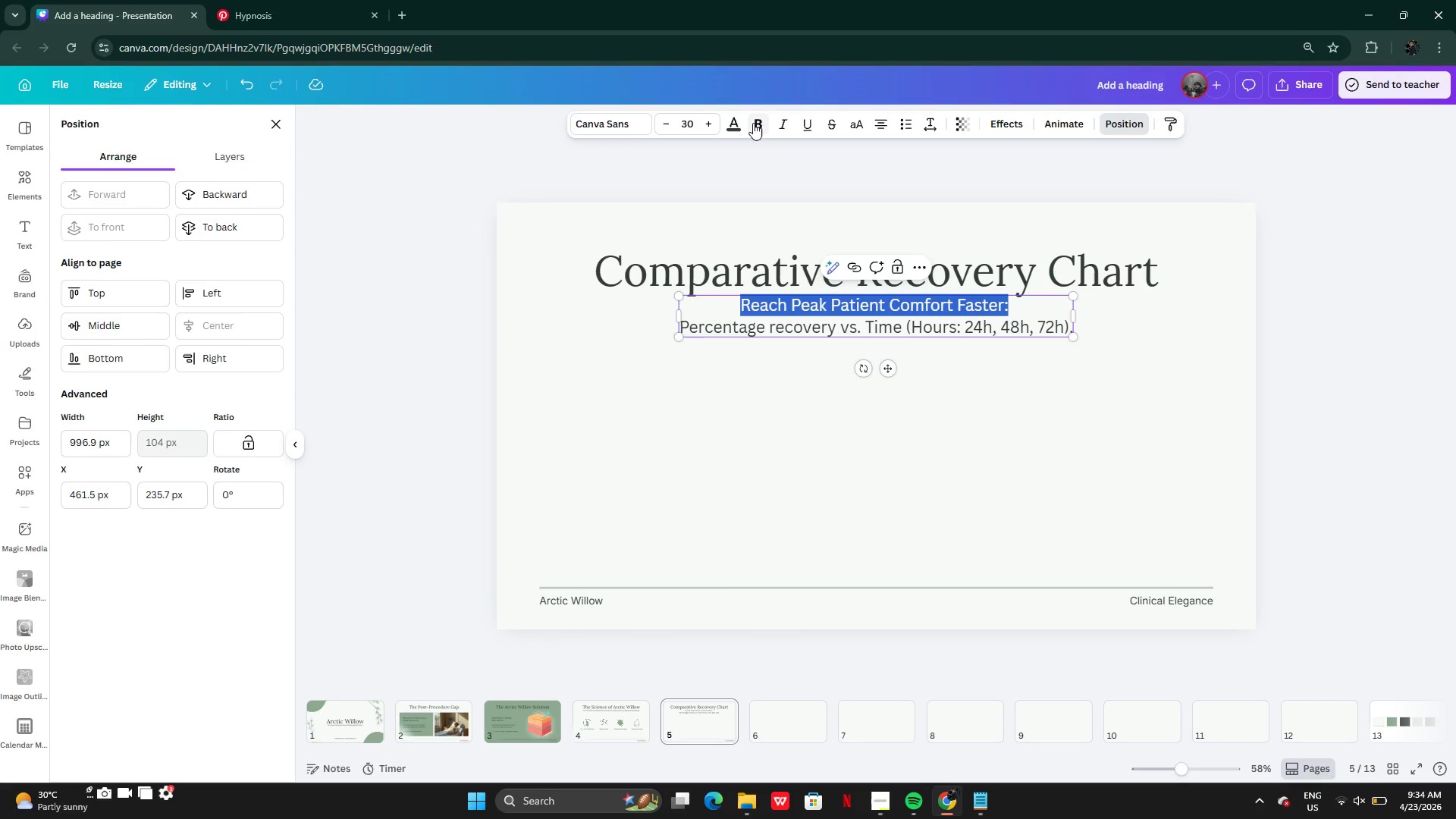 
left_click([753, 123])
 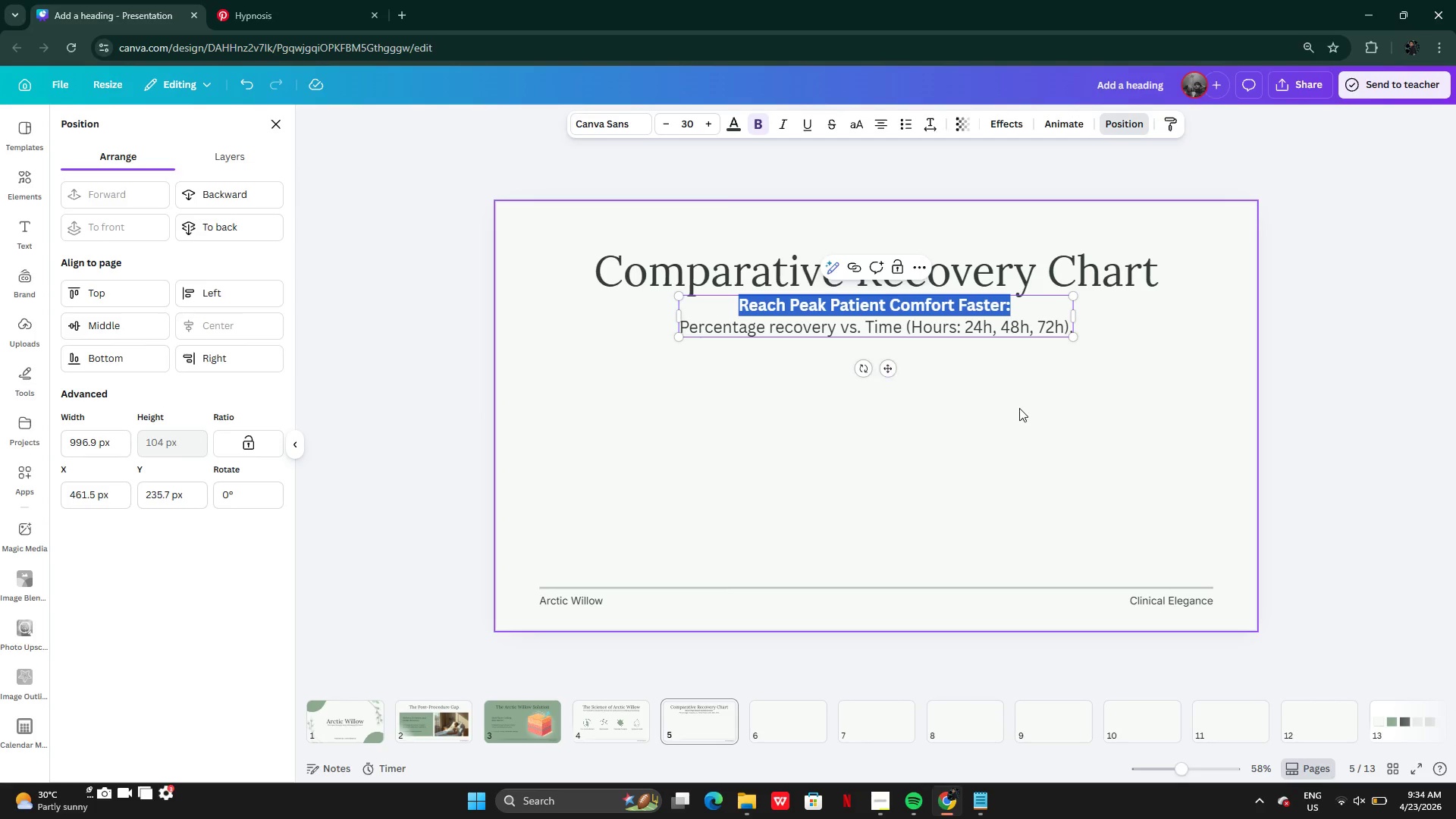 
double_click([1016, 408])
 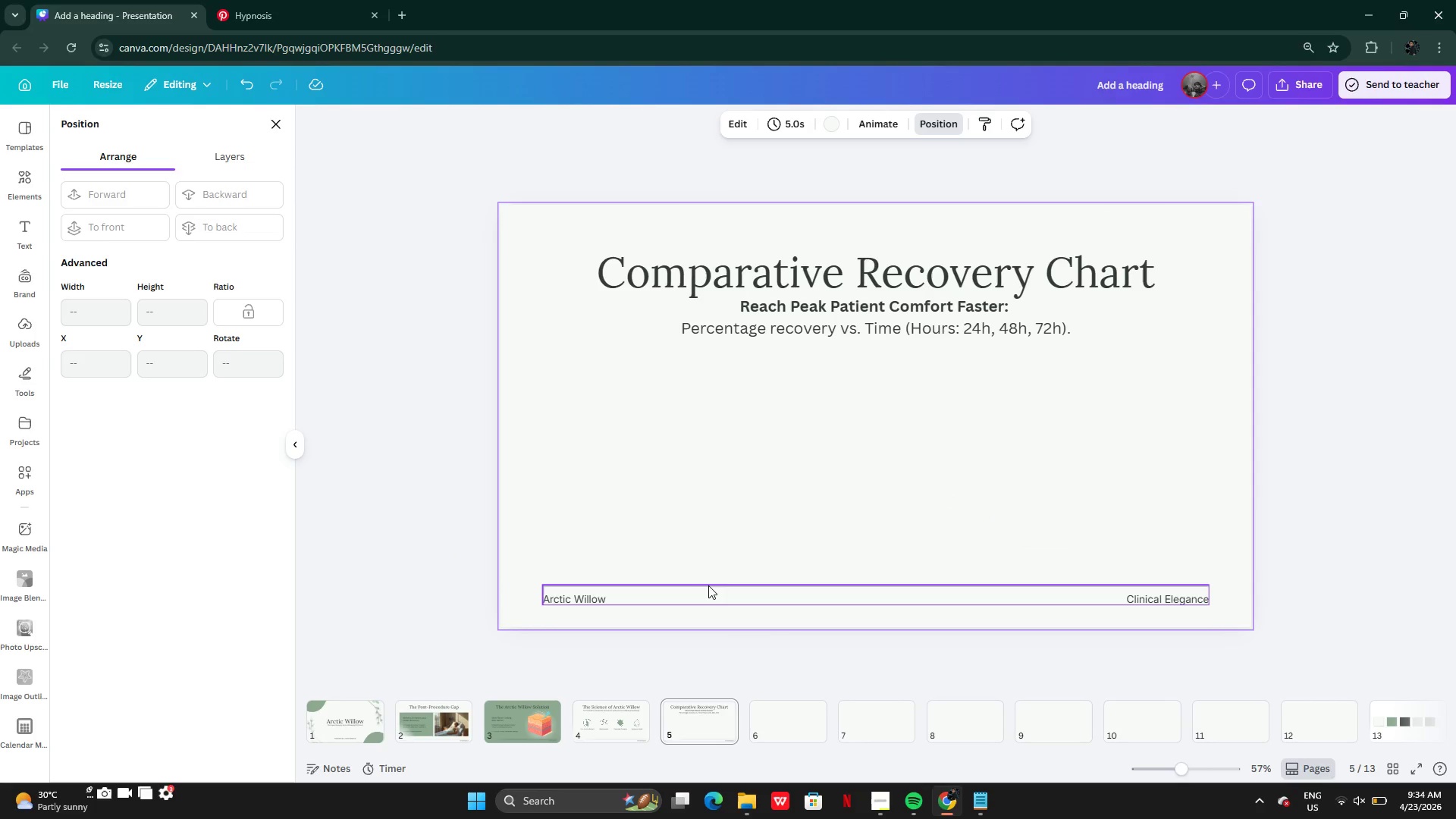 
wait(7.44)
 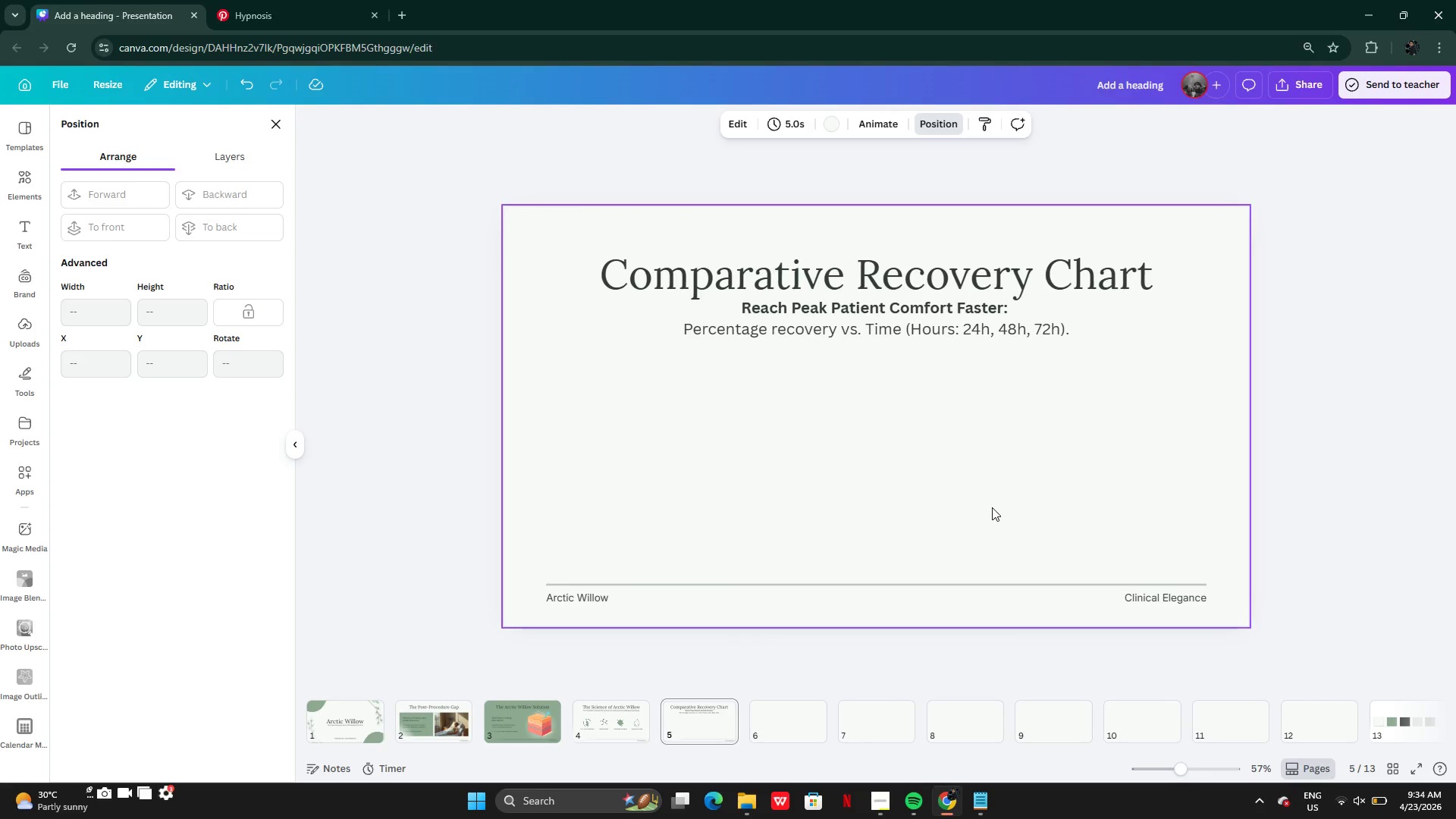 
left_click([34, 386])
 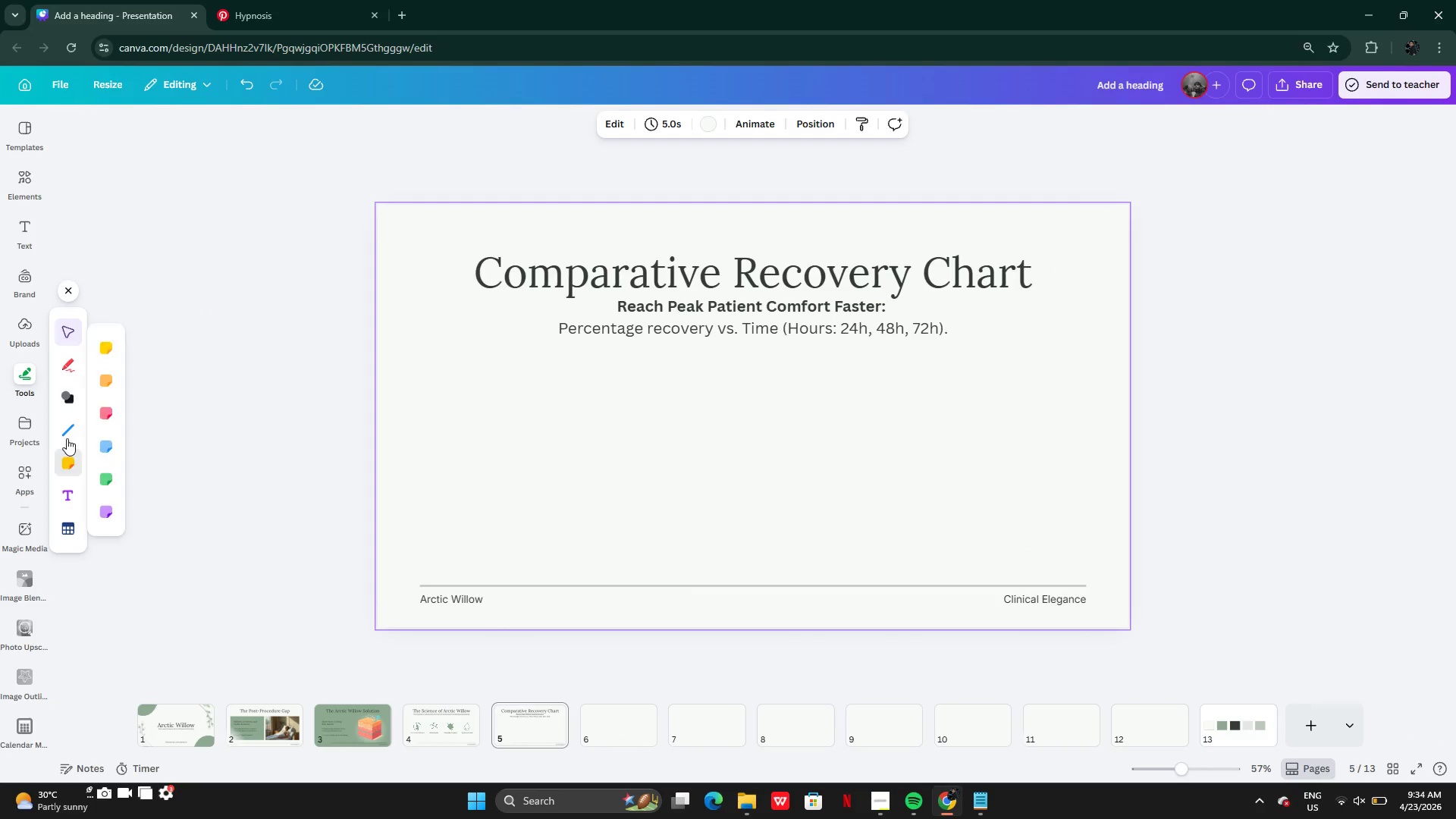 
double_click([67, 431])
 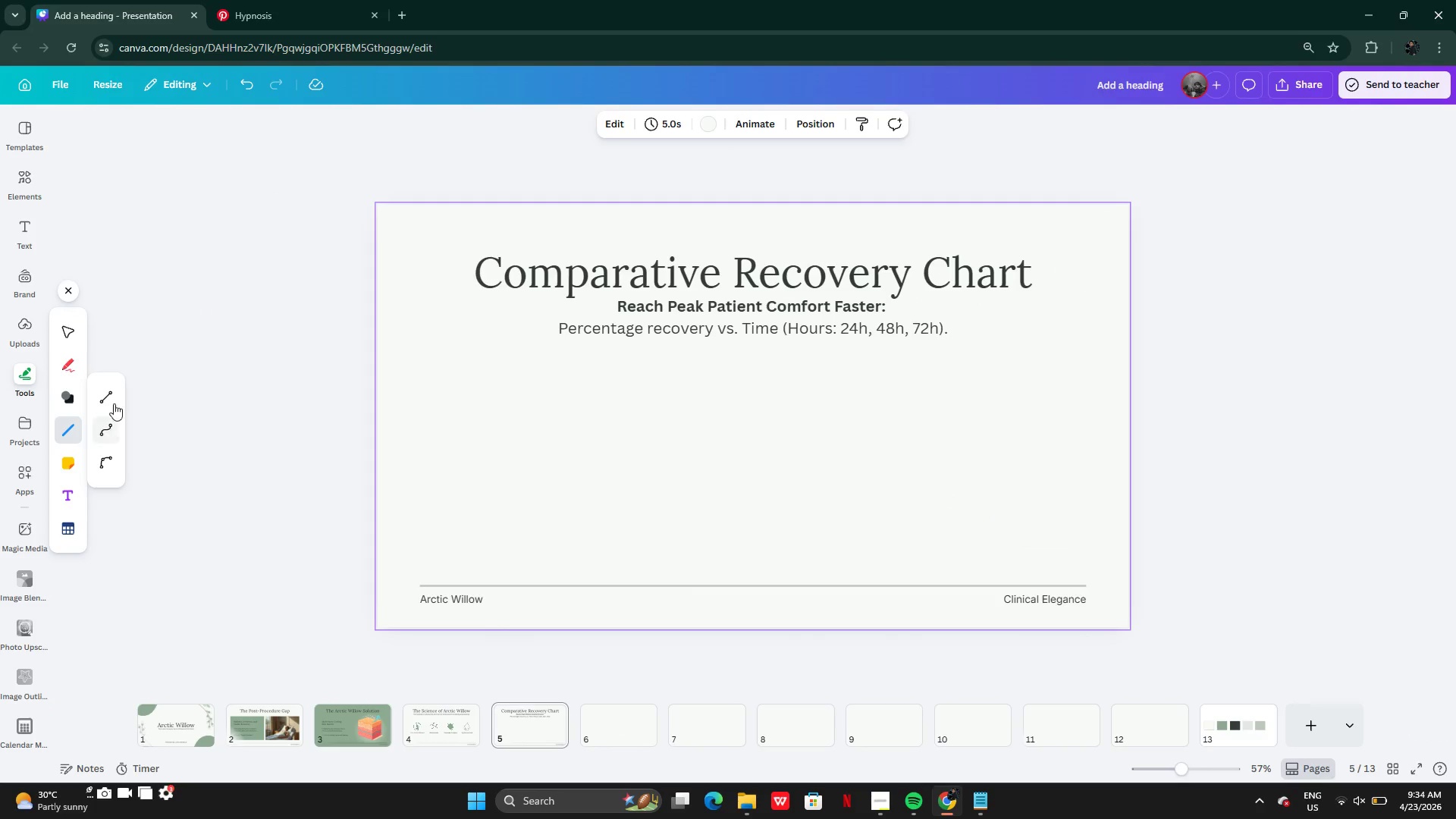 
left_click([115, 397])
 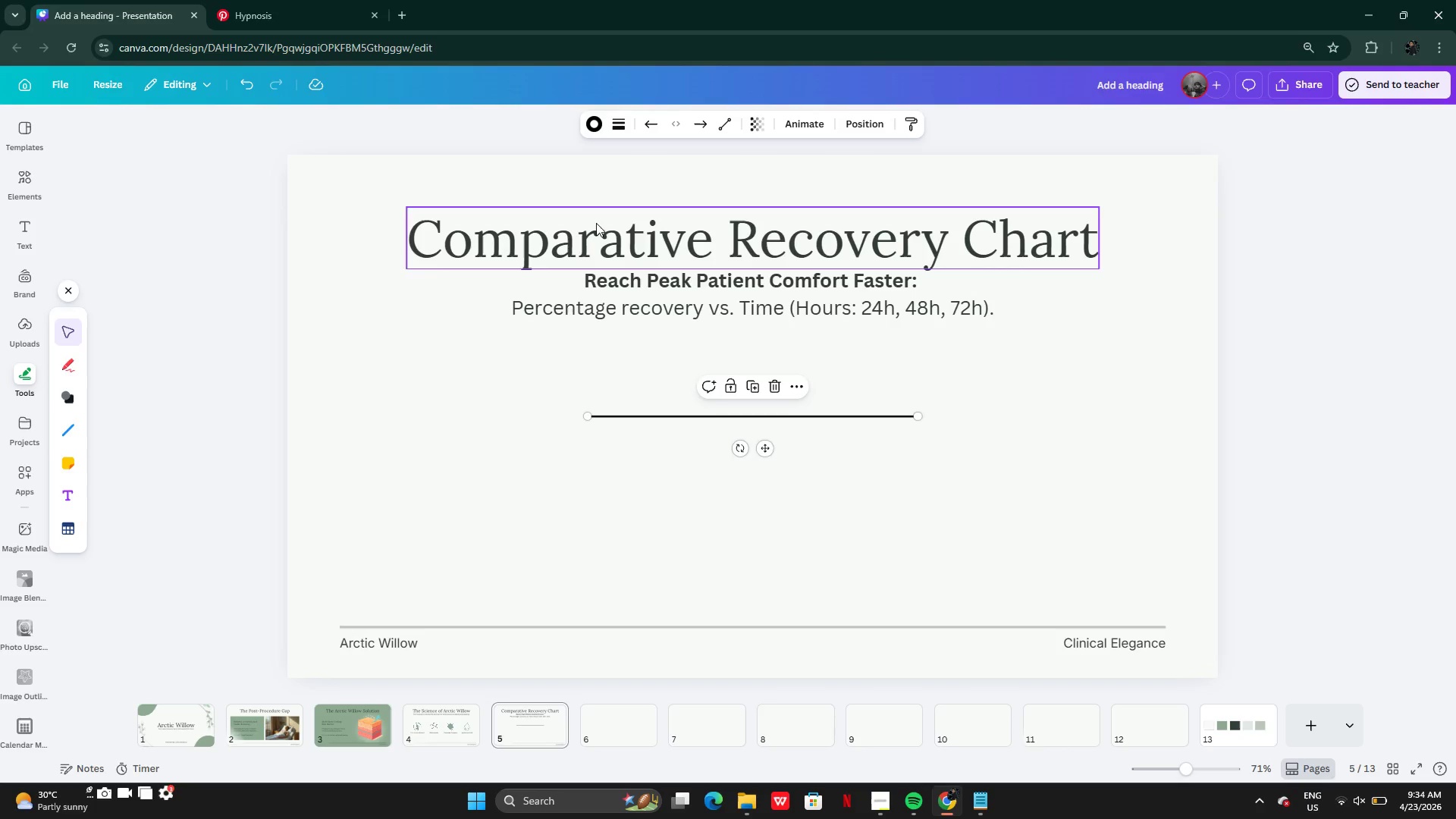 
left_click([623, 127])
 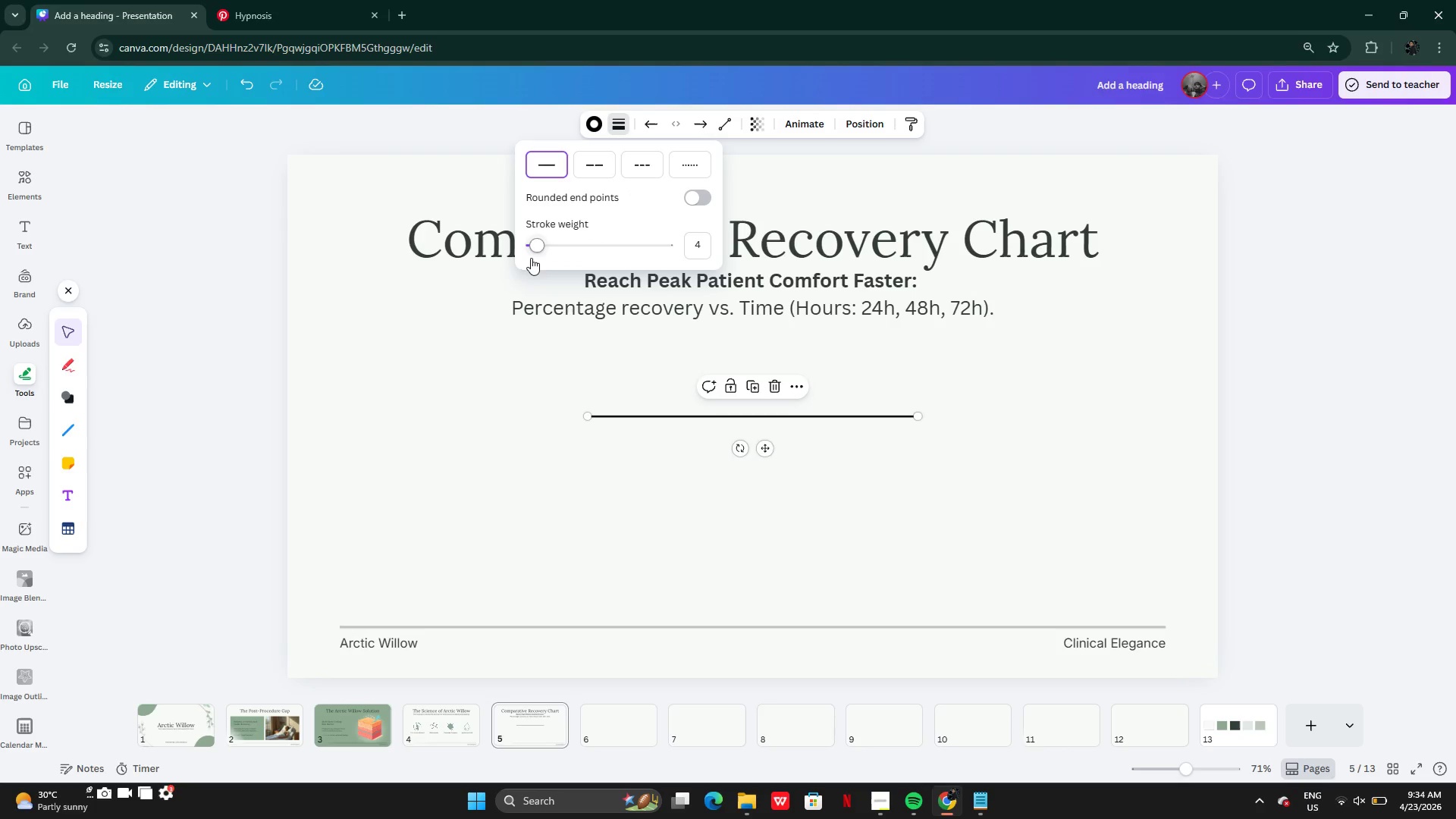 
left_click_drag(start_coordinate=[538, 246], to_coordinate=[530, 256])
 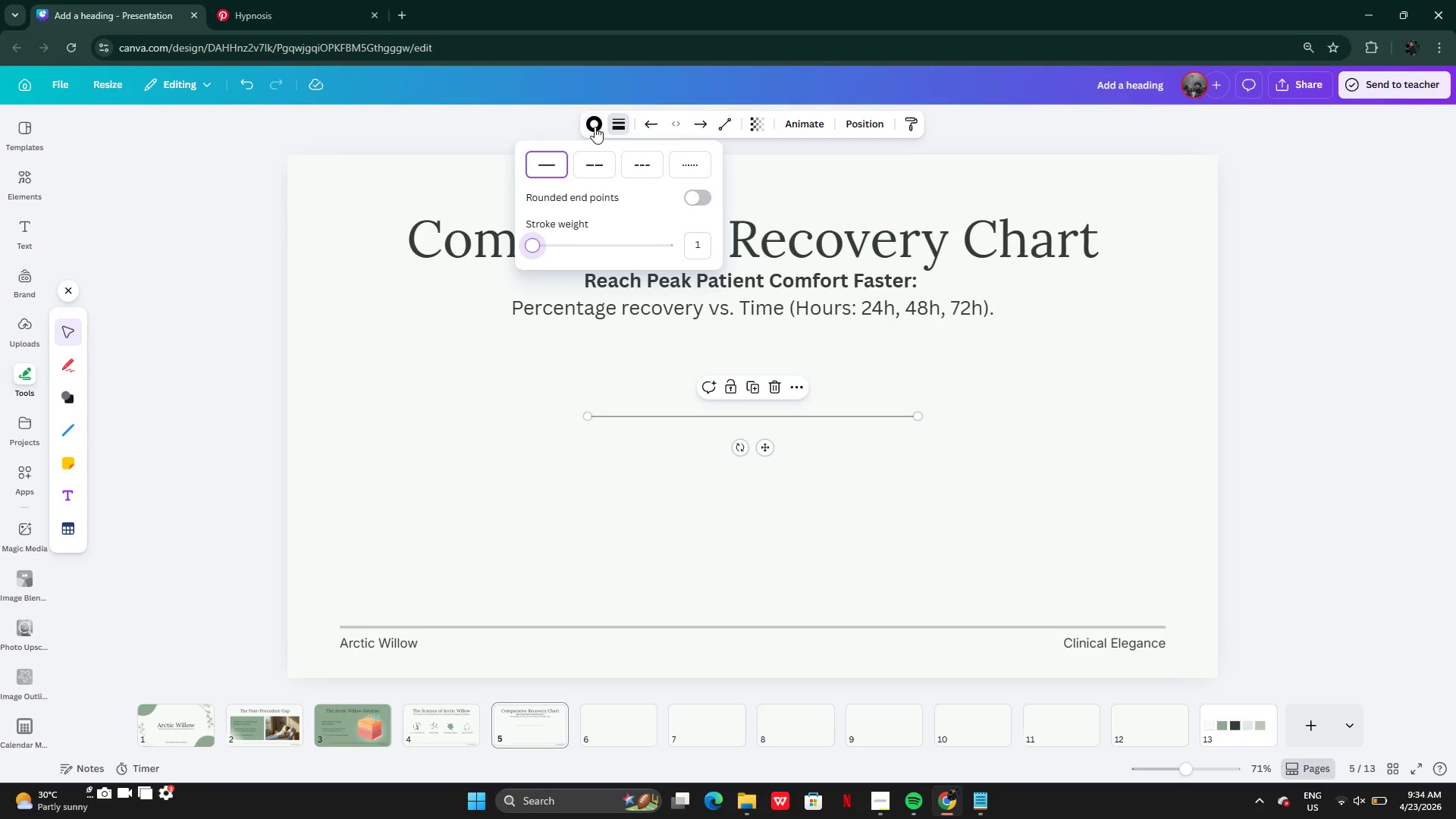 
left_click([595, 127])
 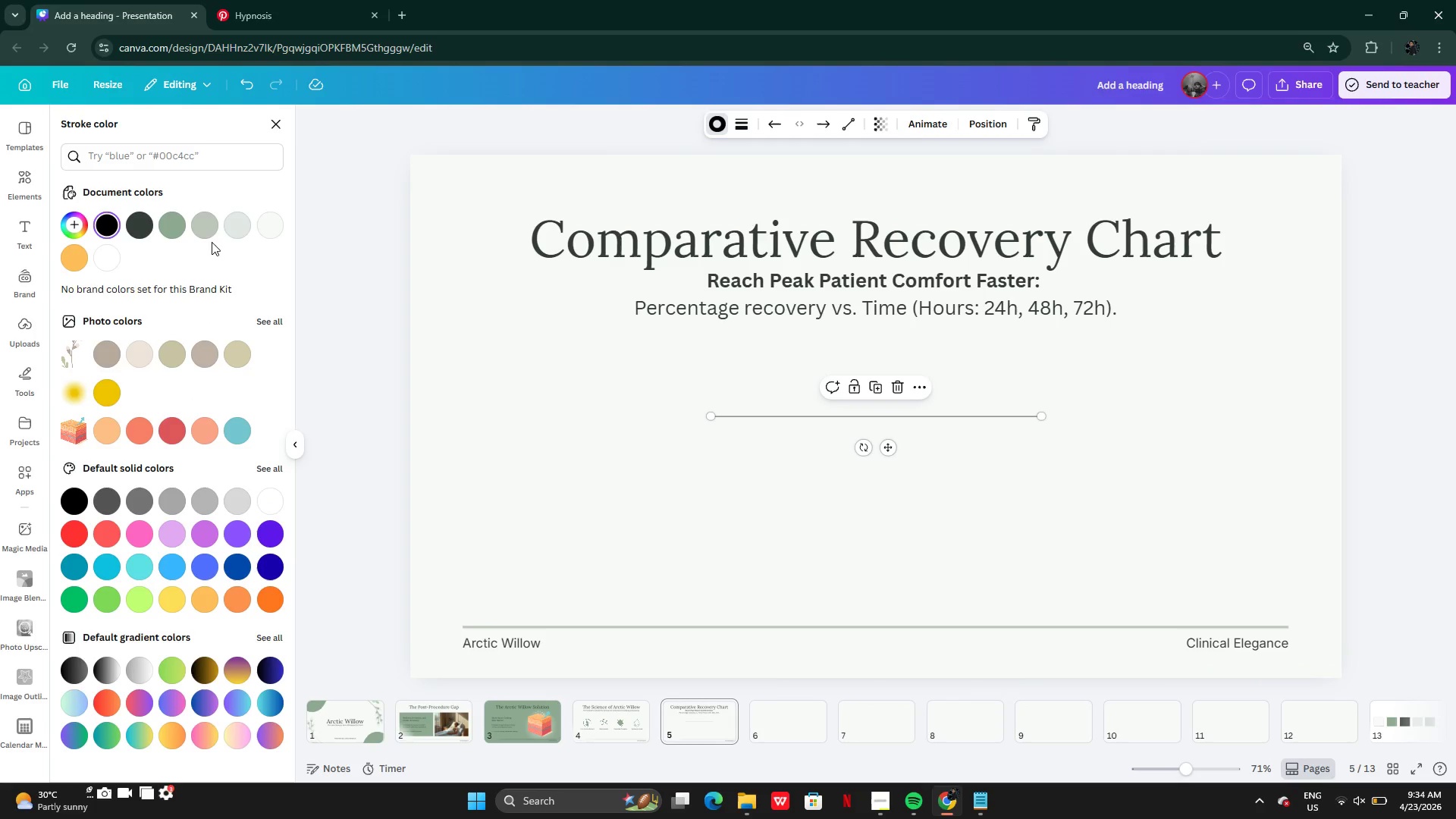 
left_click([213, 231])
 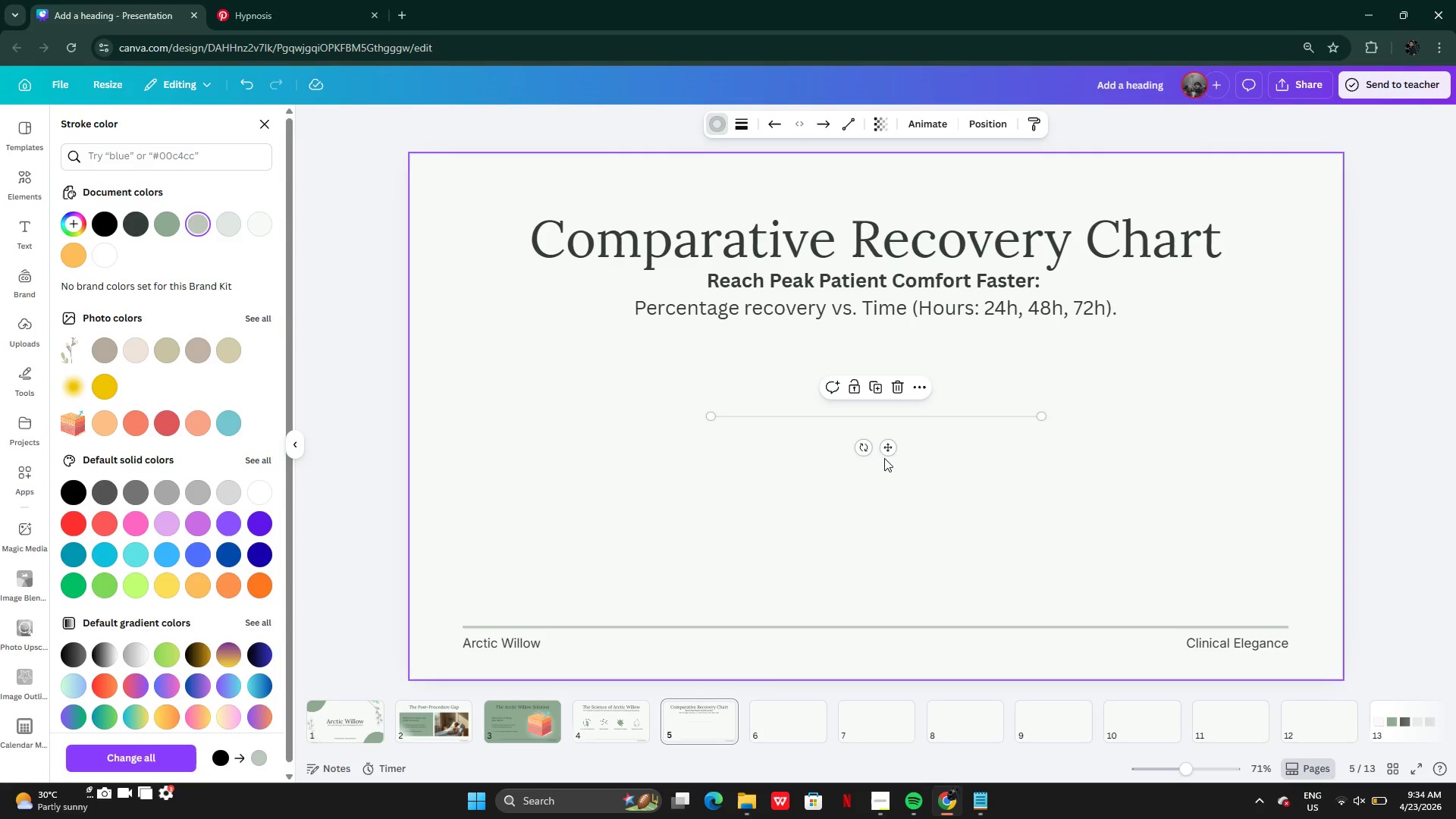 
left_click_drag(start_coordinate=[889, 447], to_coordinate=[766, 421])
 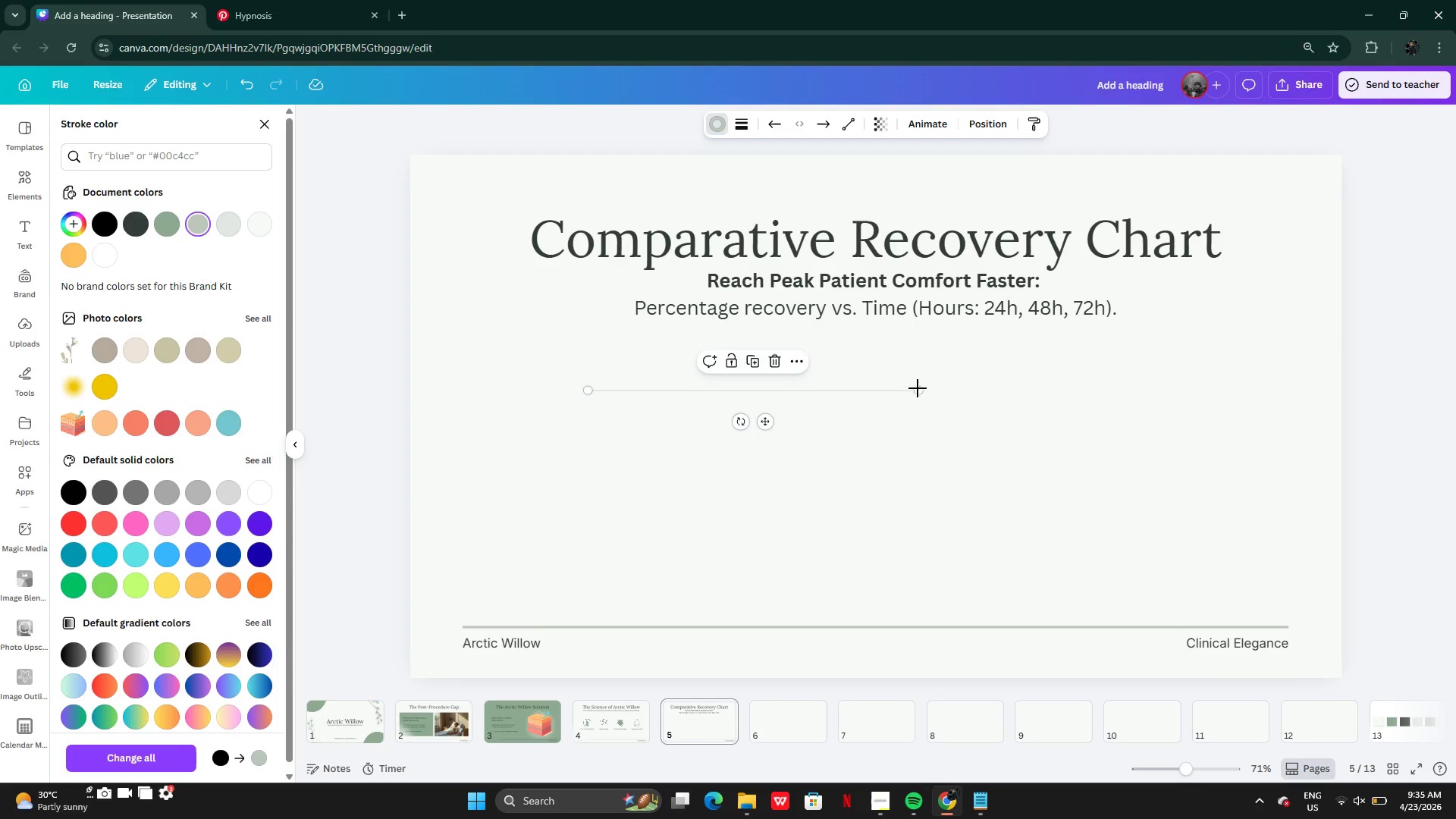 
left_click_drag(start_coordinate=[918, 387], to_coordinate=[1195, 388])
 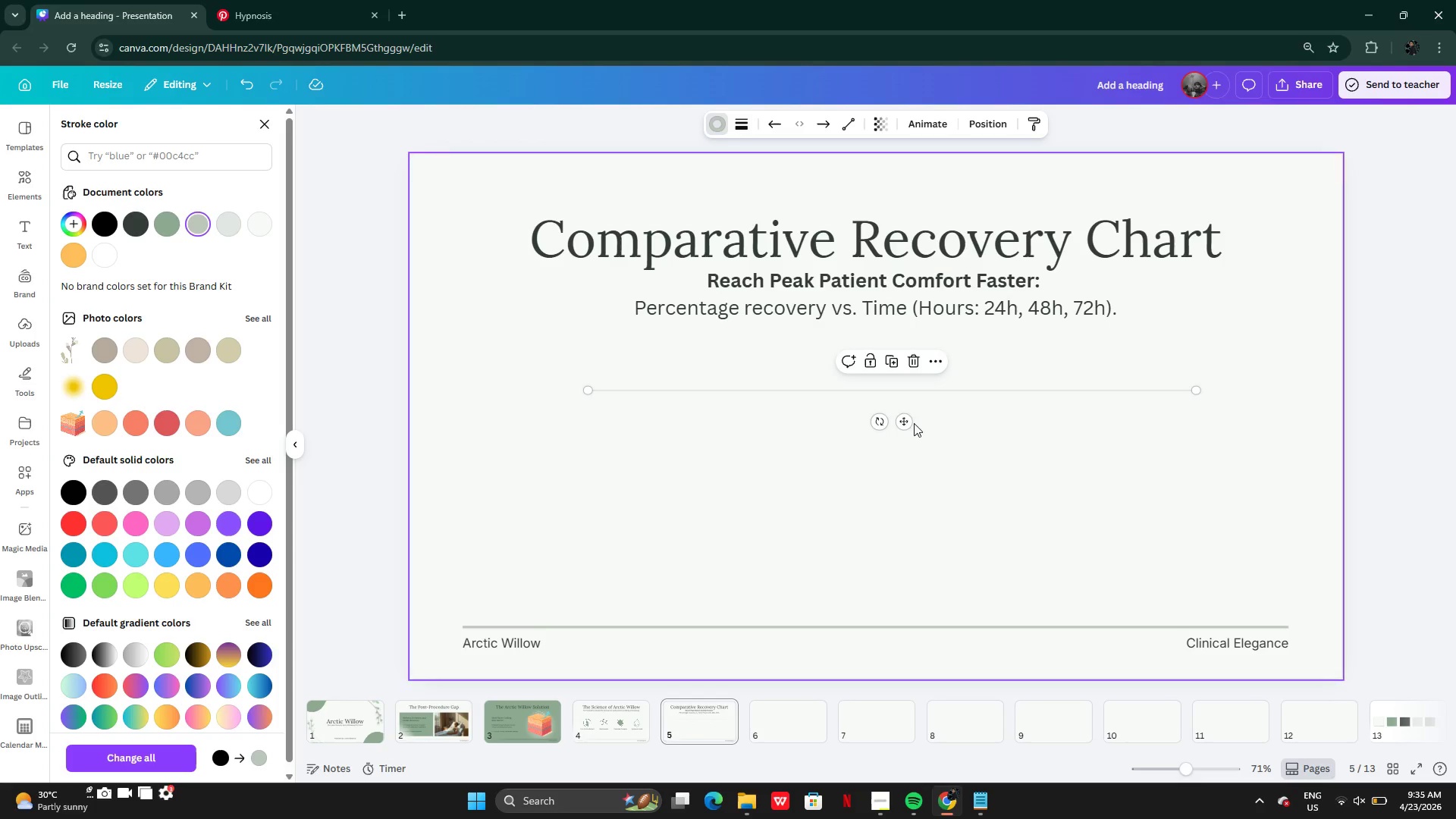 
left_click_drag(start_coordinate=[906, 423], to_coordinate=[883, 404])
 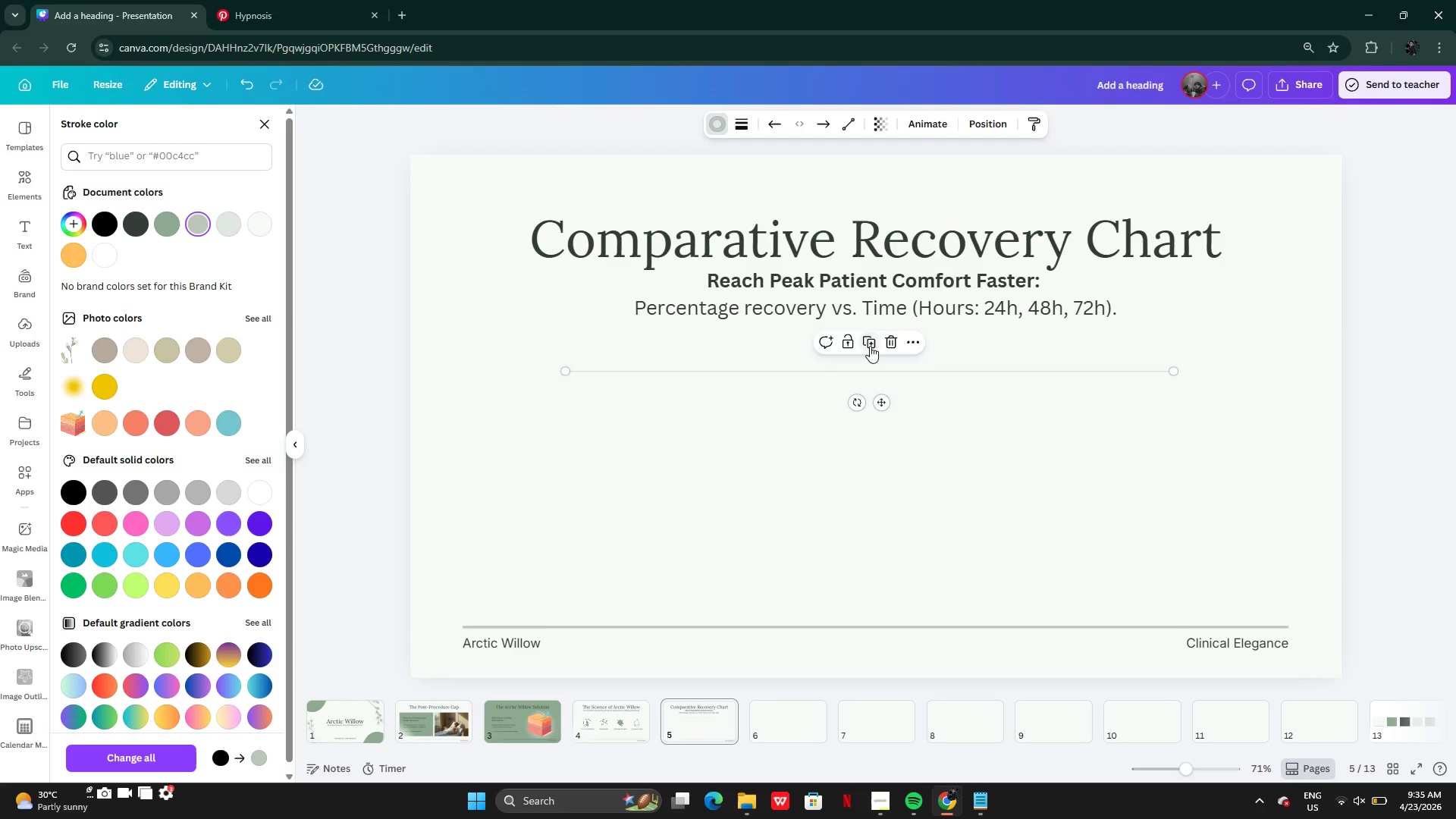 
left_click([869, 343])
 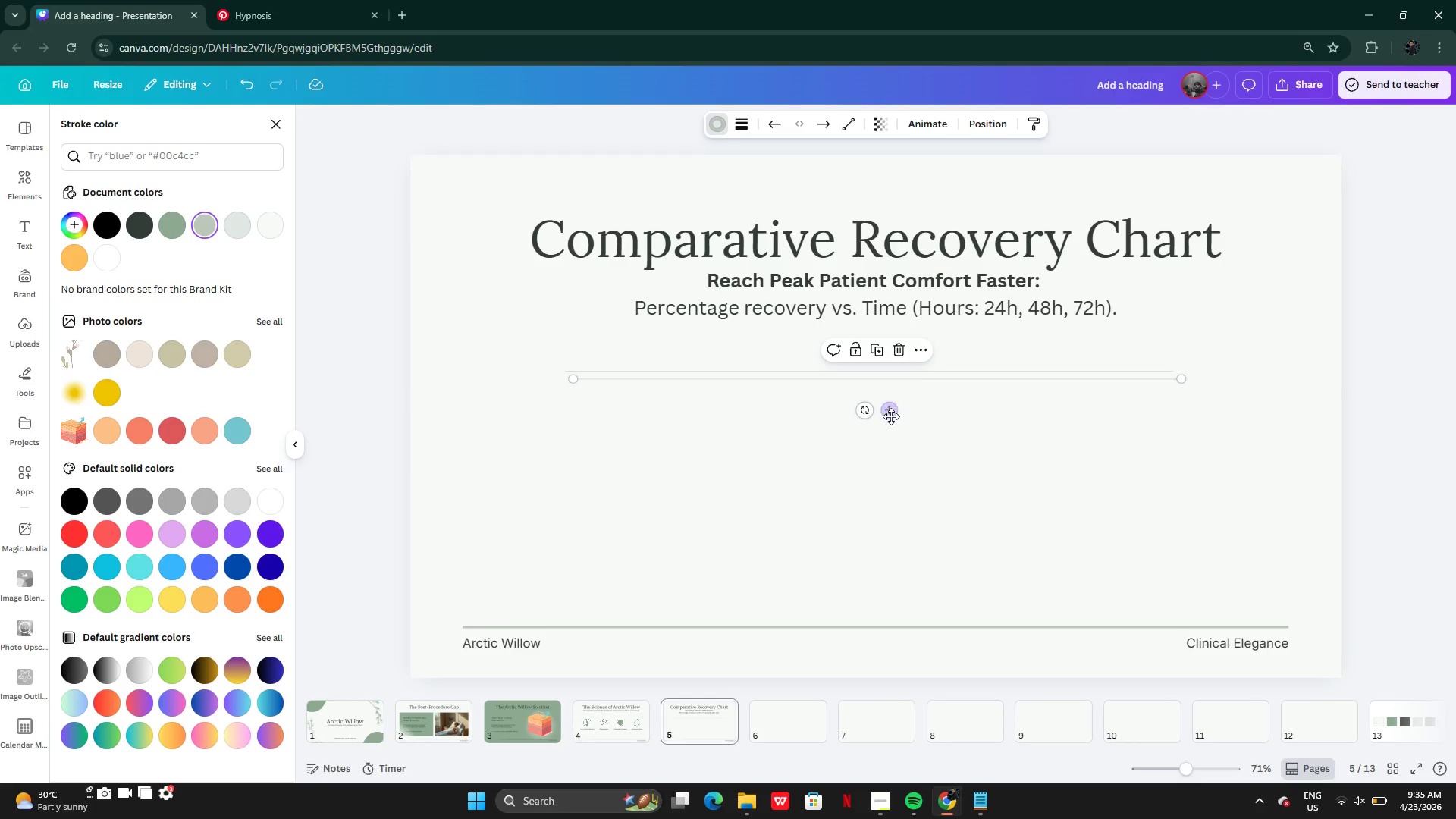 
left_click_drag(start_coordinate=[890, 408], to_coordinate=[891, 441])
 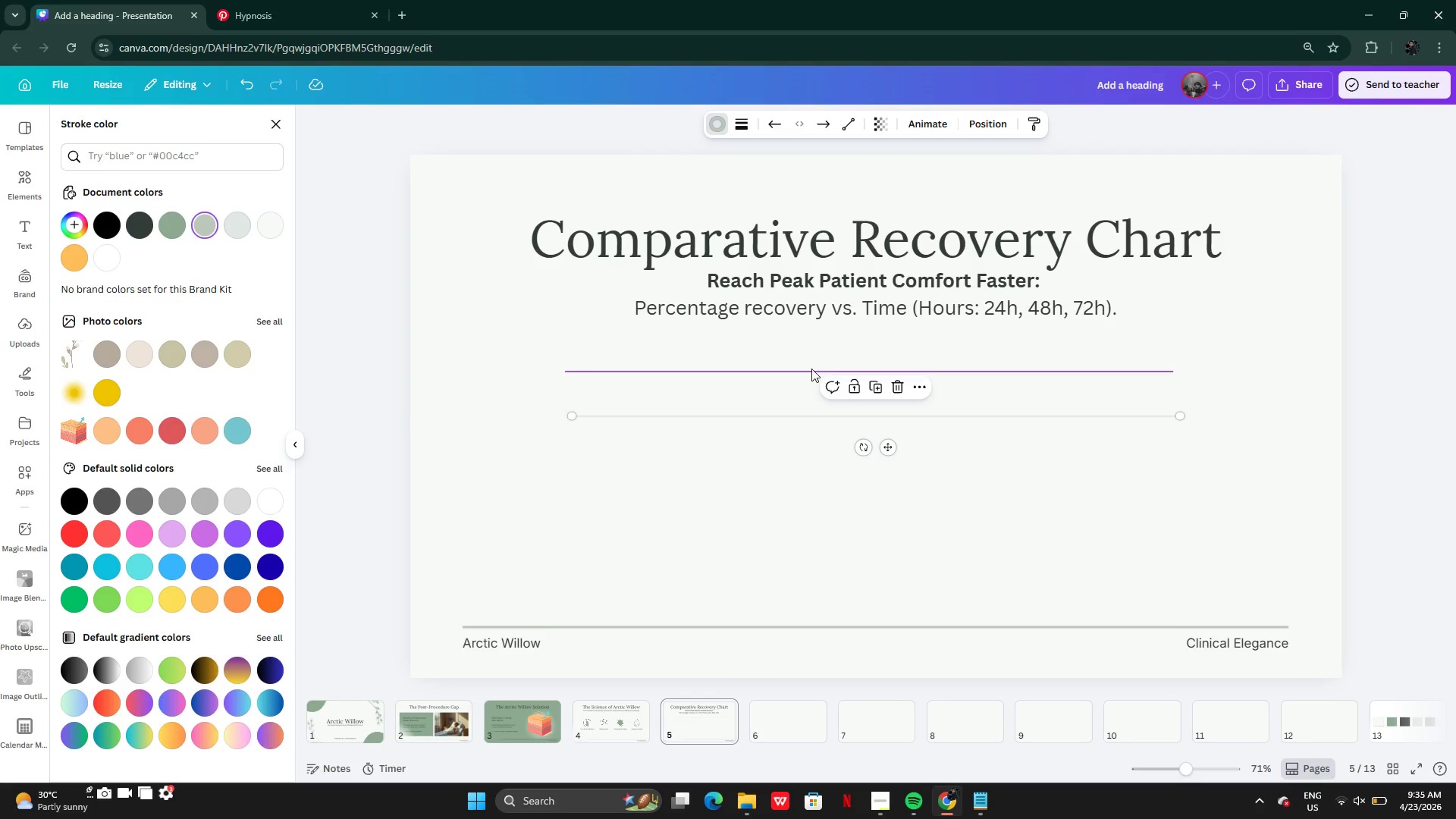 
left_click([811, 369])
 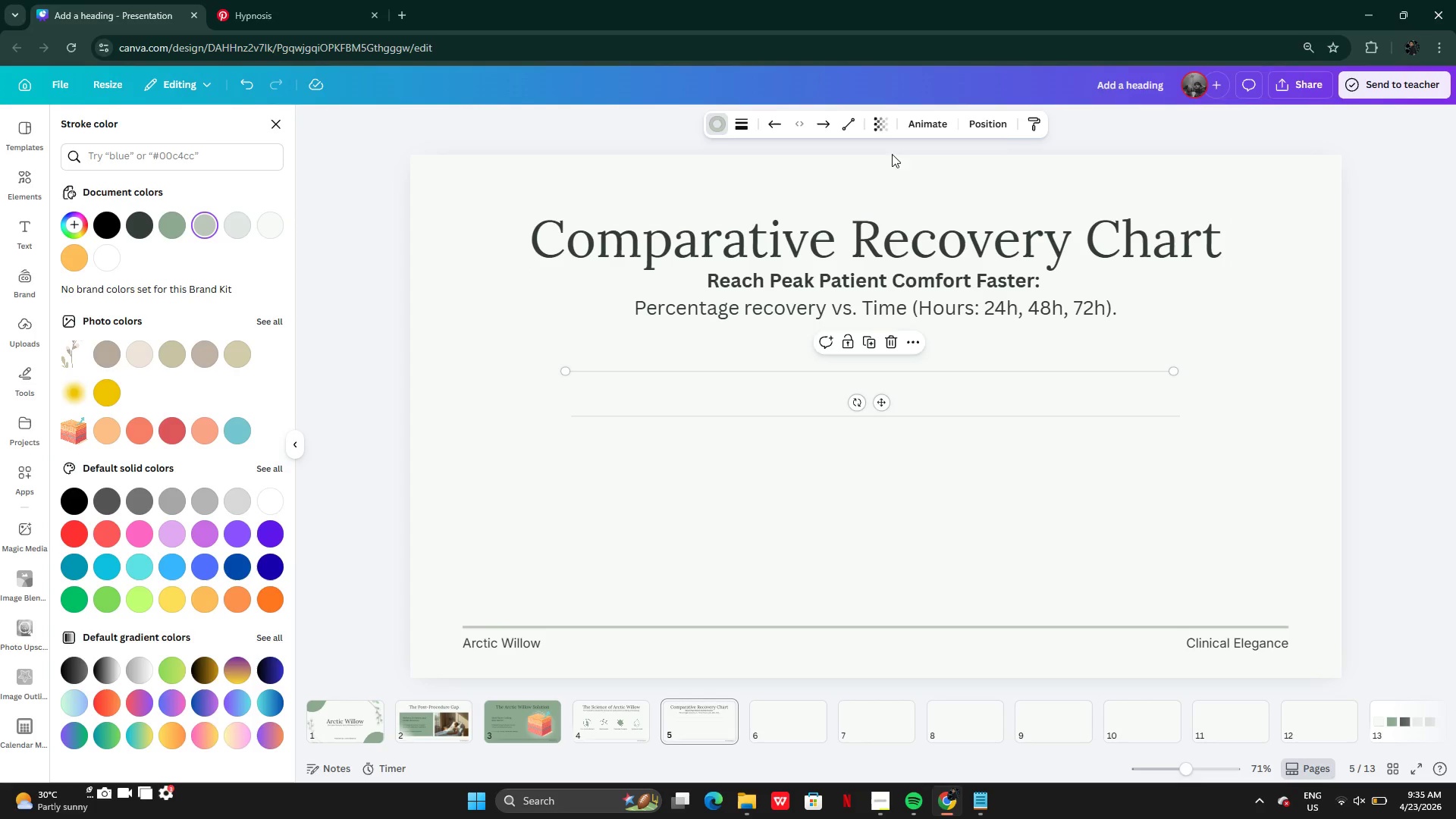 
left_click([989, 120])
 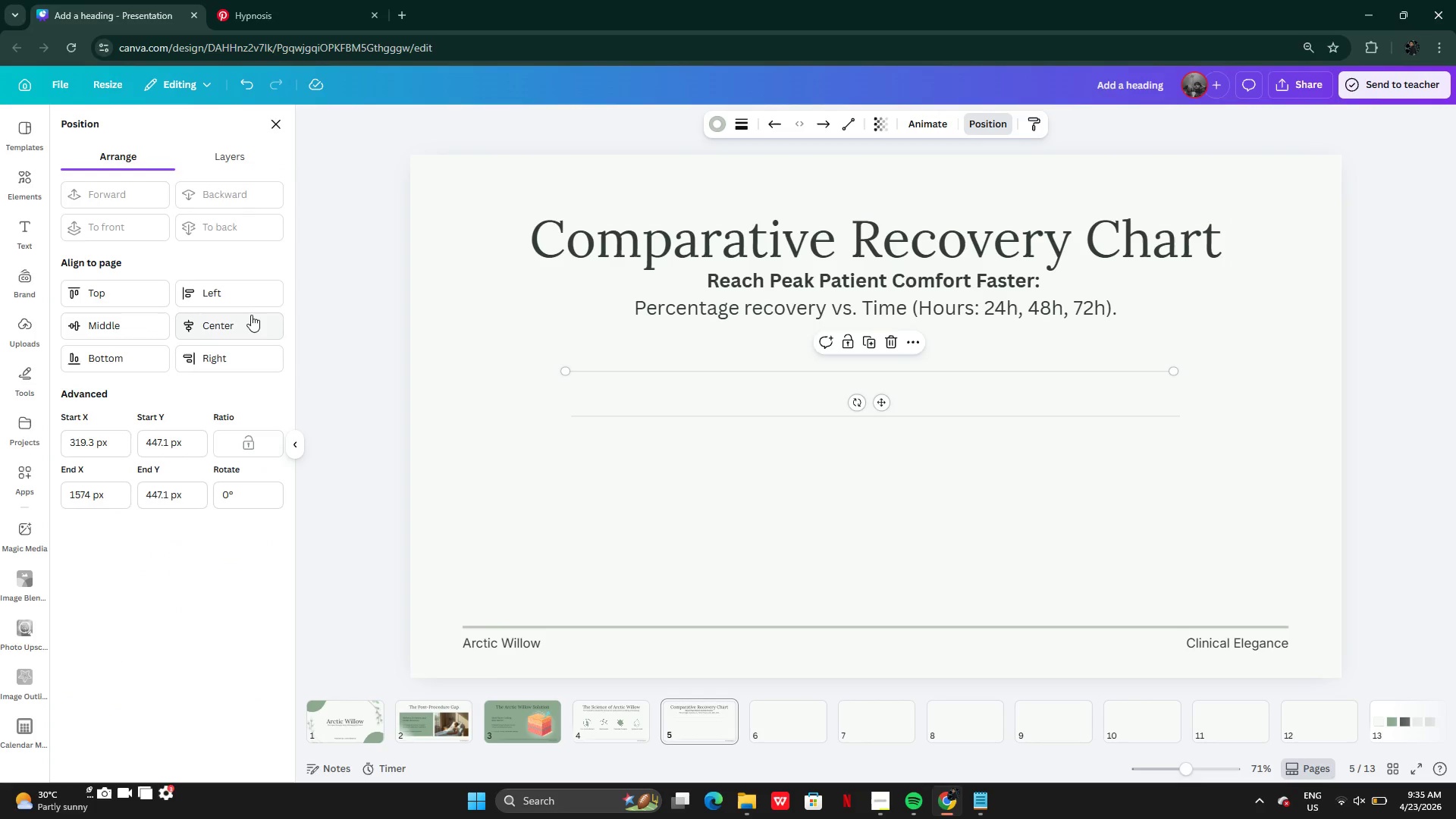 
left_click([241, 325])
 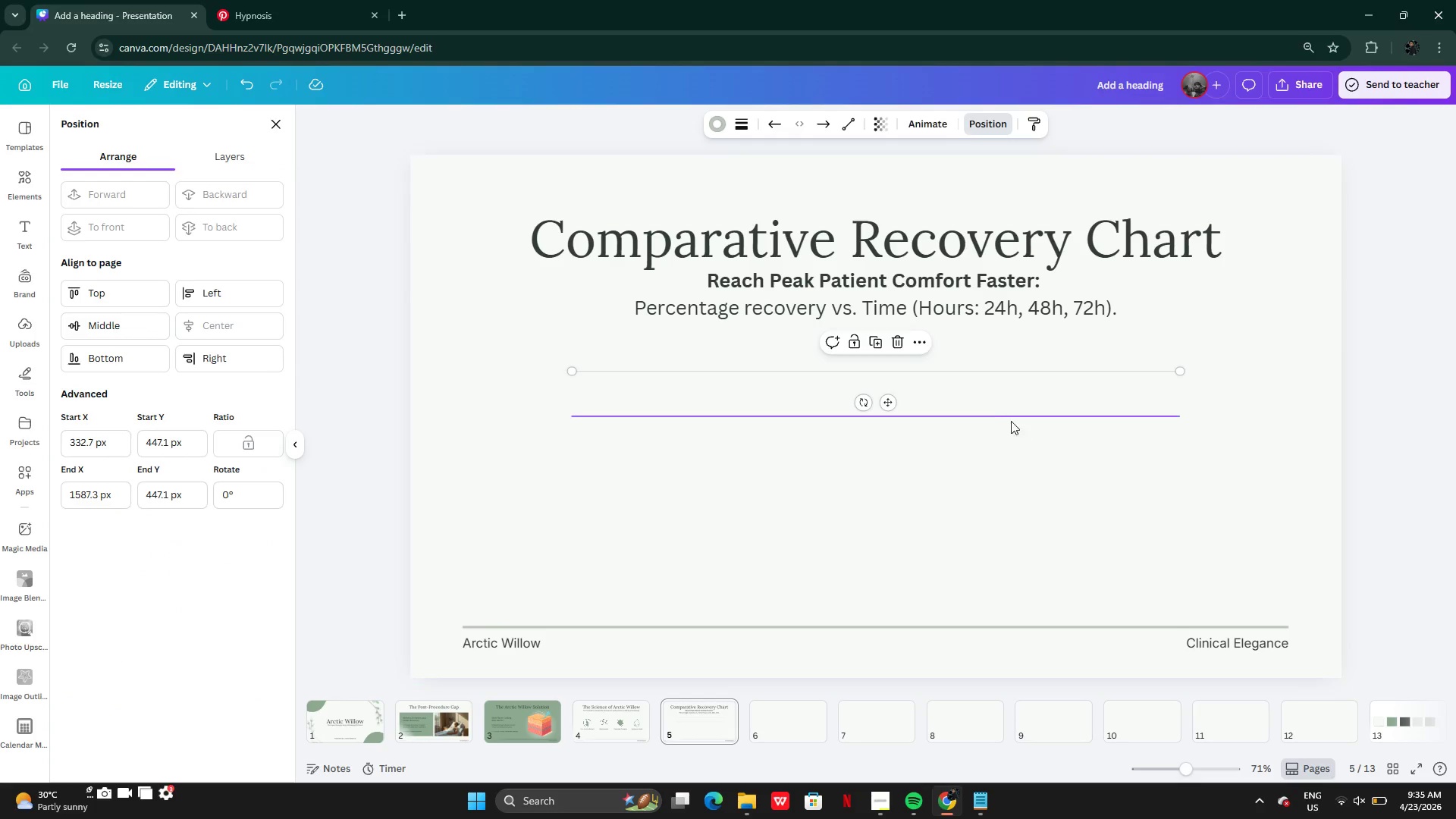 
left_click([1003, 421])
 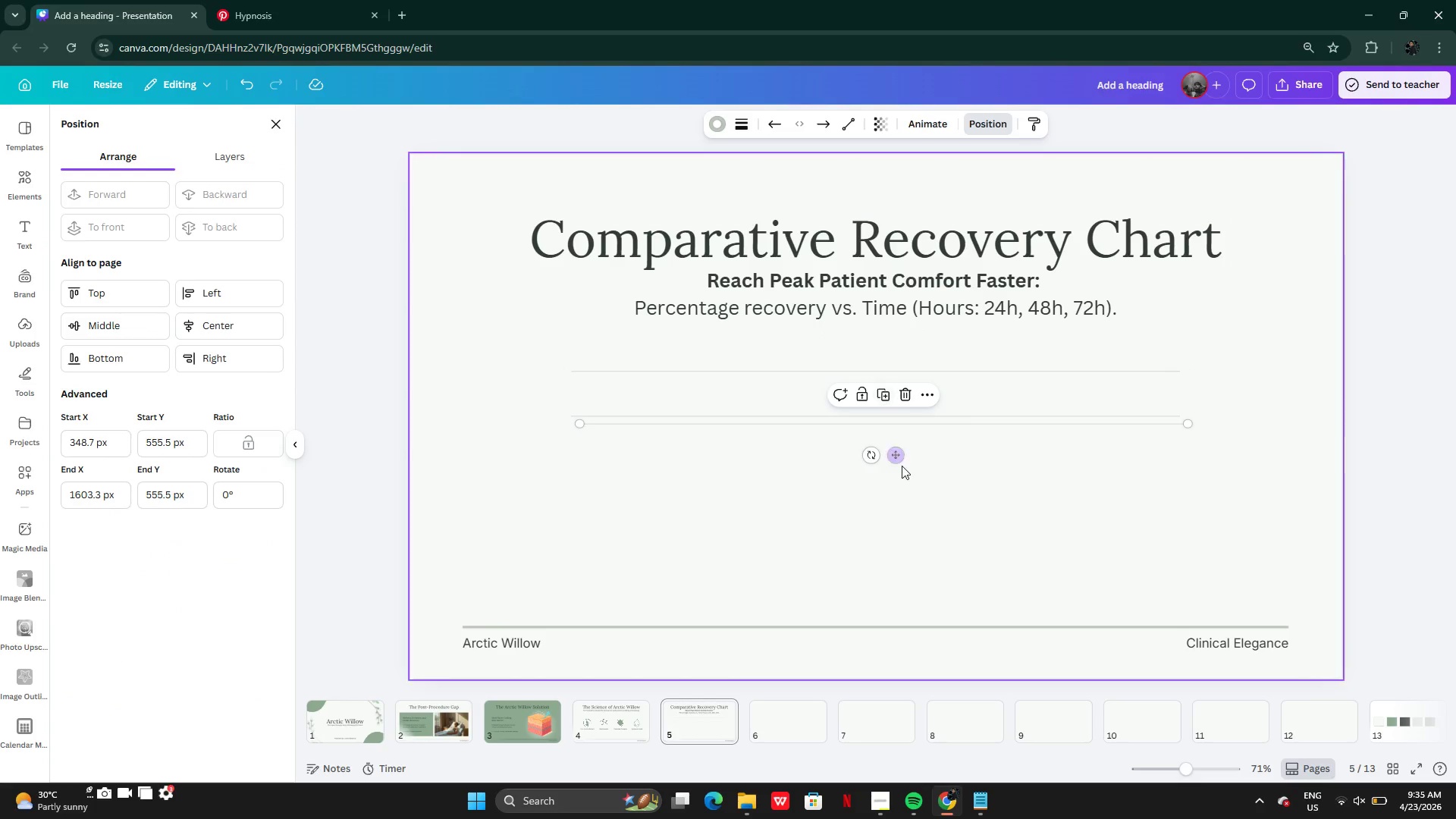 
left_click_drag(start_coordinate=[895, 456], to_coordinate=[891, 493])
 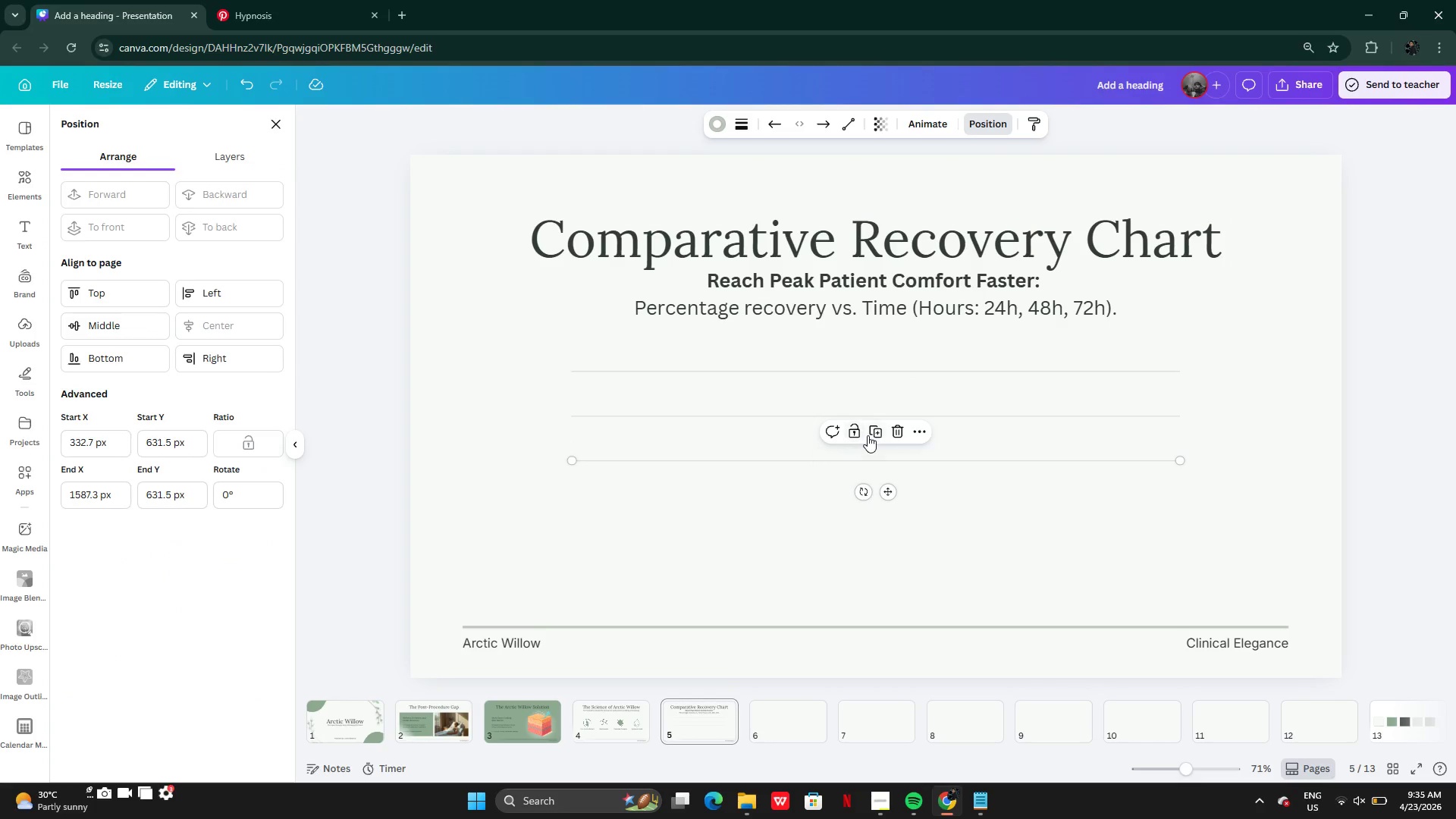 
left_click([870, 433])
 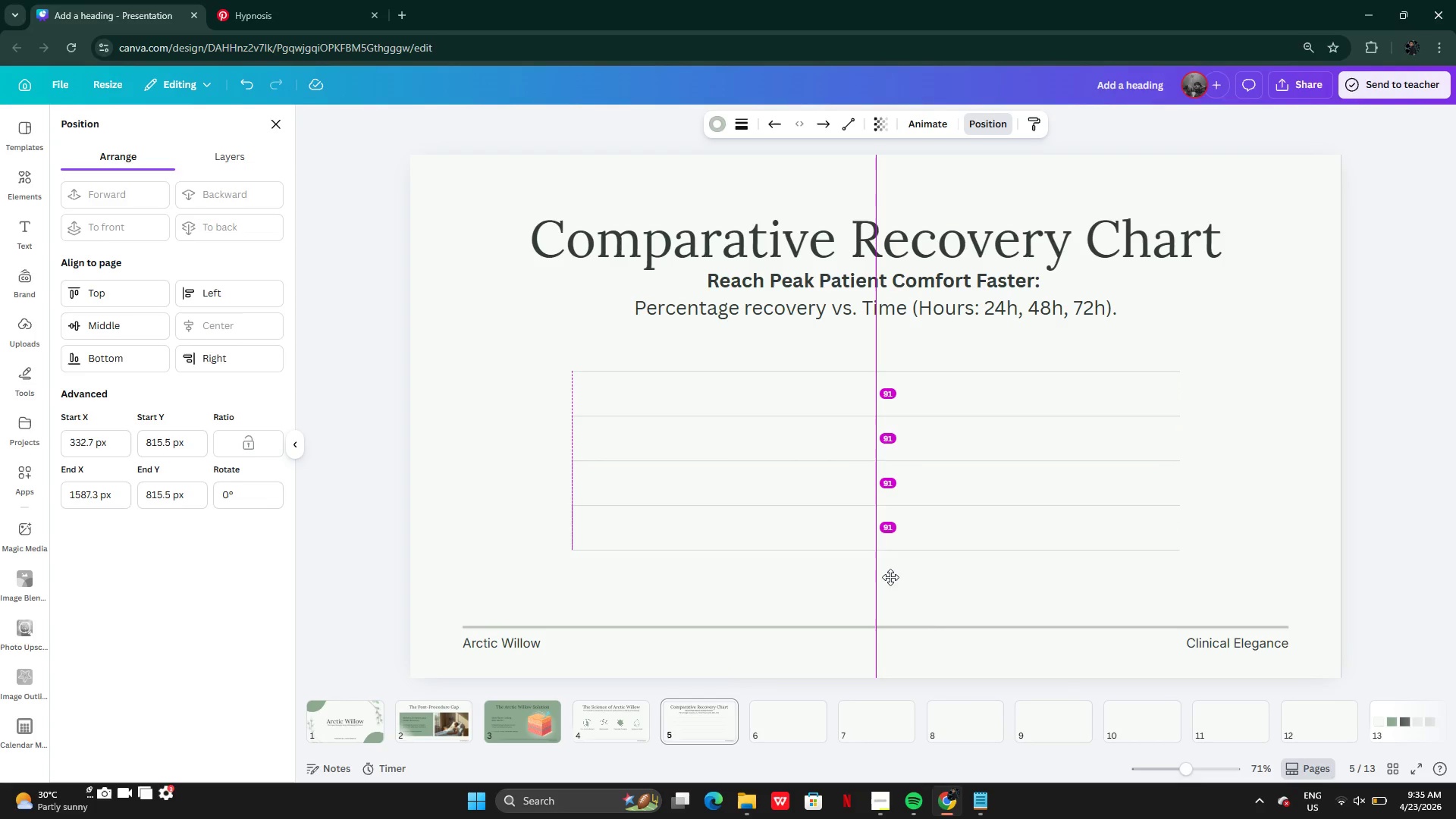 
wait(6.91)
 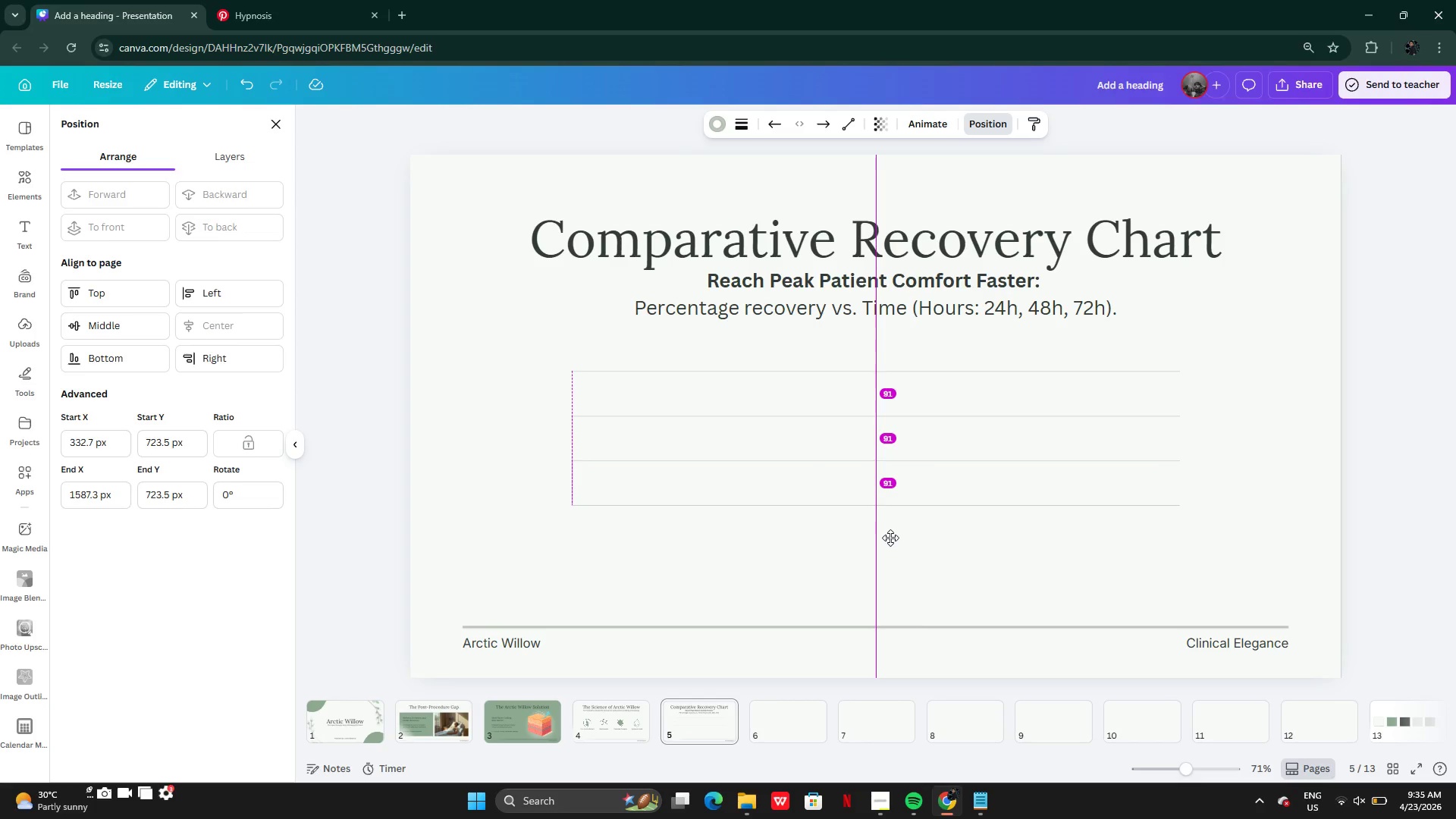 
left_click([543, 333])
 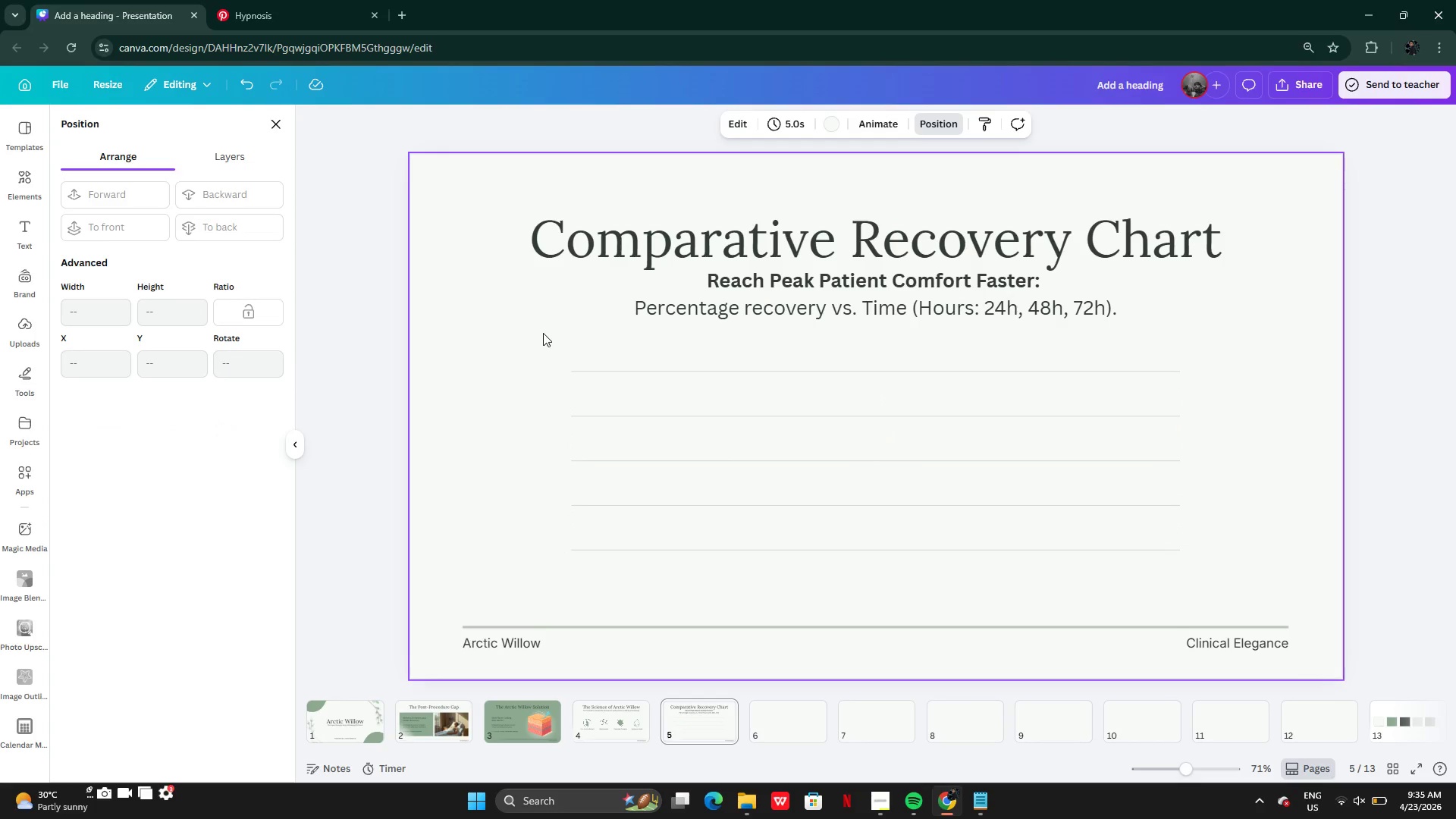 
left_click_drag(start_coordinate=[543, 333], to_coordinate=[657, 573])
 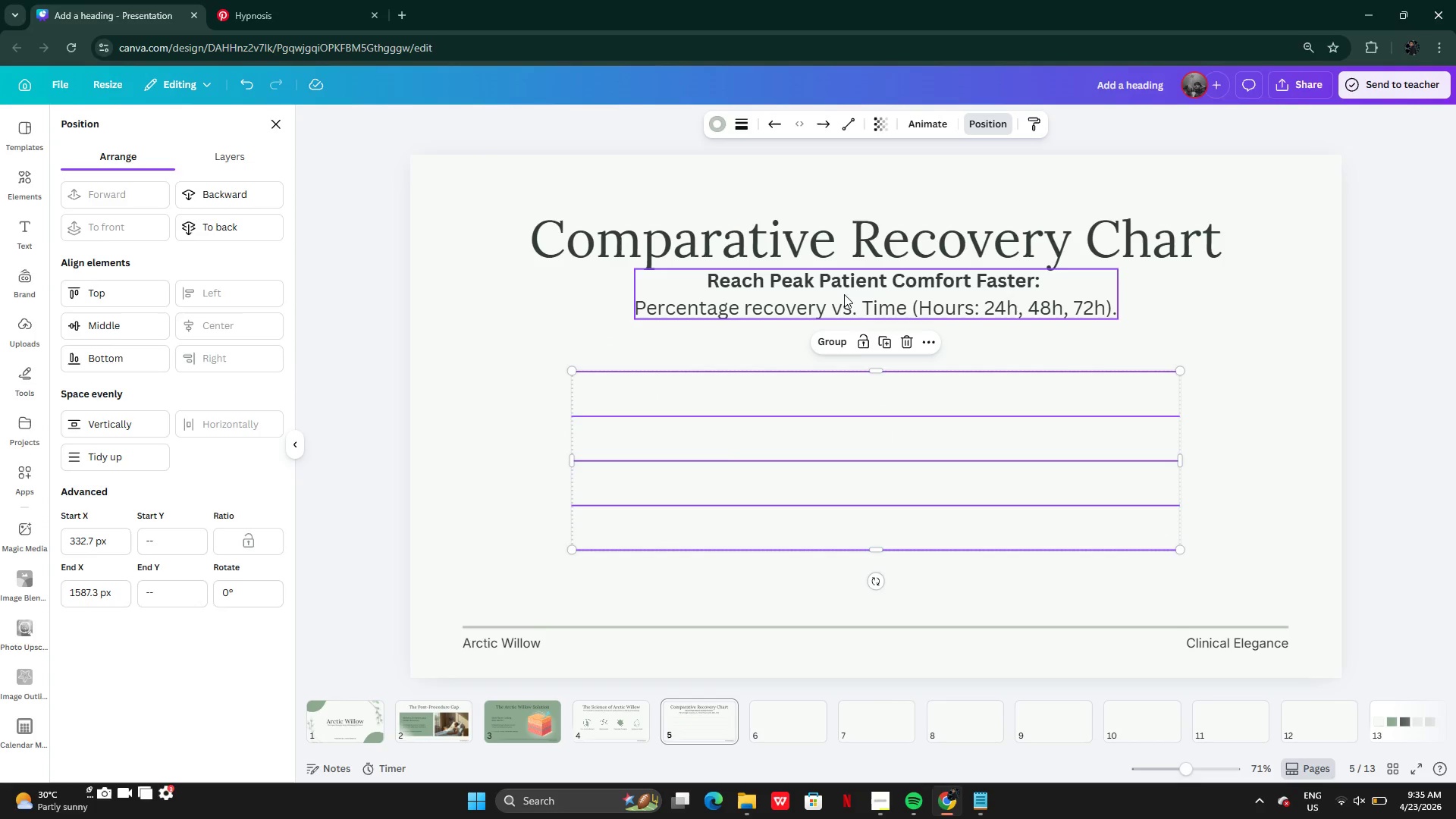 
left_click([834, 341])
 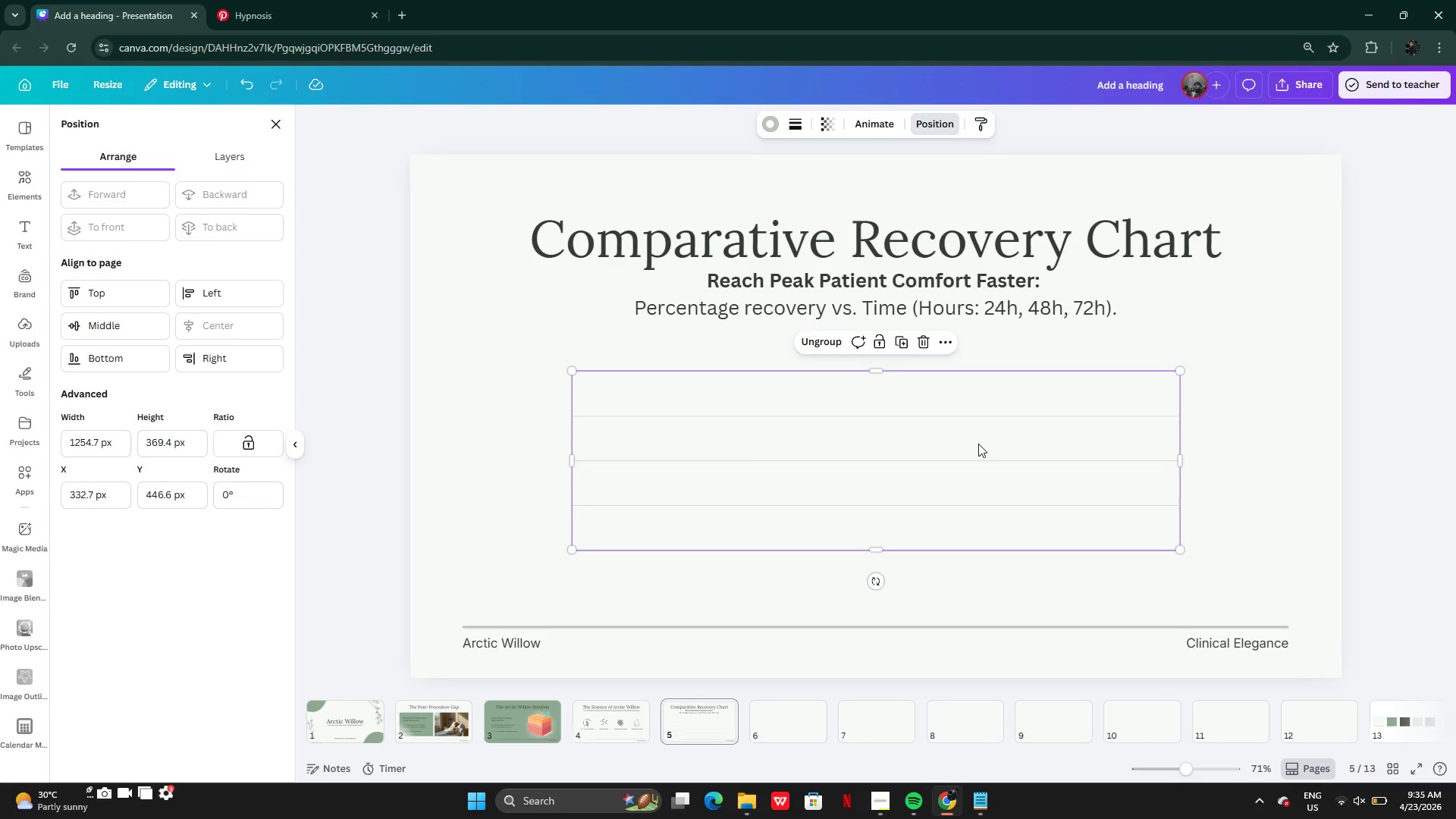 
left_click_drag(start_coordinate=[978, 444], to_coordinate=[978, 455])
 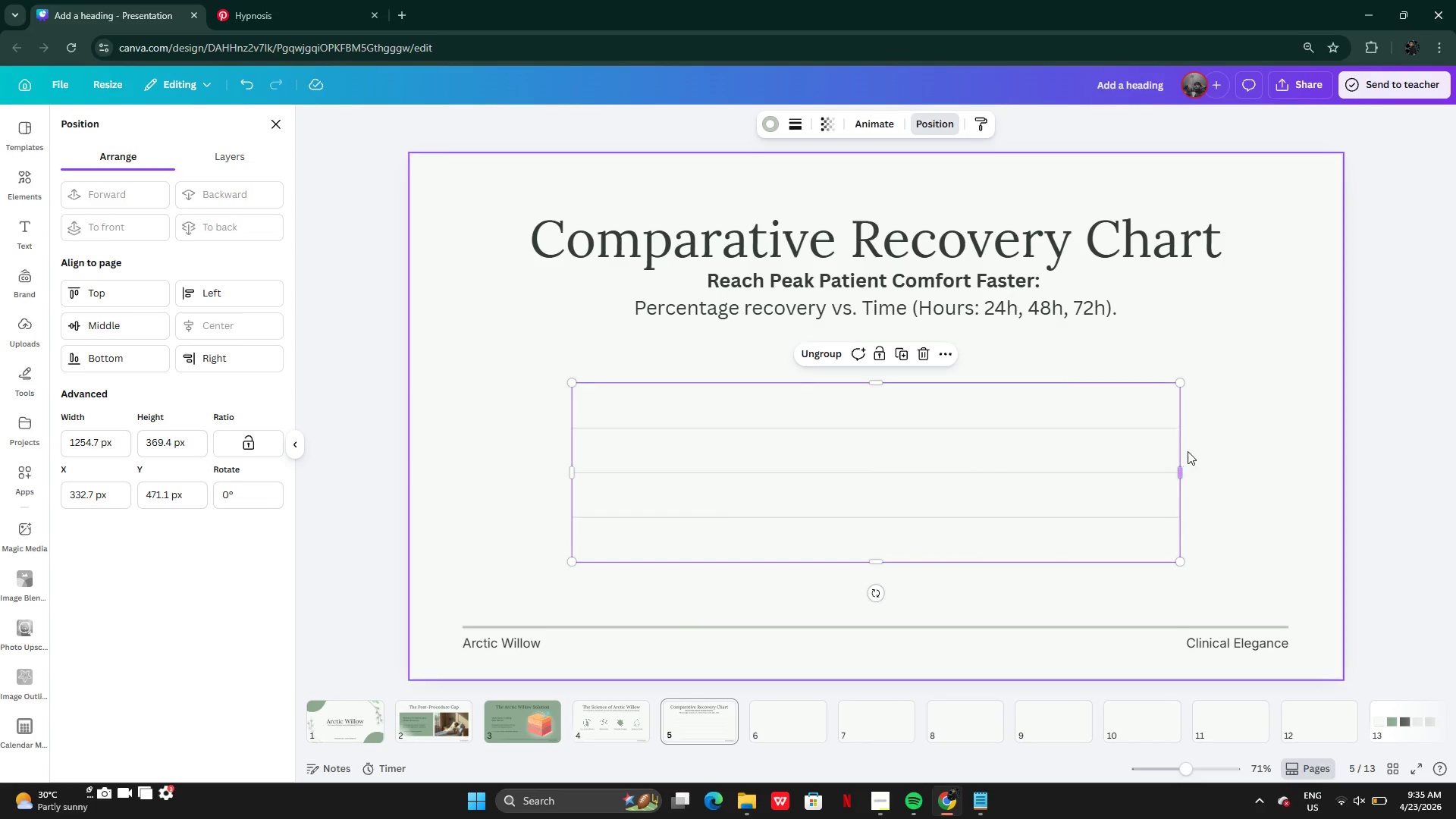 
left_click([1203, 453])
 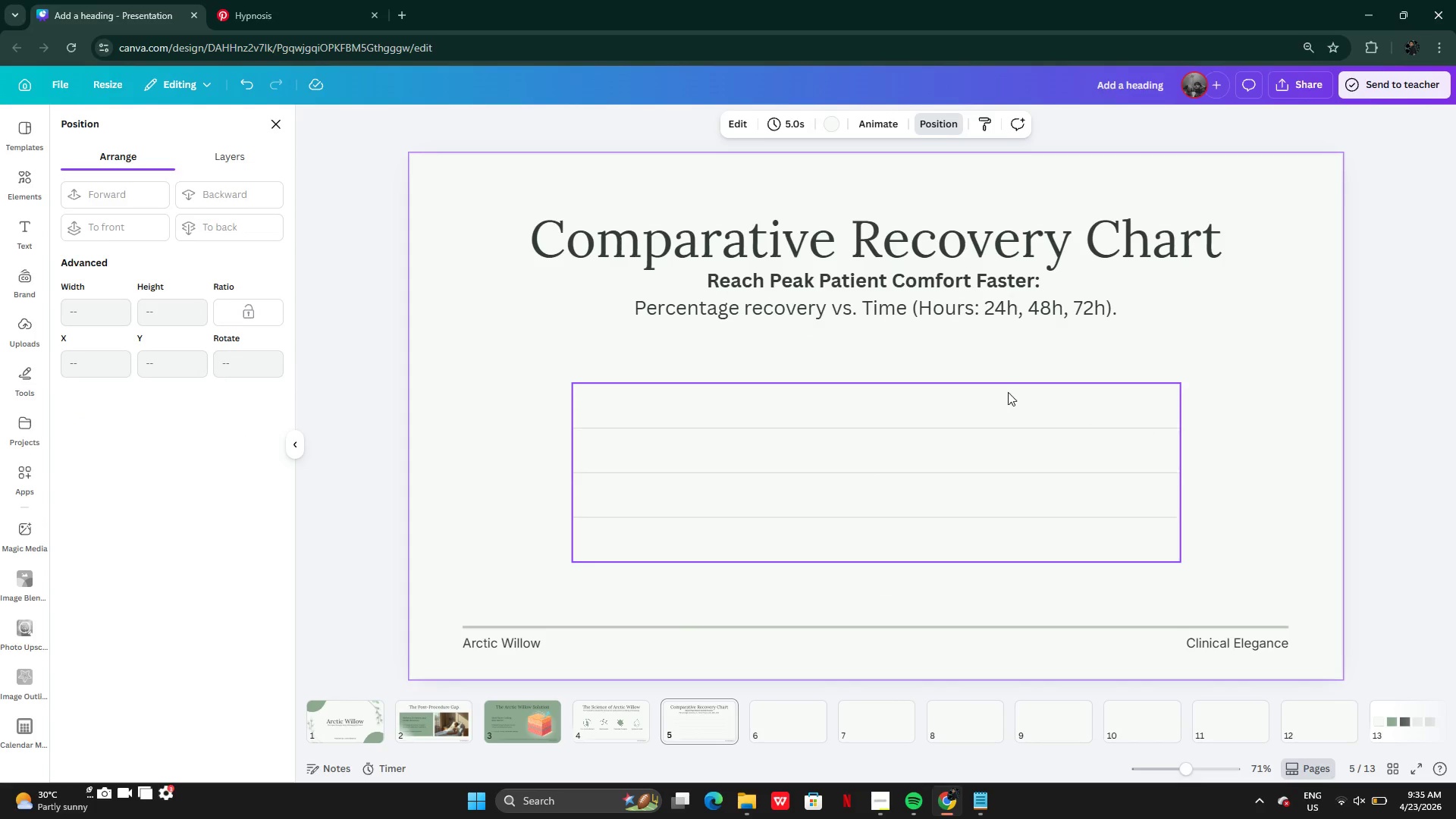 
left_click([960, 399])
 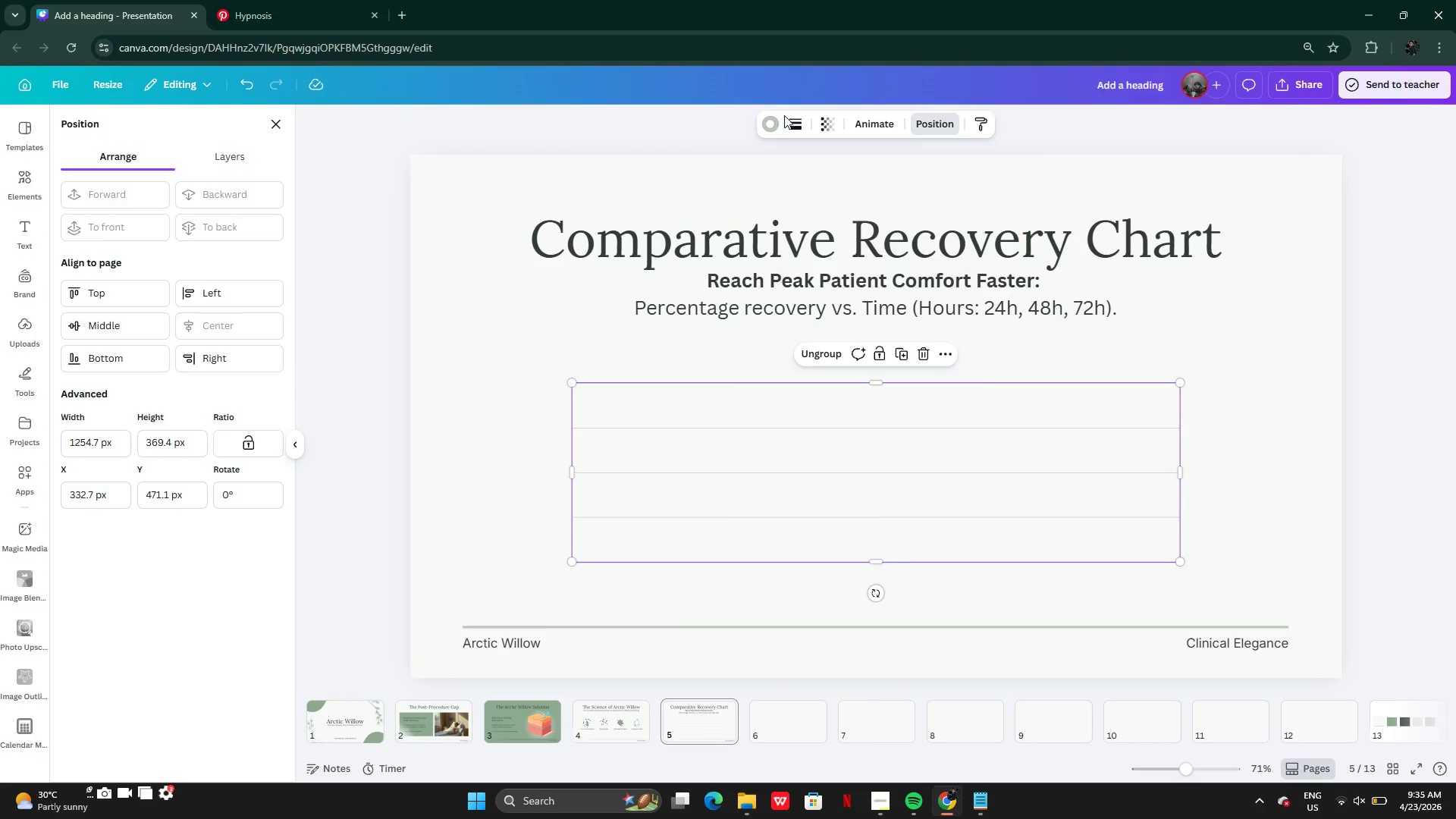 
left_click([791, 128])
 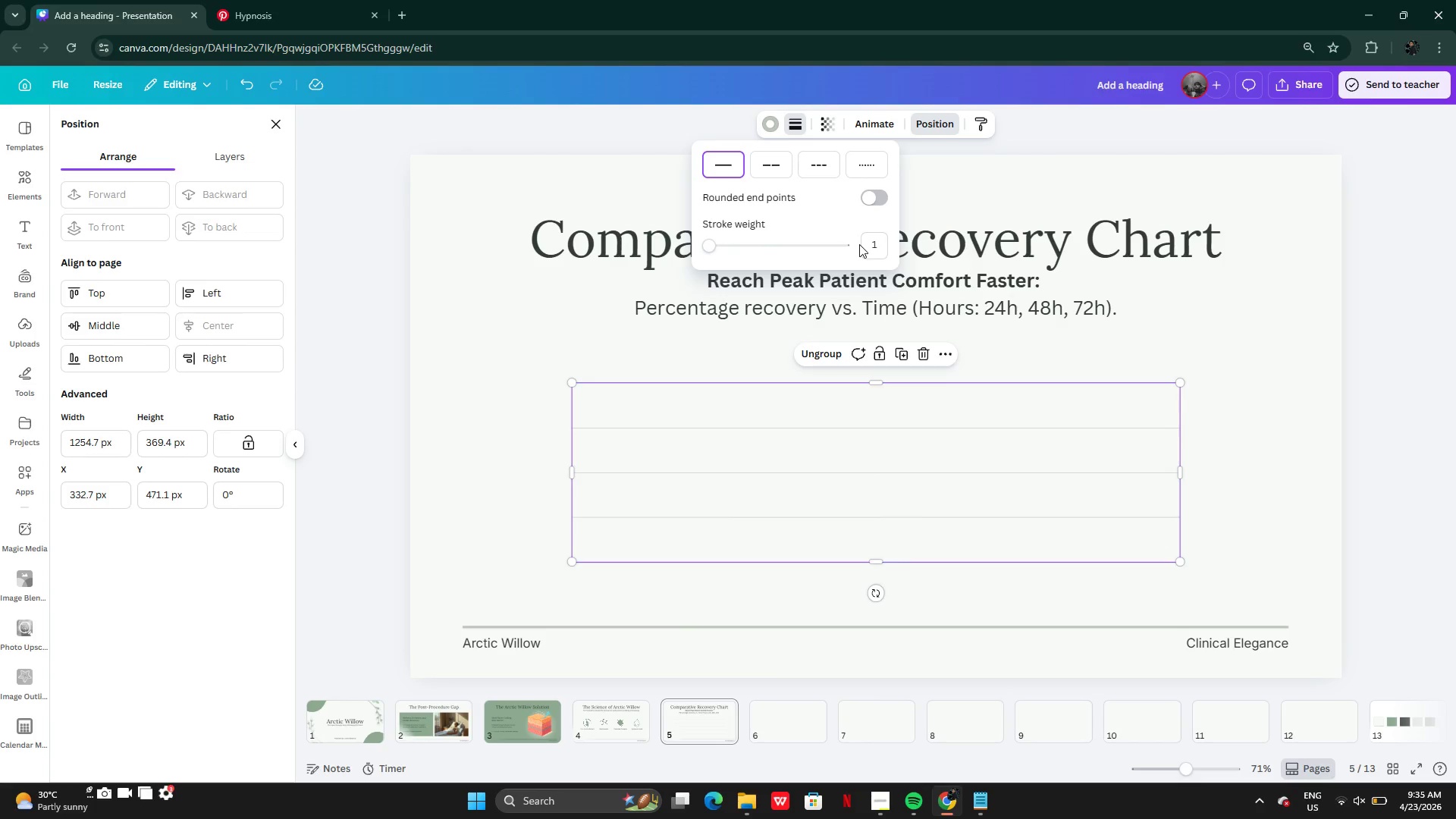 
left_click([877, 246])
 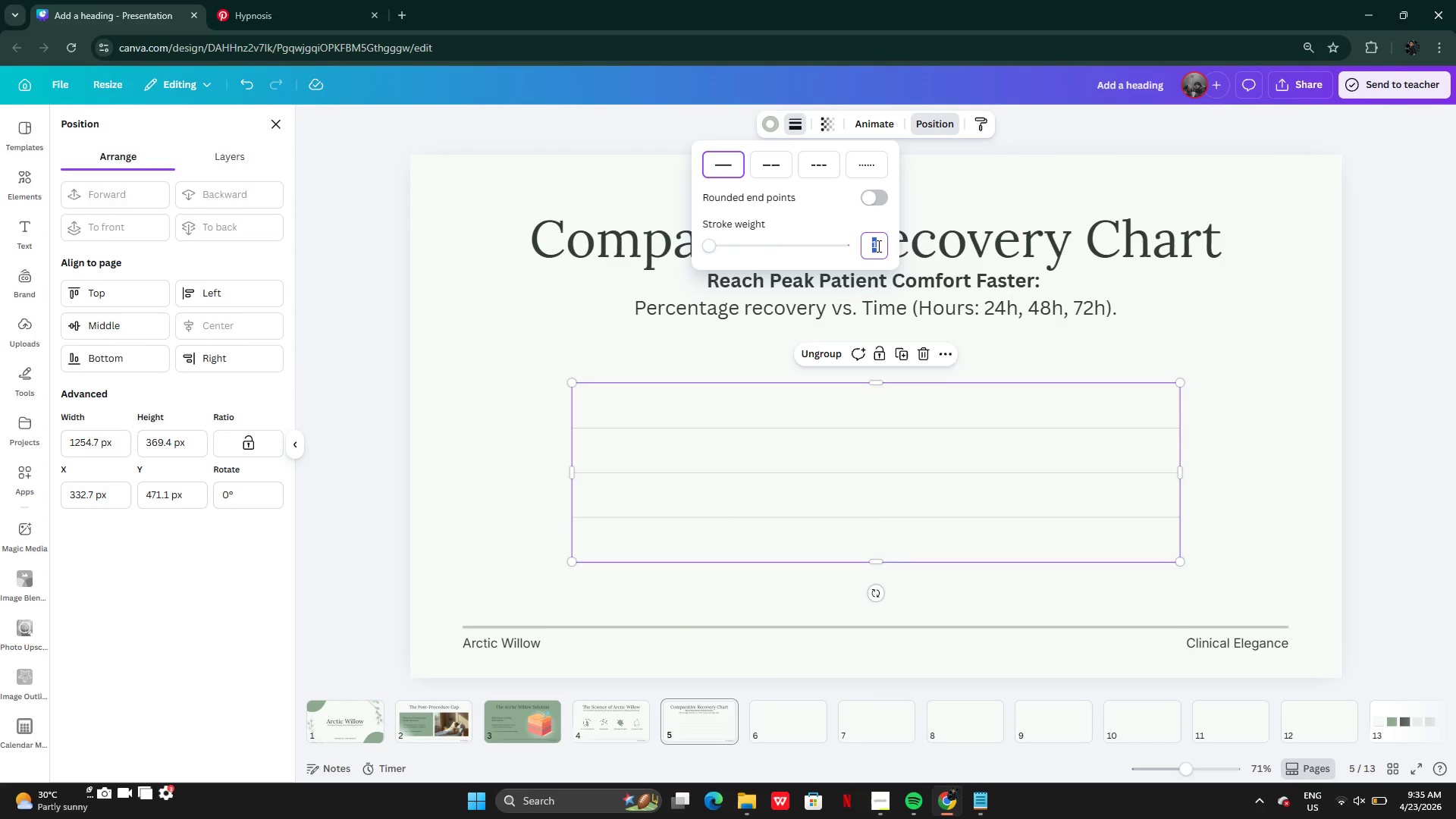 
key(2)
 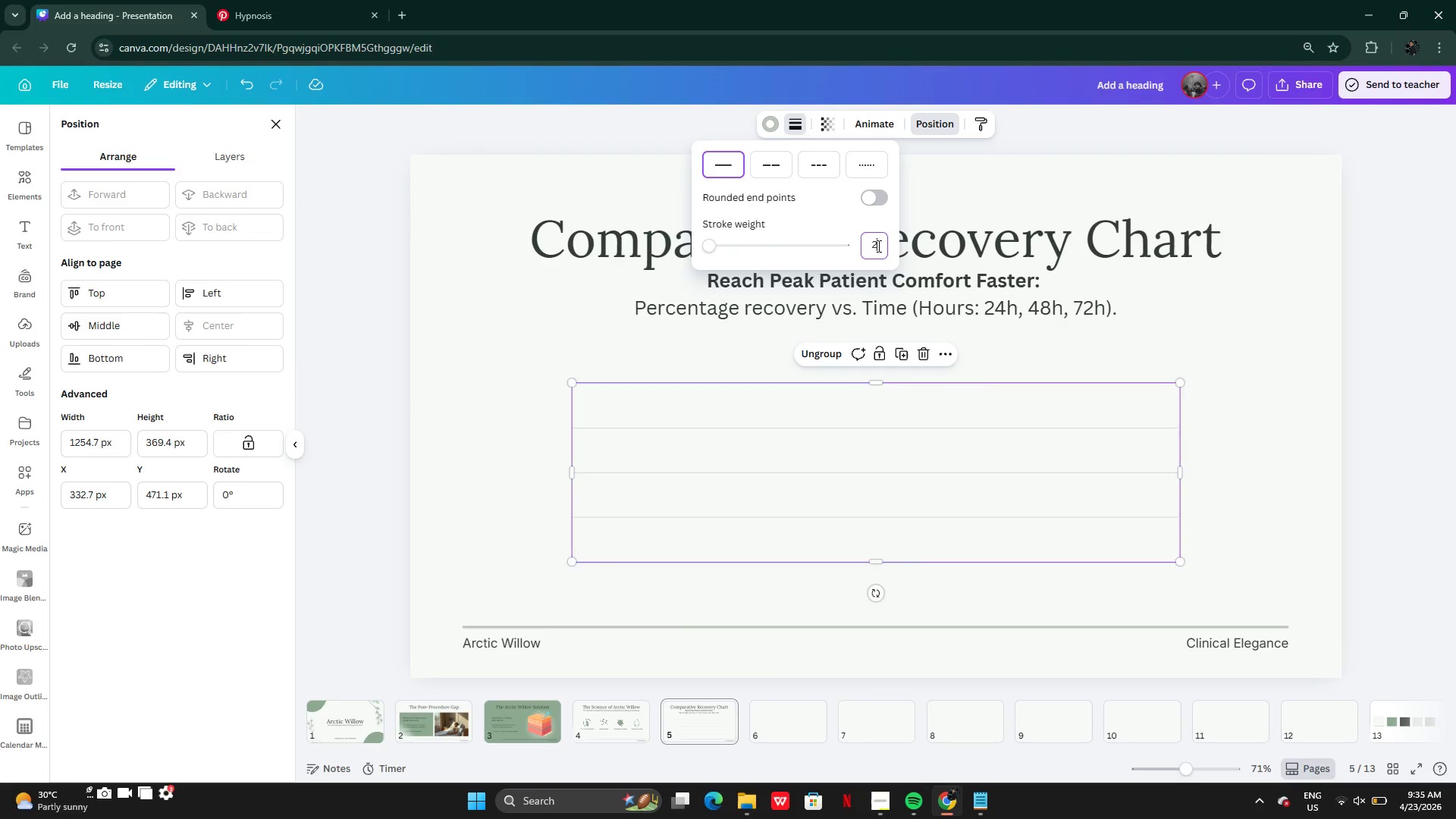 
key(Enter)
 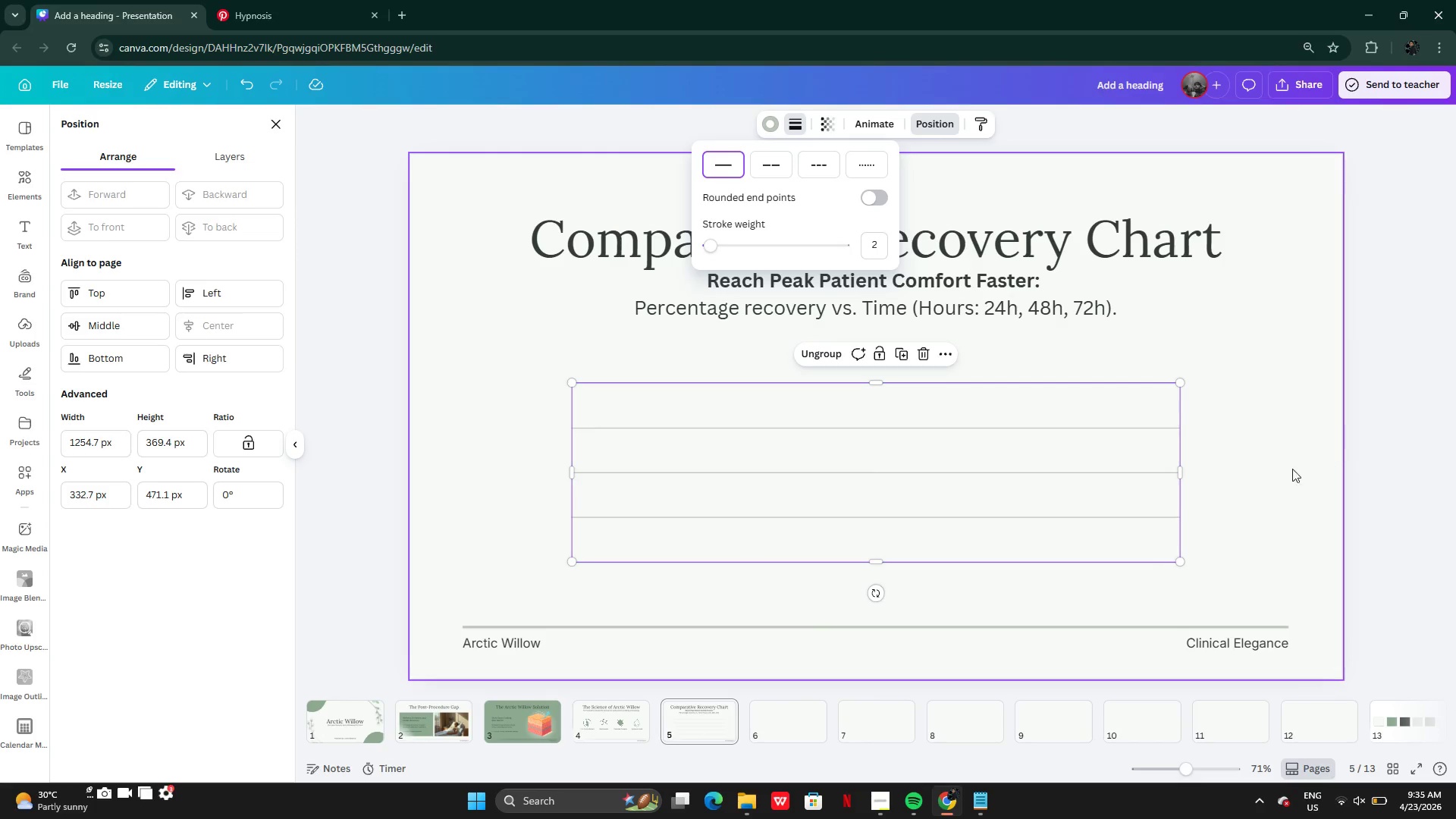 
left_click([1254, 483])
 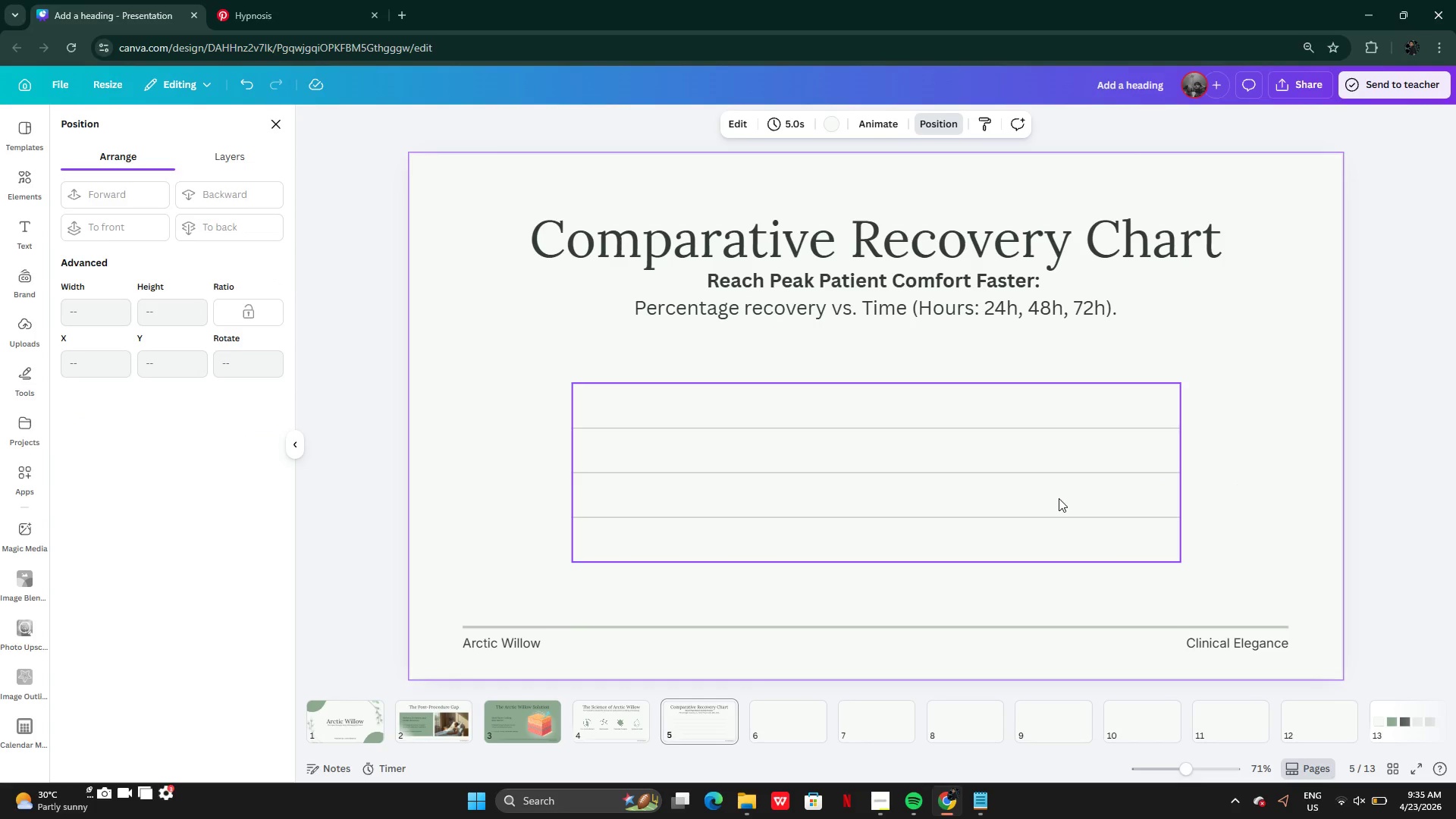 
wait(5.69)
 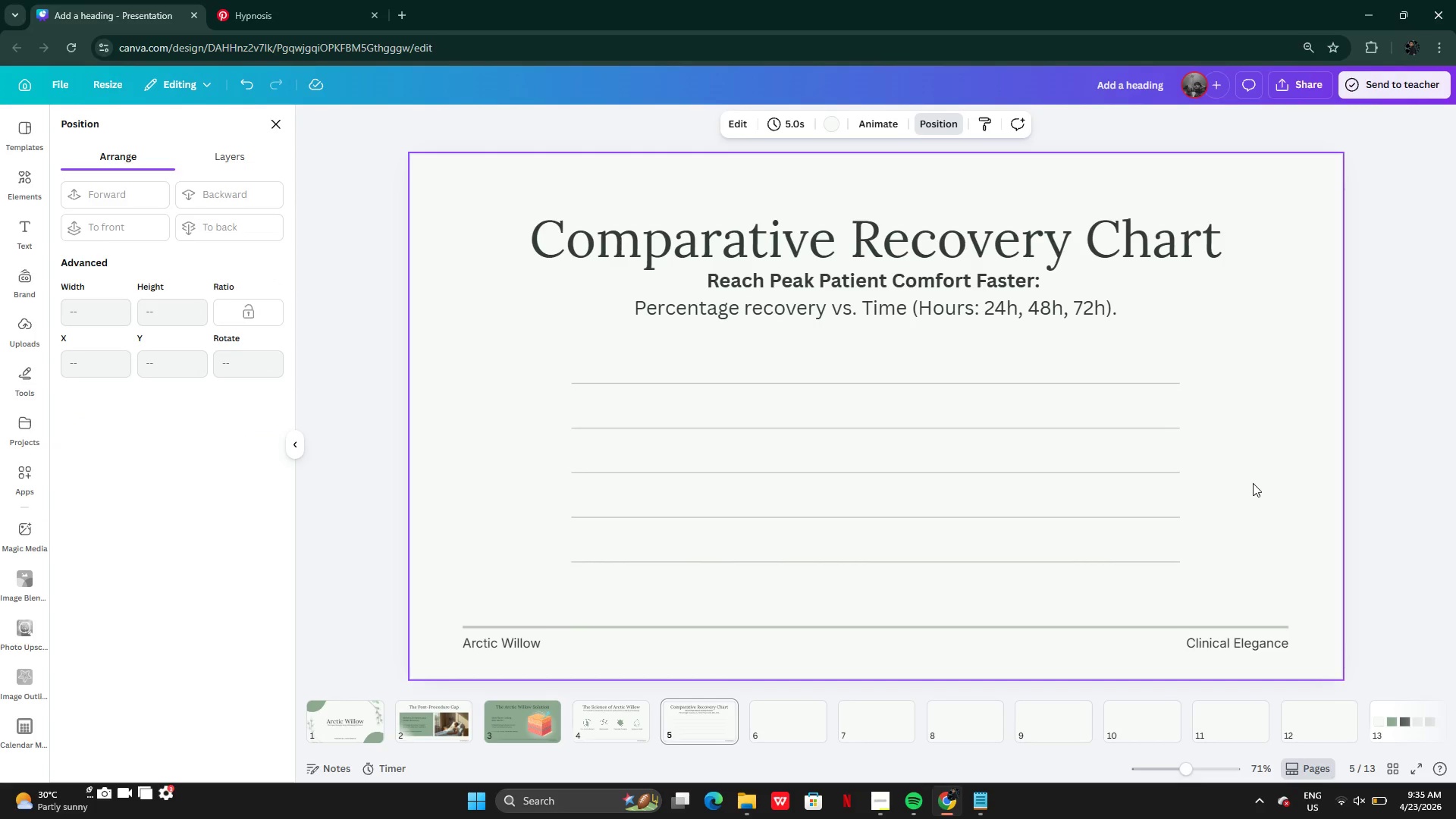 
left_click([1222, 438])
 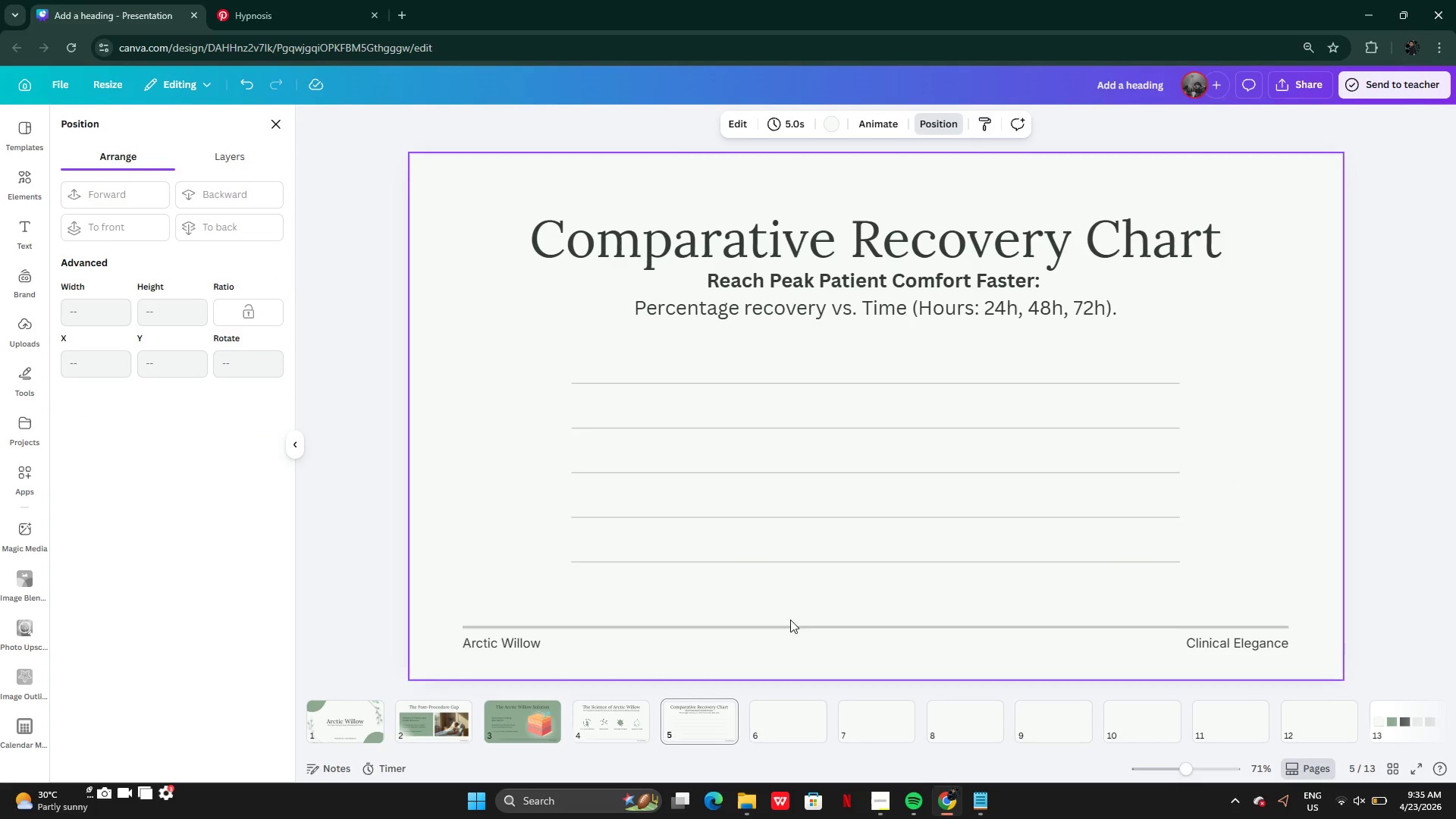 
left_click([645, 726])
 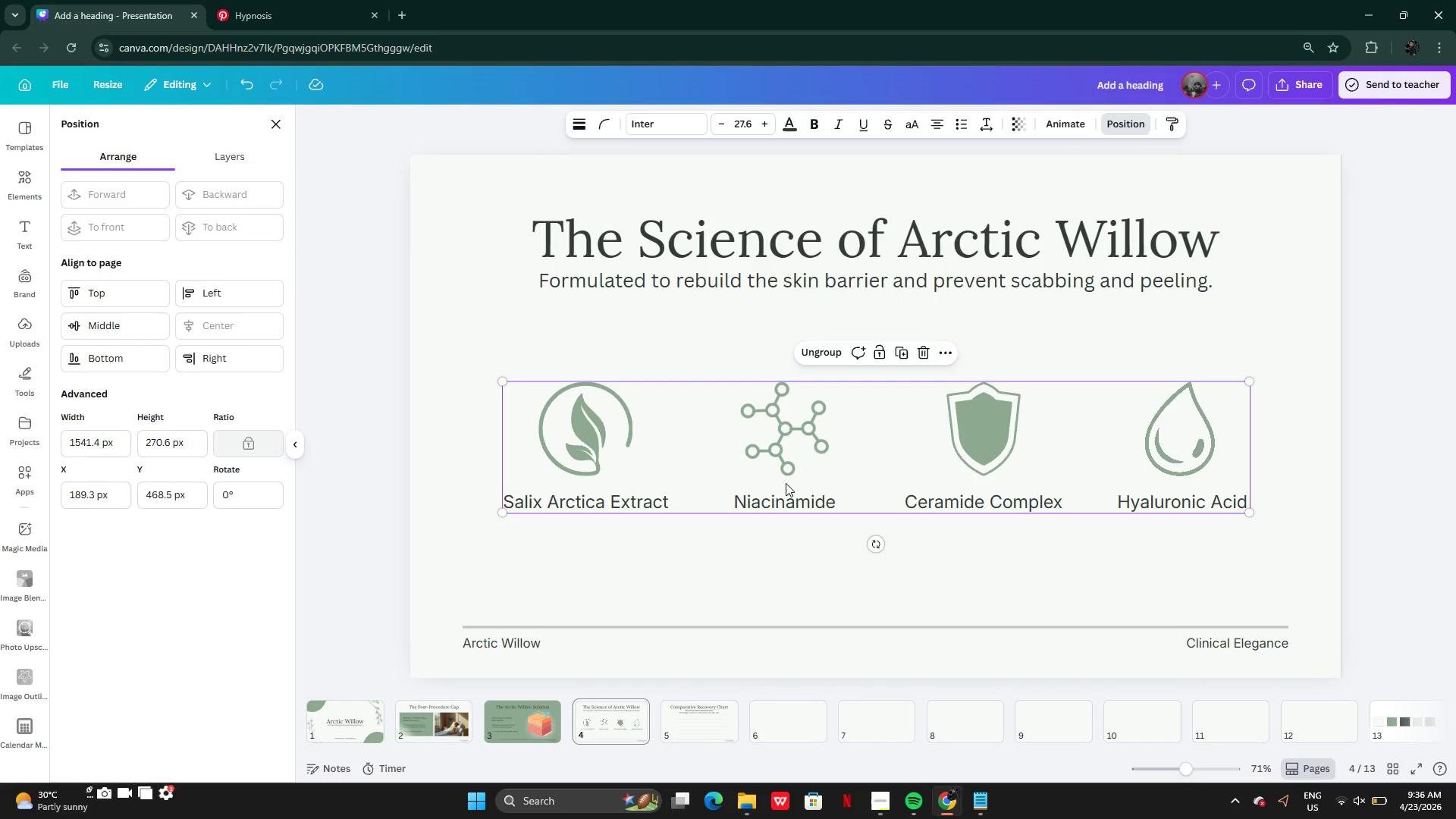 
left_click([811, 362])
 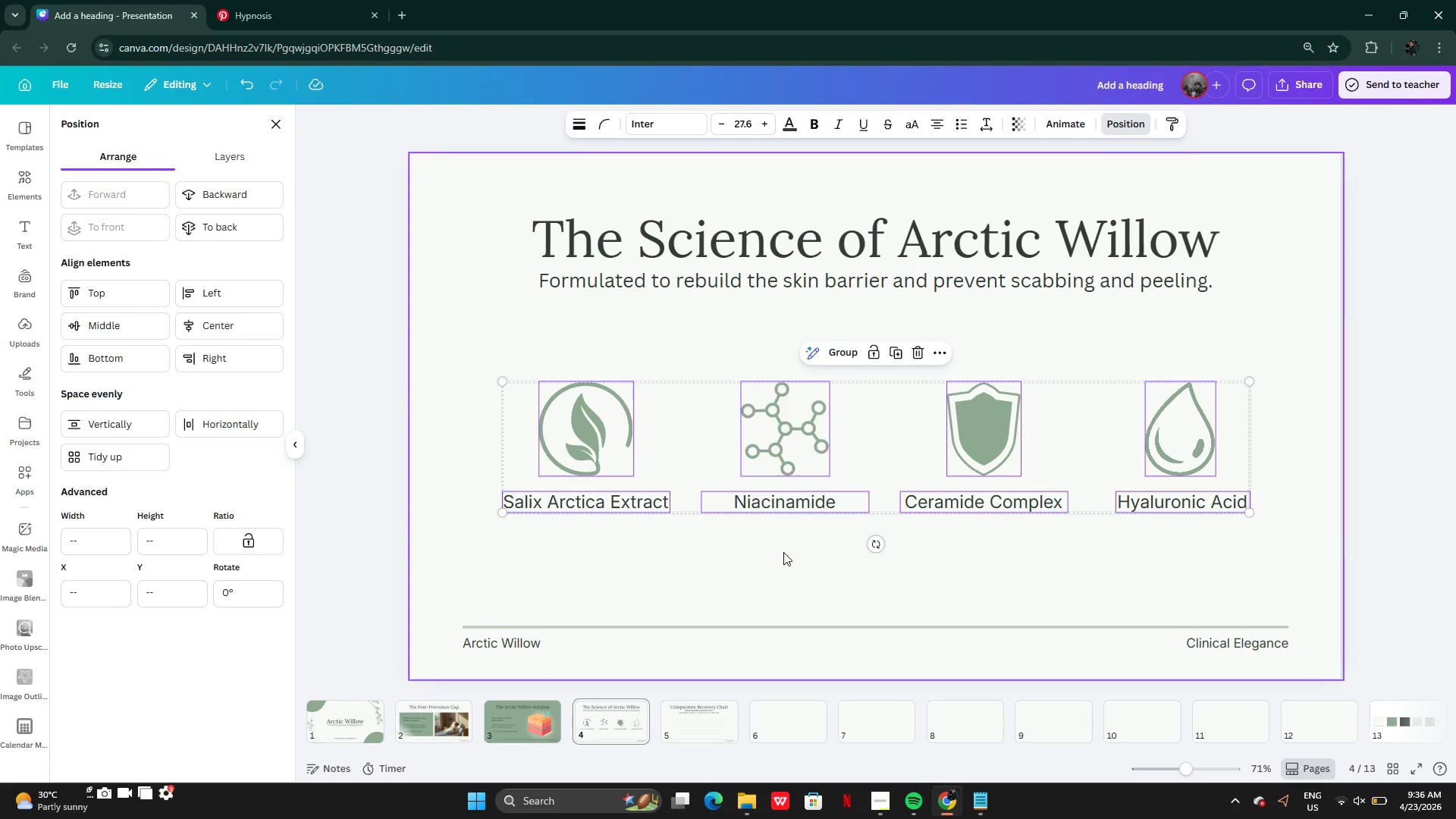 
left_click([783, 554])
 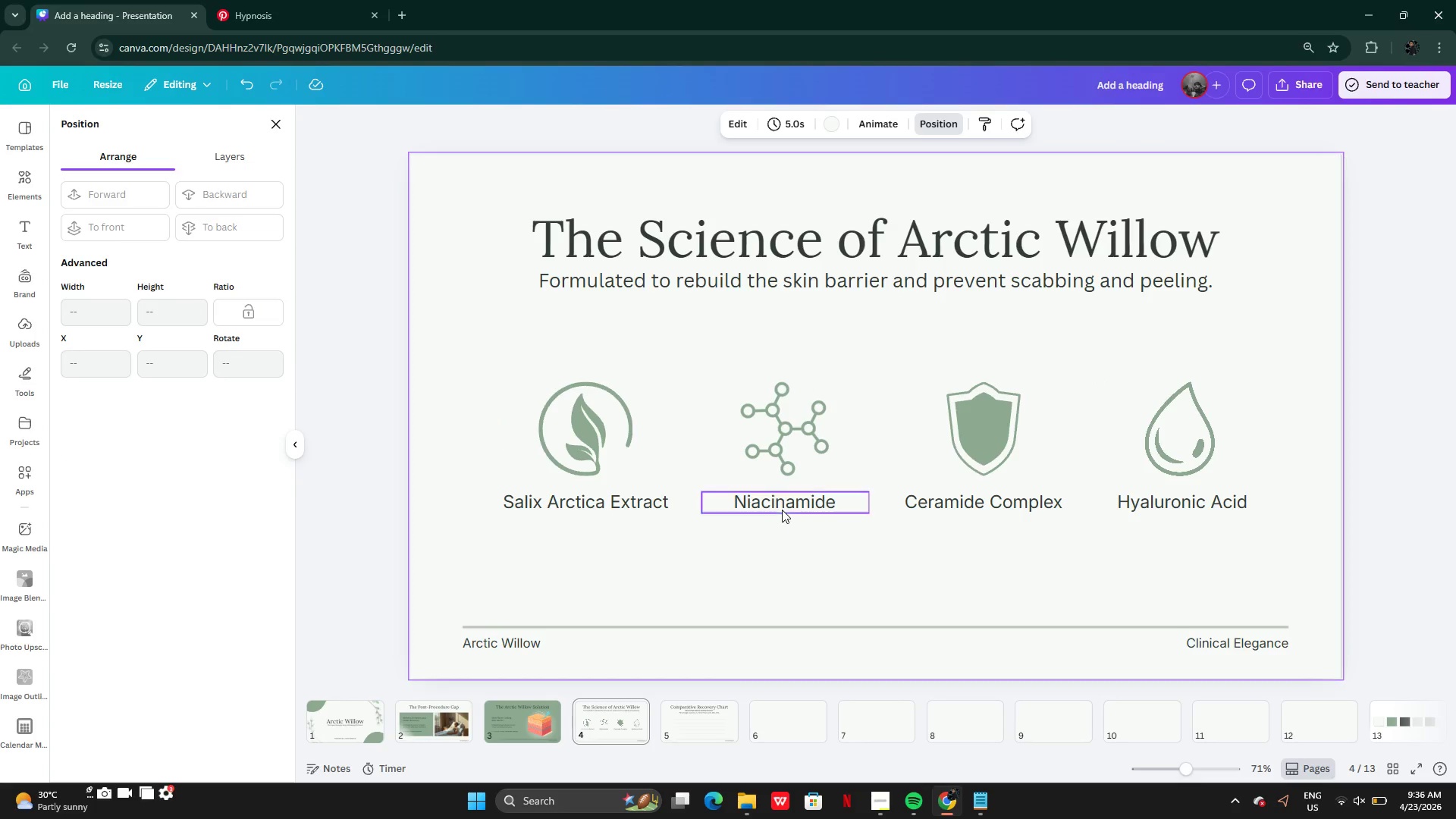 
left_click([782, 506])
 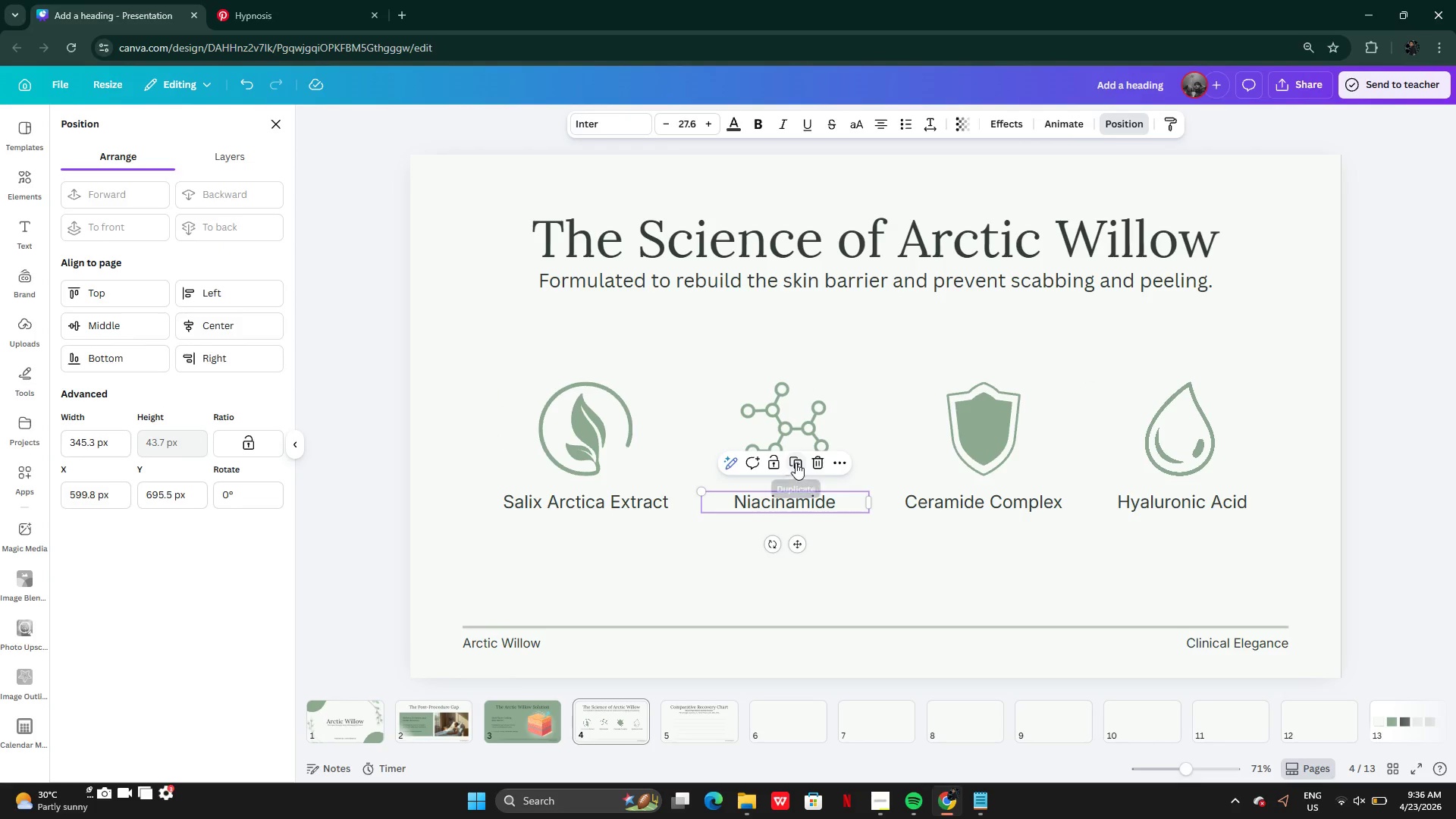 
left_click([795, 463])
 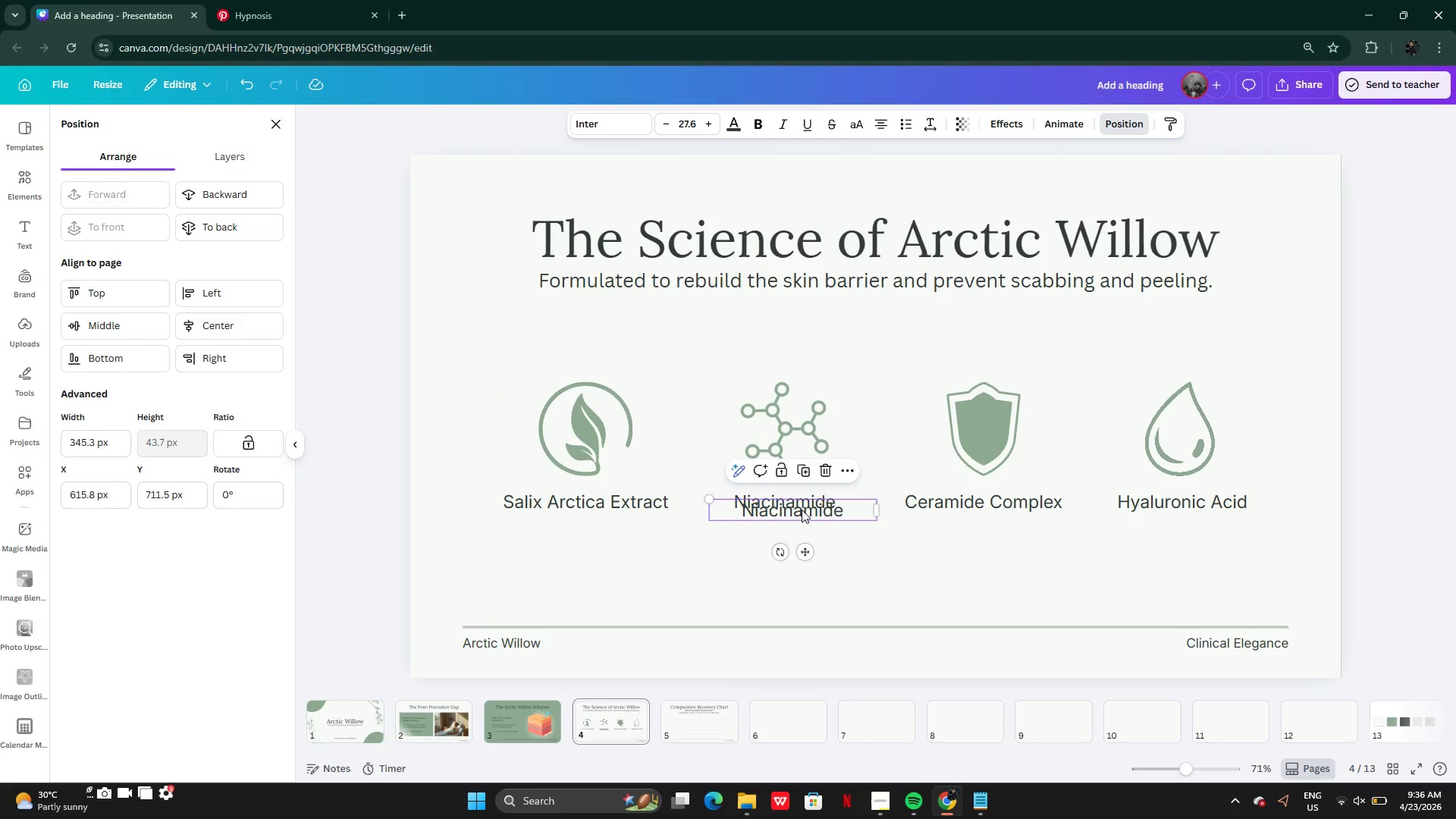 
left_click_drag(start_coordinate=[802, 510], to_coordinate=[712, 696])
 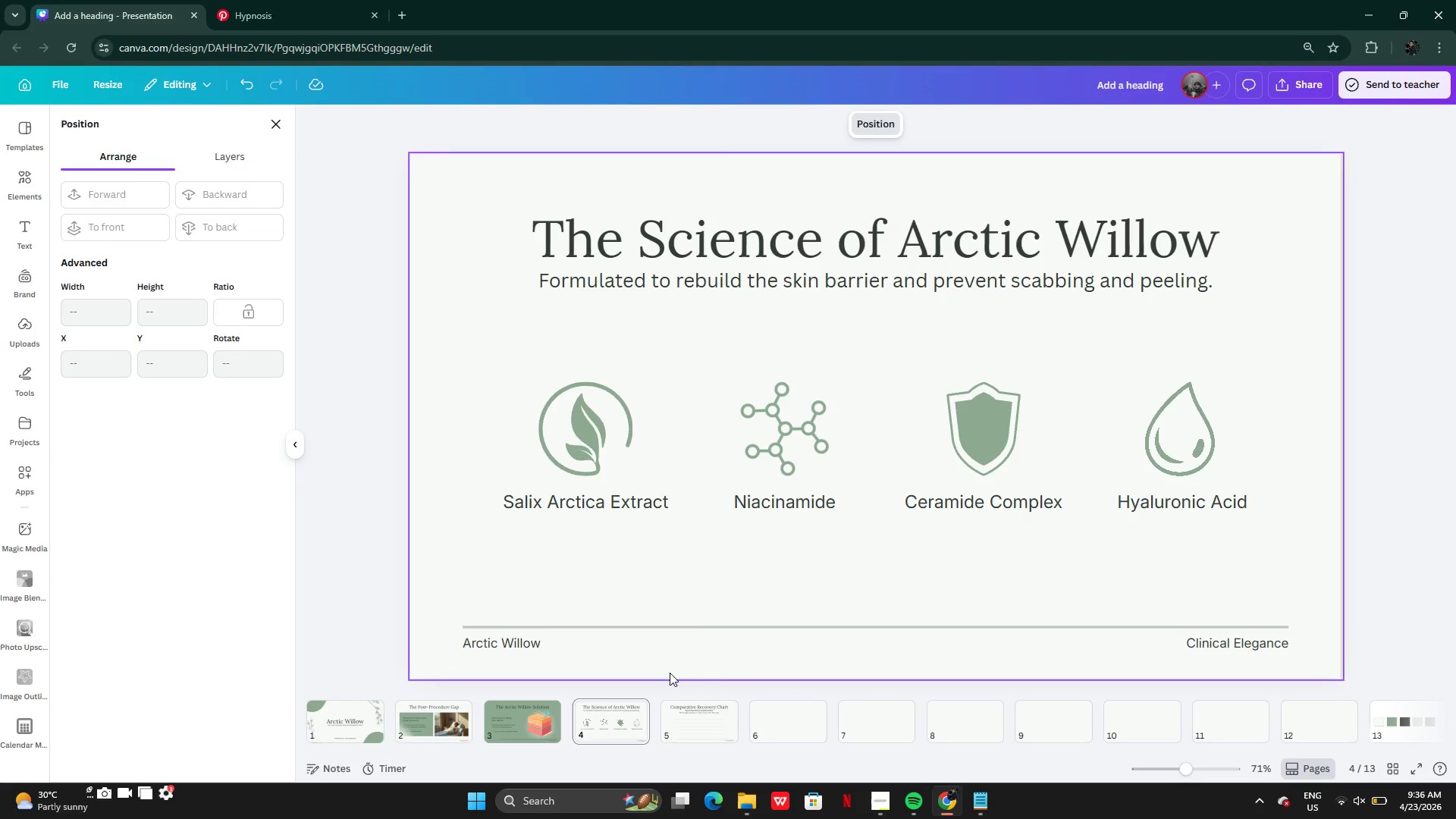 
mouse_move([669, 716])
 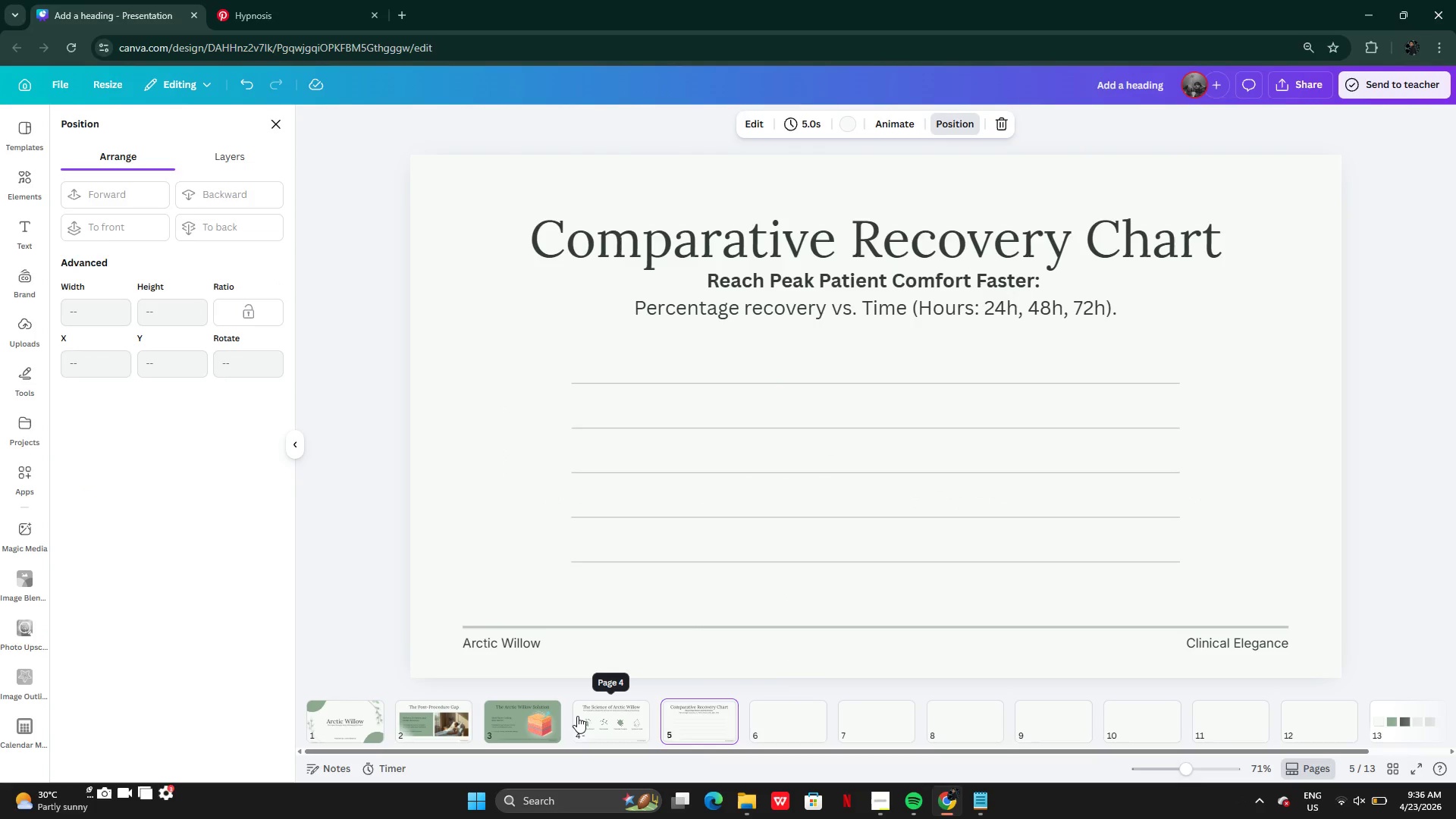 
left_click([576, 716])
 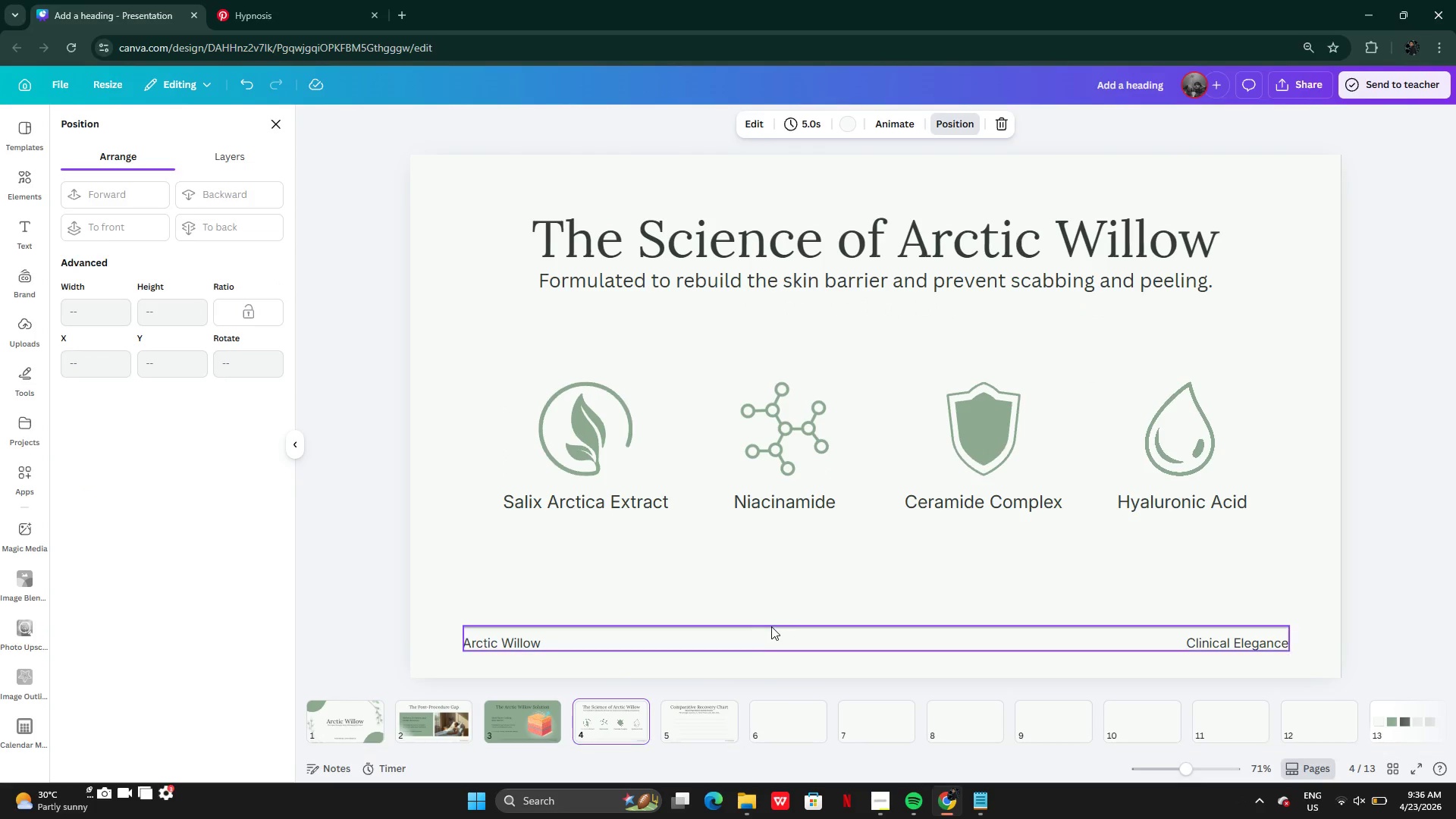 
key(Control+Z)
 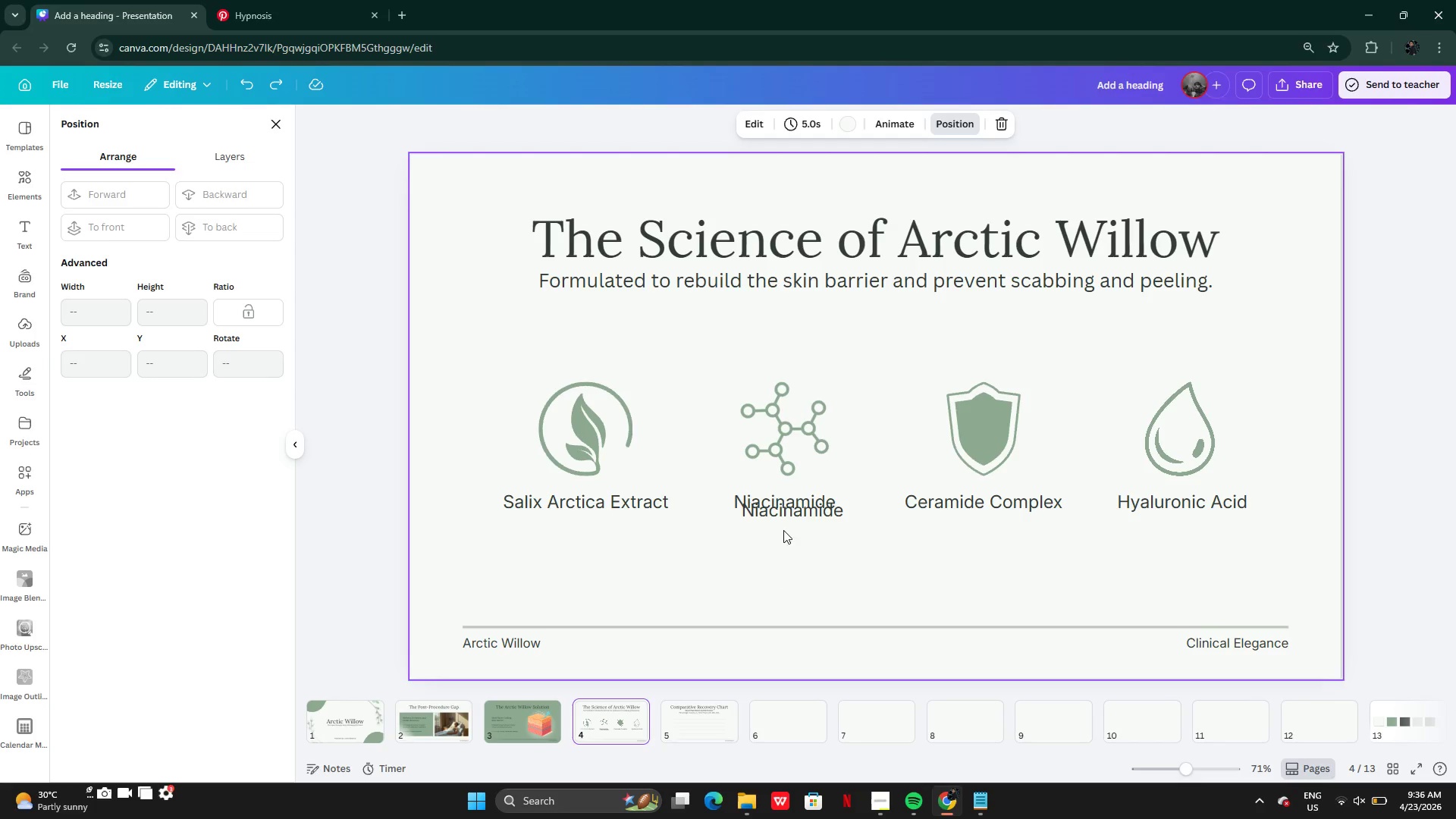 
left_click([783, 517])
 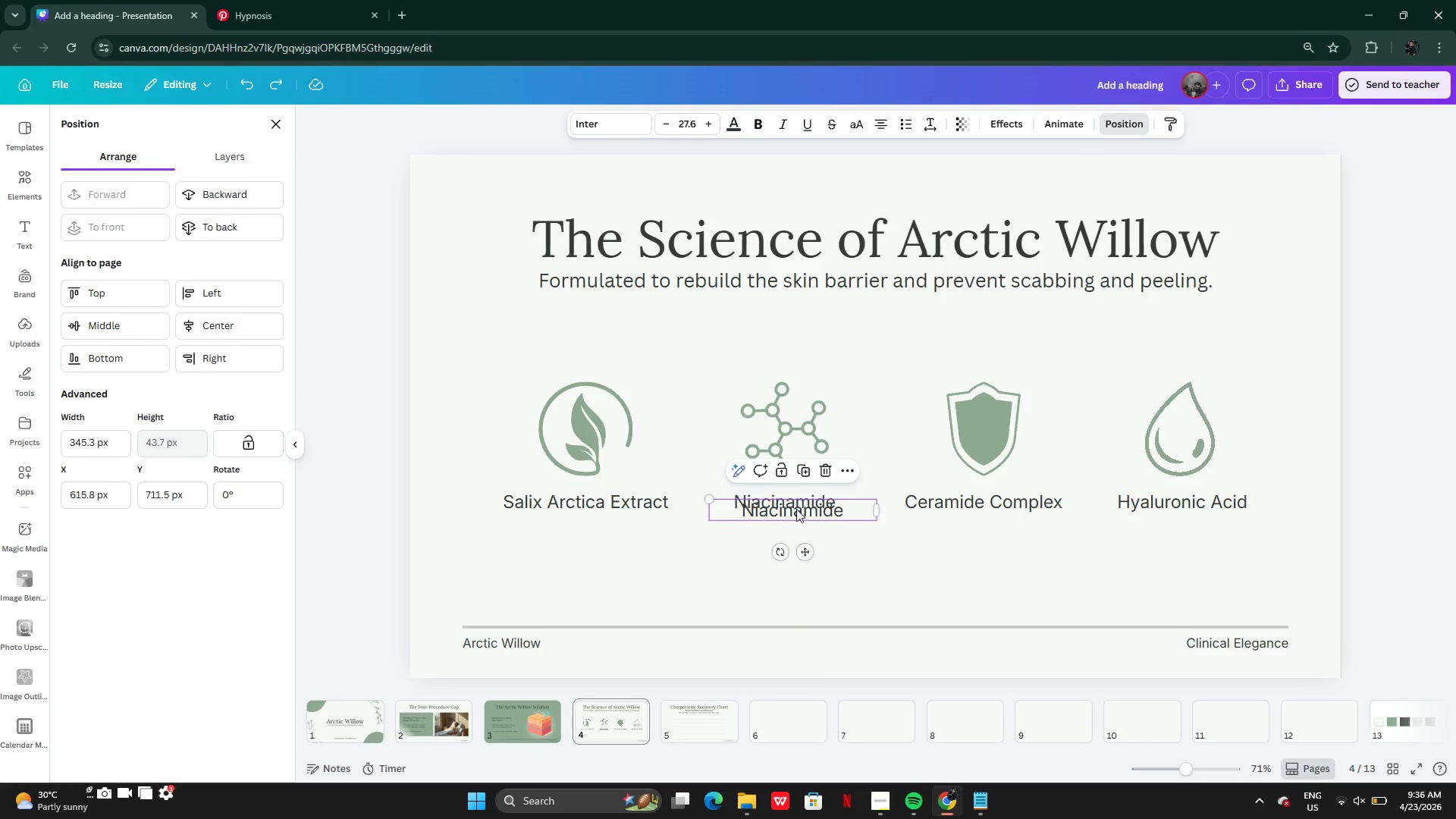 
left_click_drag(start_coordinate=[798, 509], to_coordinate=[706, 713])
 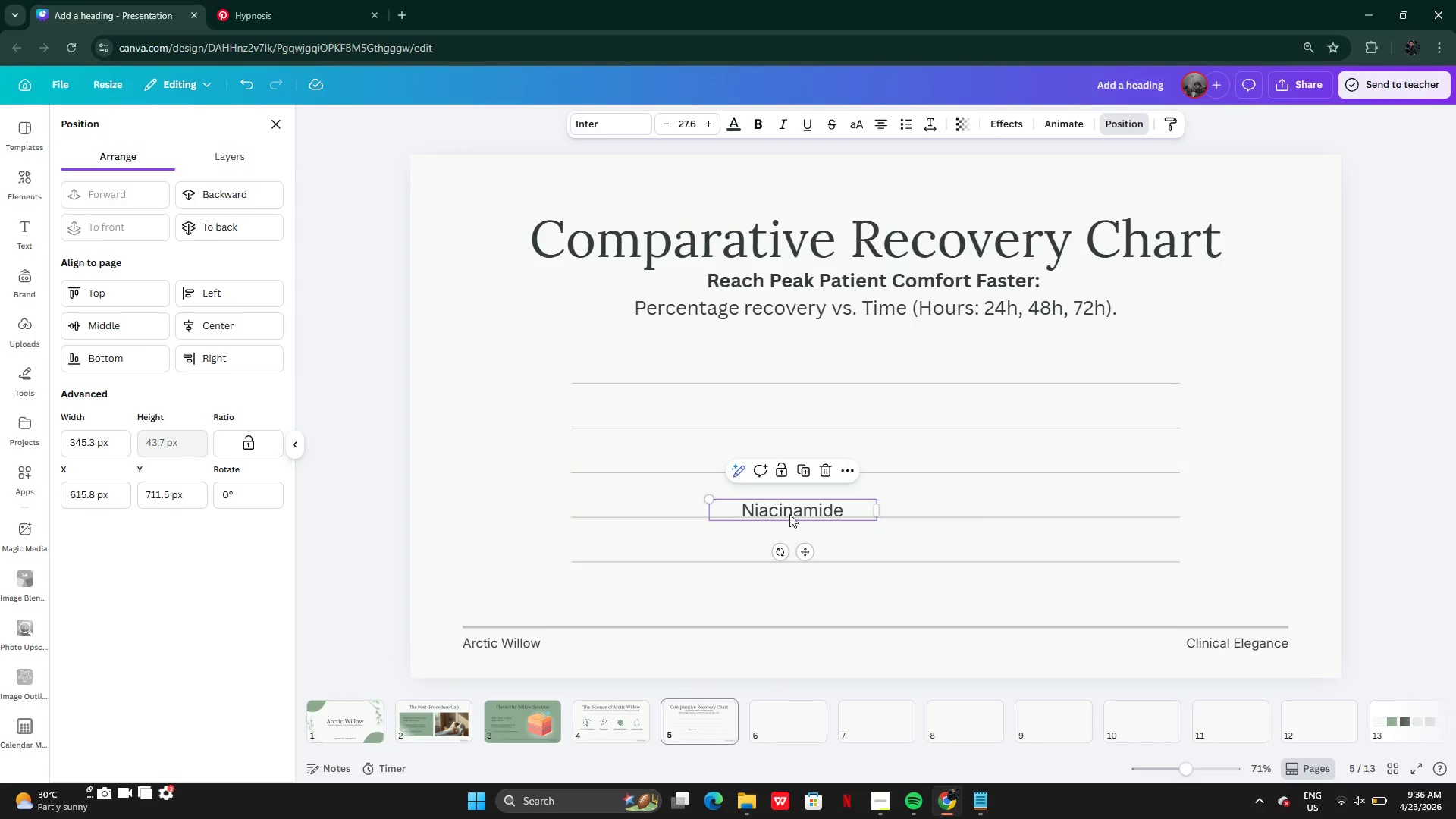 
left_click_drag(start_coordinate=[789, 504], to_coordinate=[505, 364])
 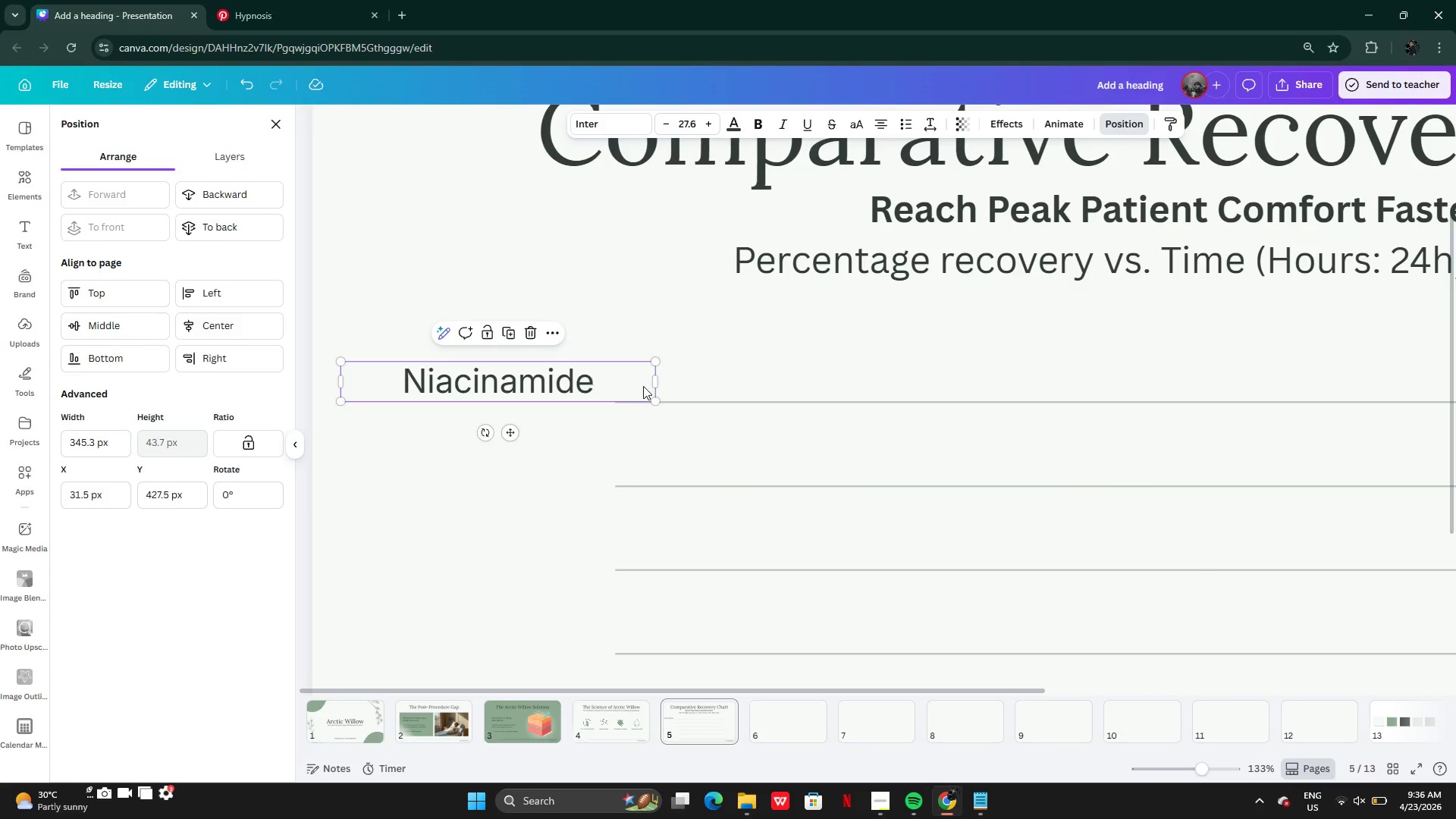 
left_click_drag(start_coordinate=[659, 383], to_coordinate=[555, 379])
 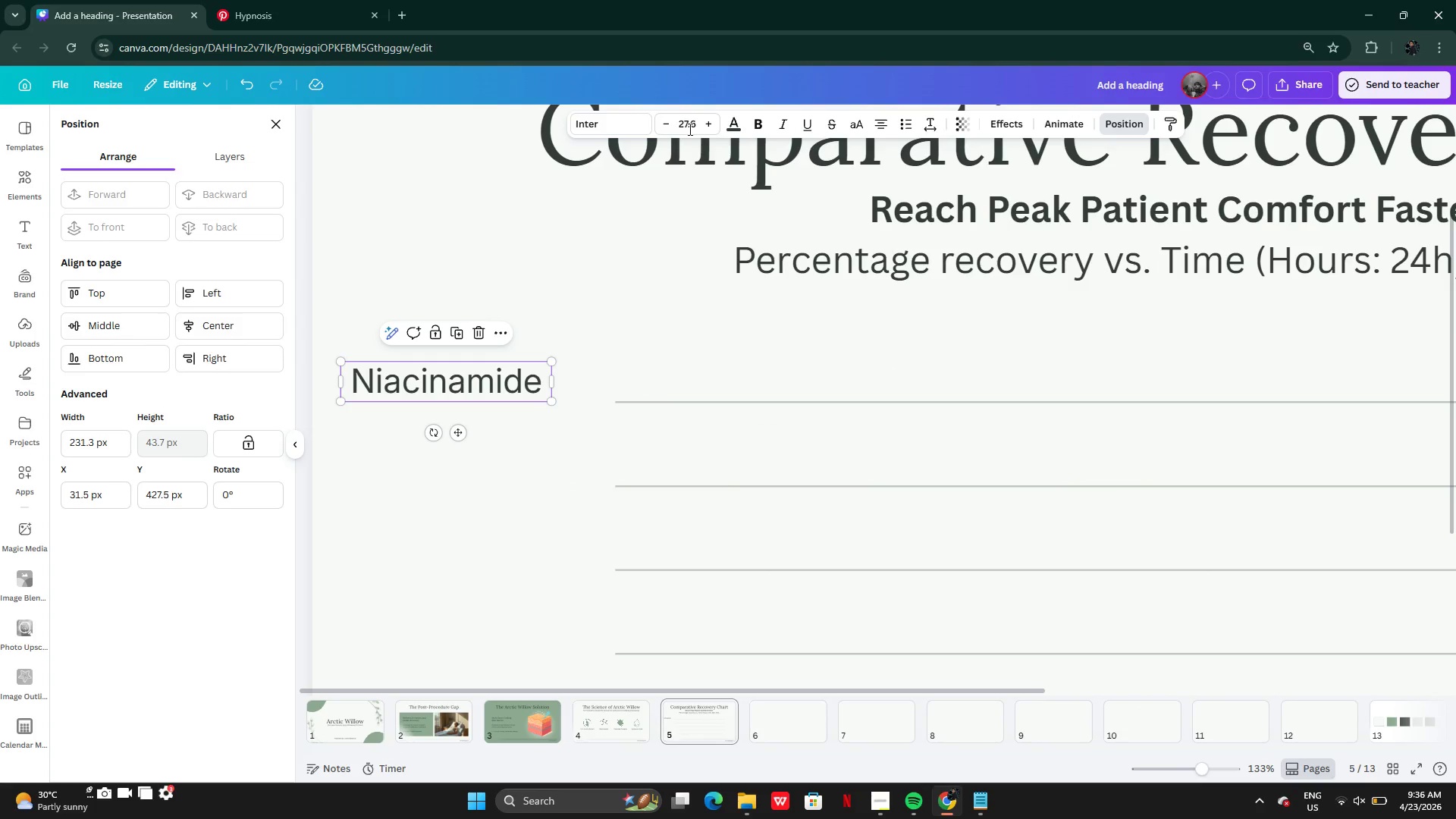 
left_click([689, 127])
 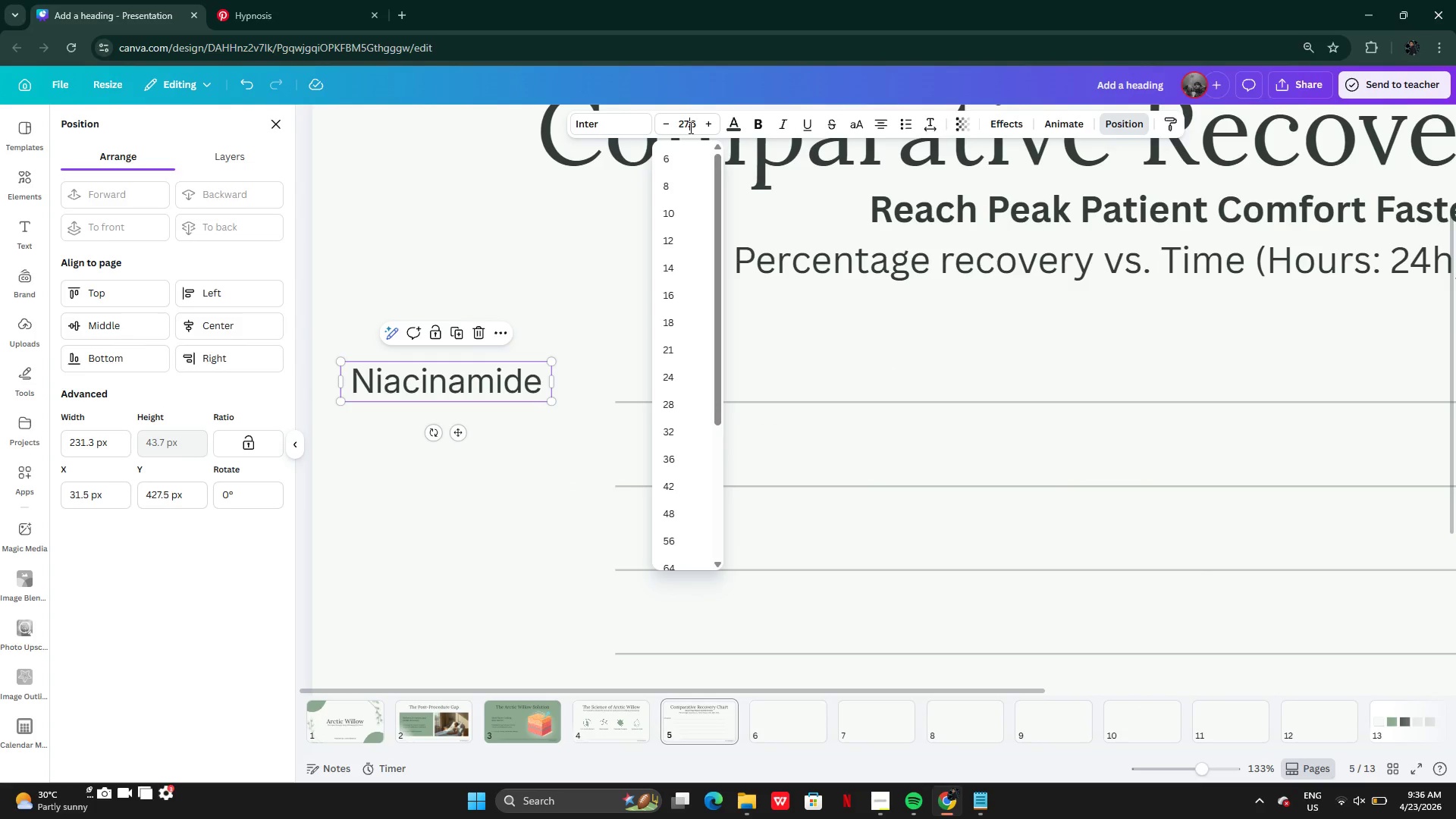 
key(Control+A)
 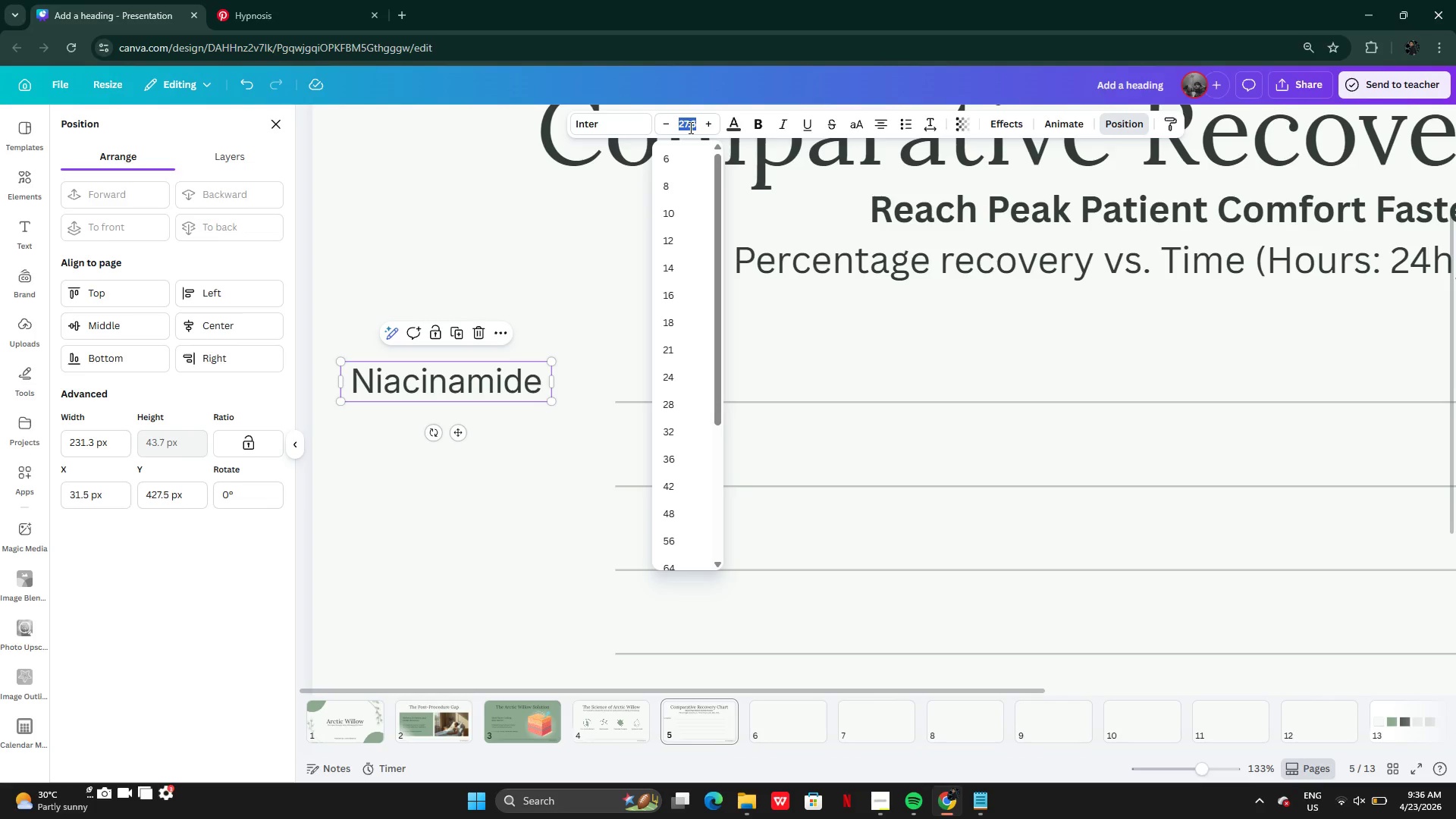 
key(Backspace)
type(20)
 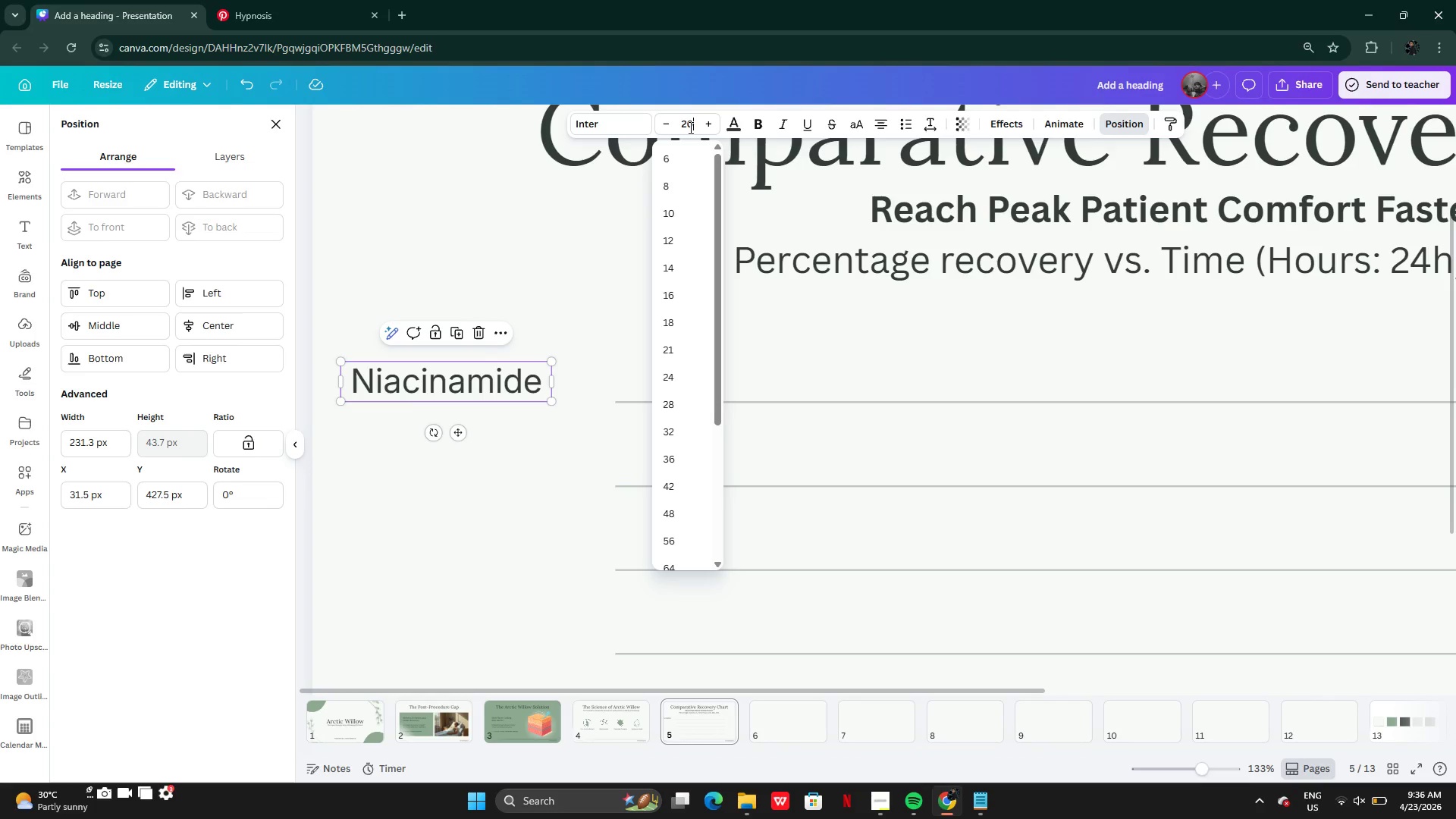 
key(Enter)
 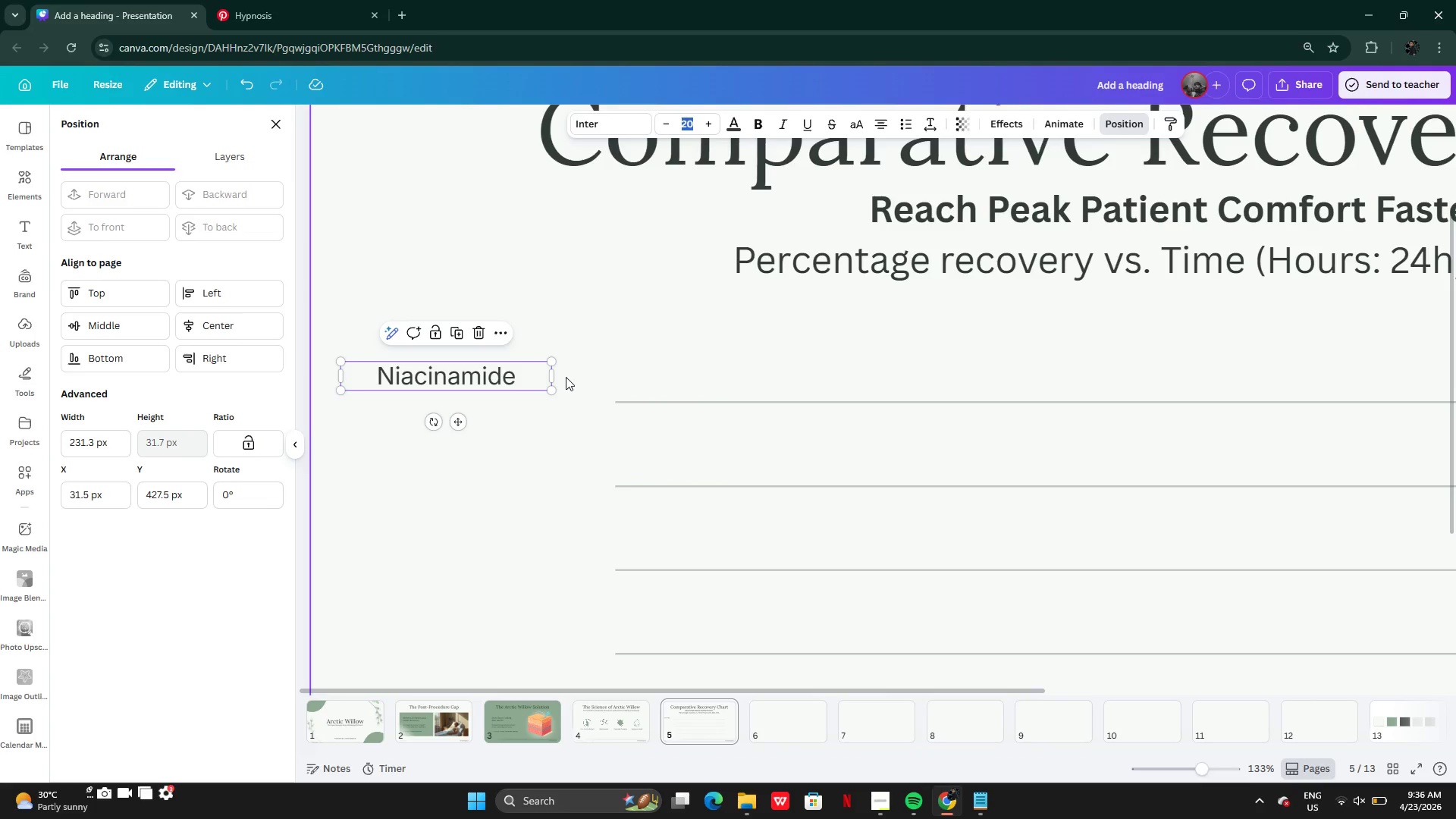 
left_click_drag(start_coordinate=[558, 375], to_coordinate=[516, 375])
 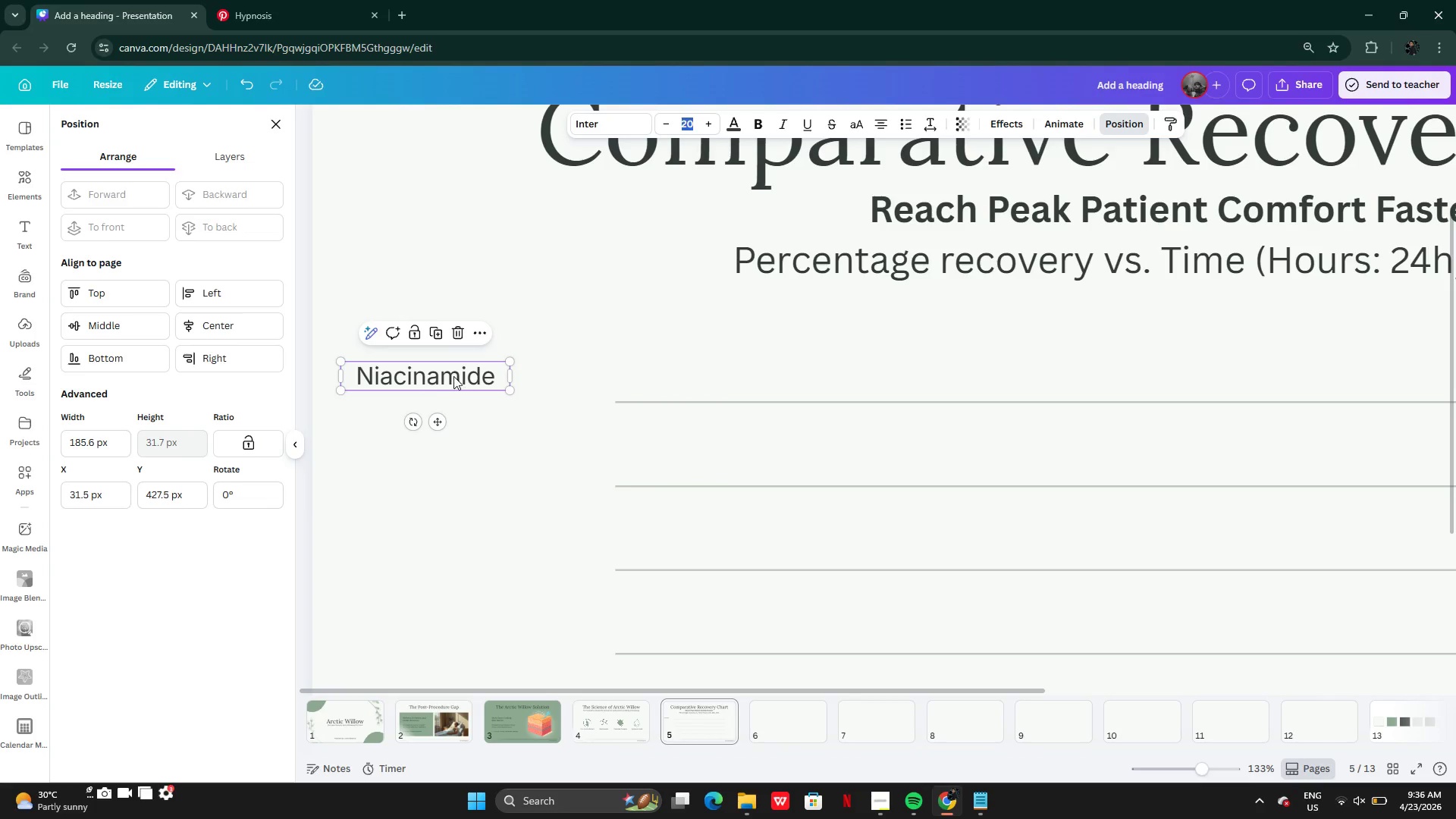 
left_click_drag(start_coordinate=[453, 376], to_coordinate=[553, 400])
 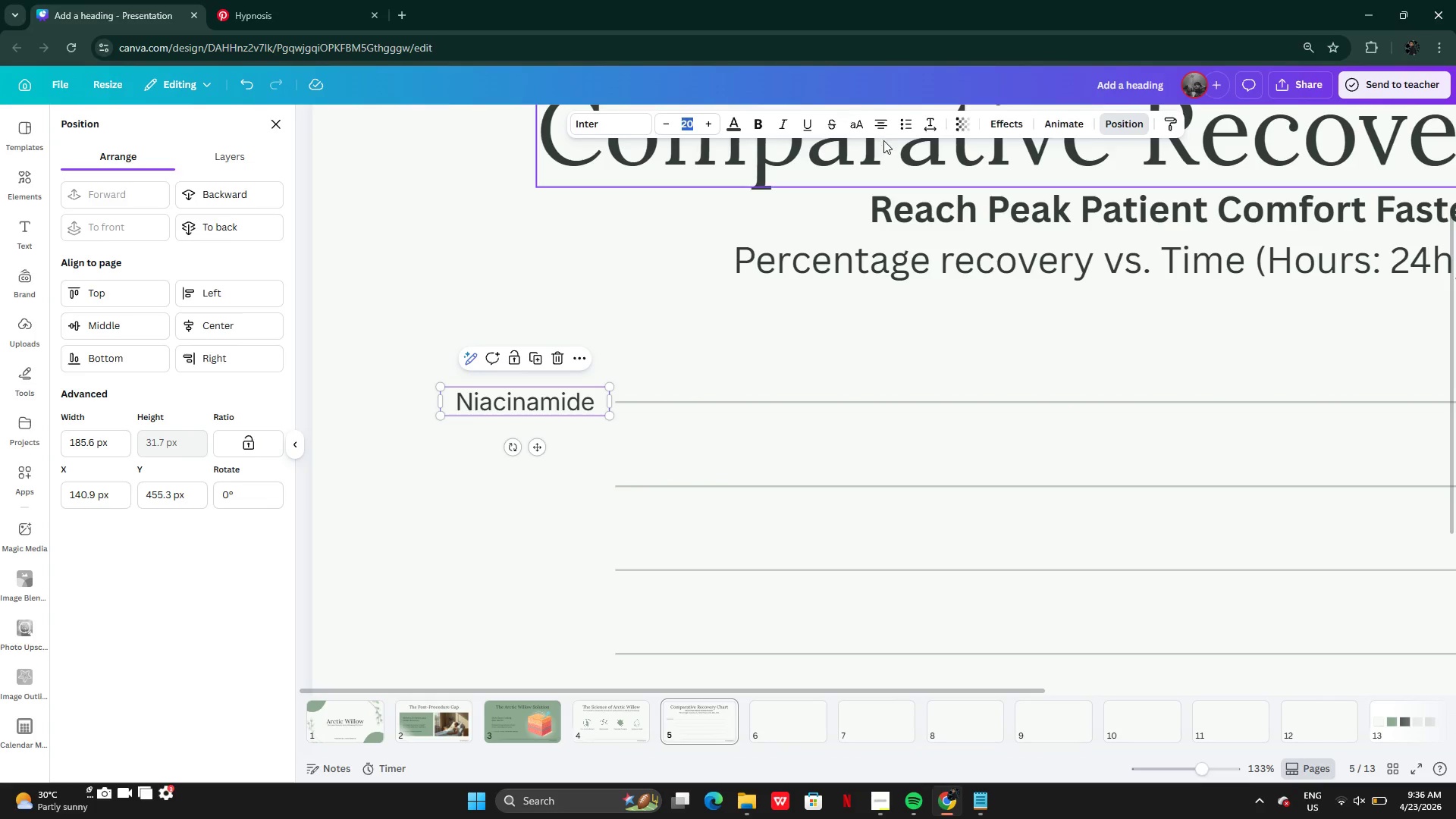 
left_click([872, 129])
 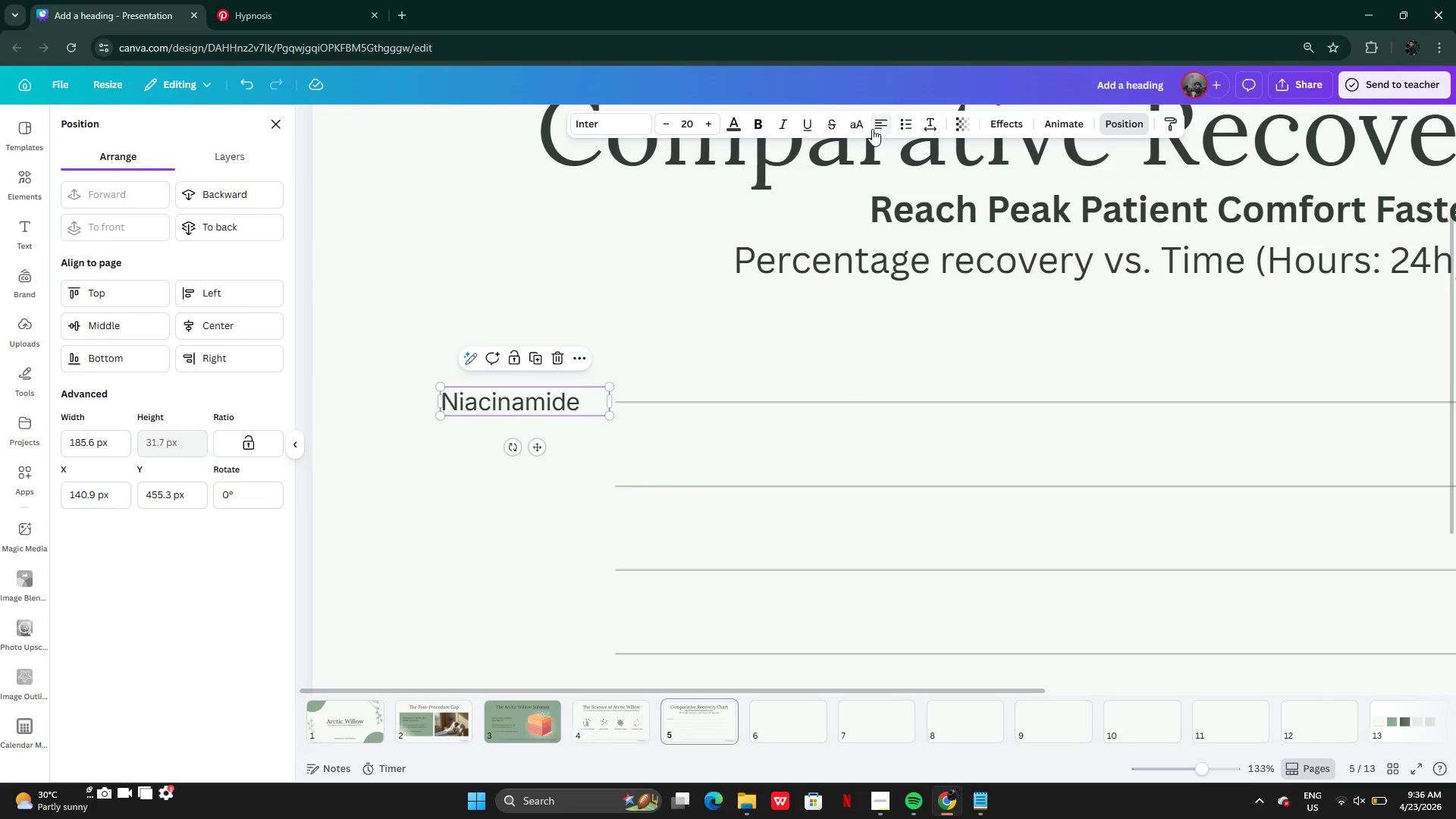 
left_click([872, 129])
 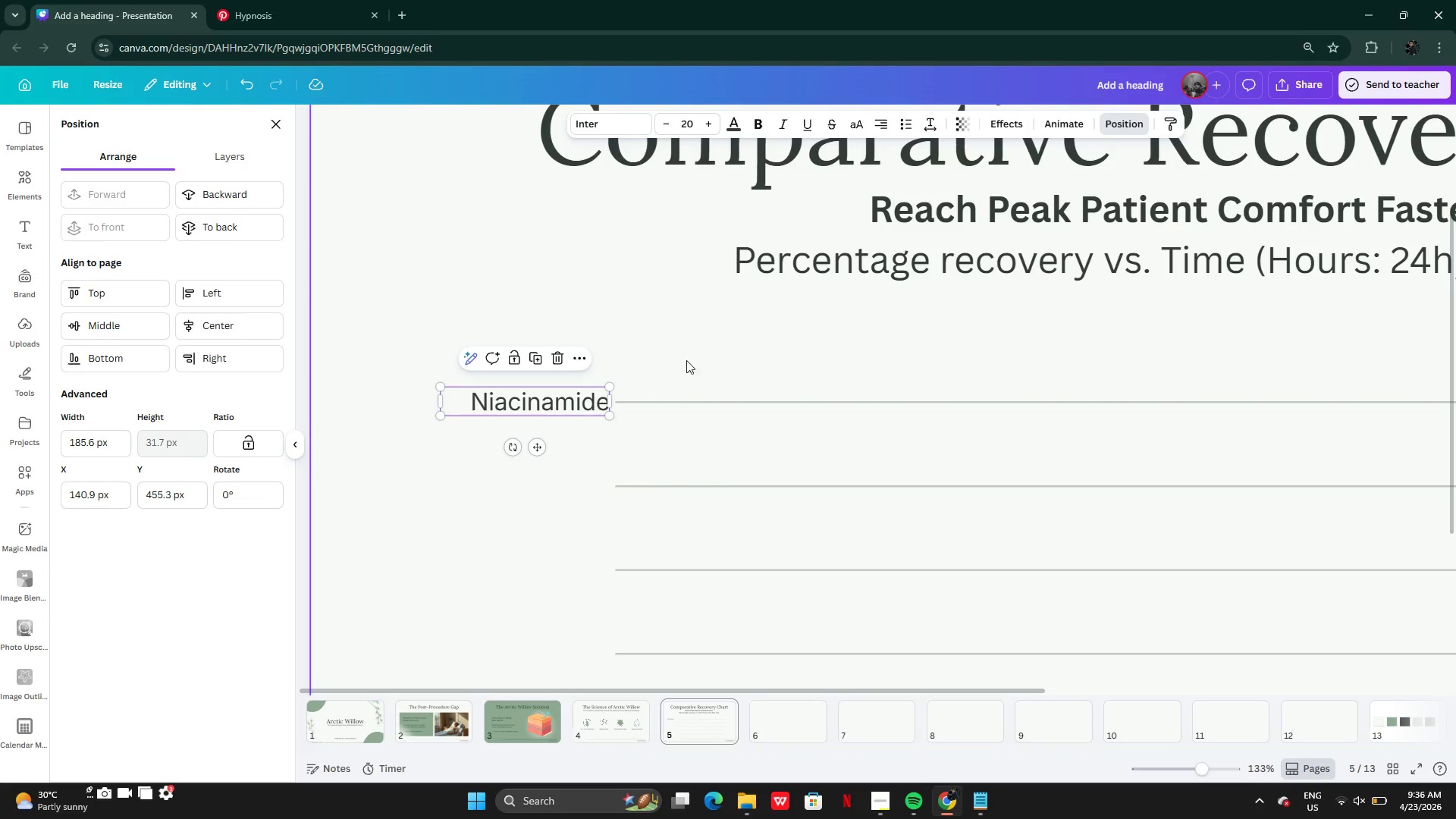 
left_click_drag(start_coordinate=[565, 399], to_coordinate=[554, 397])
 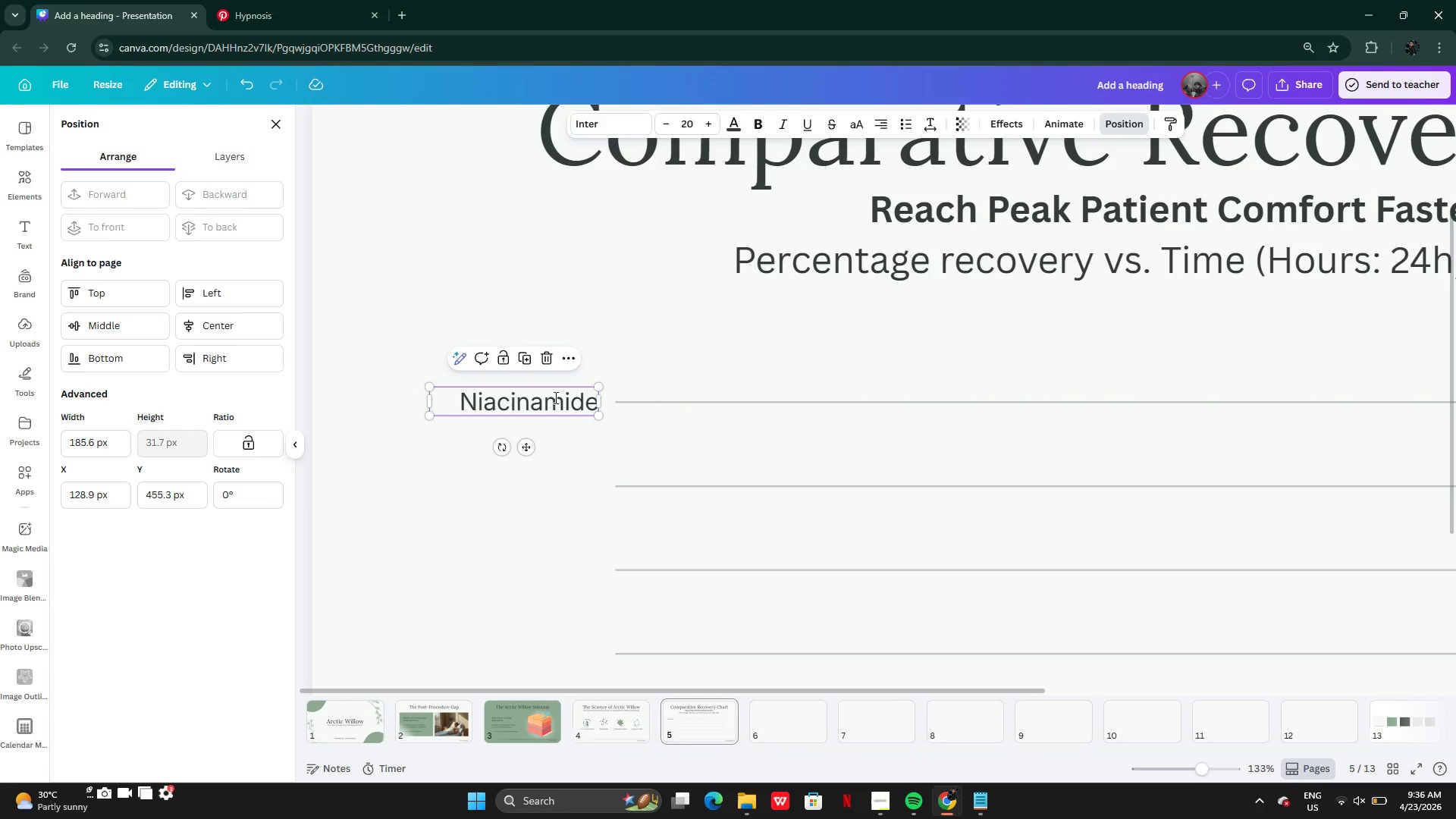 
double_click([554, 397])
 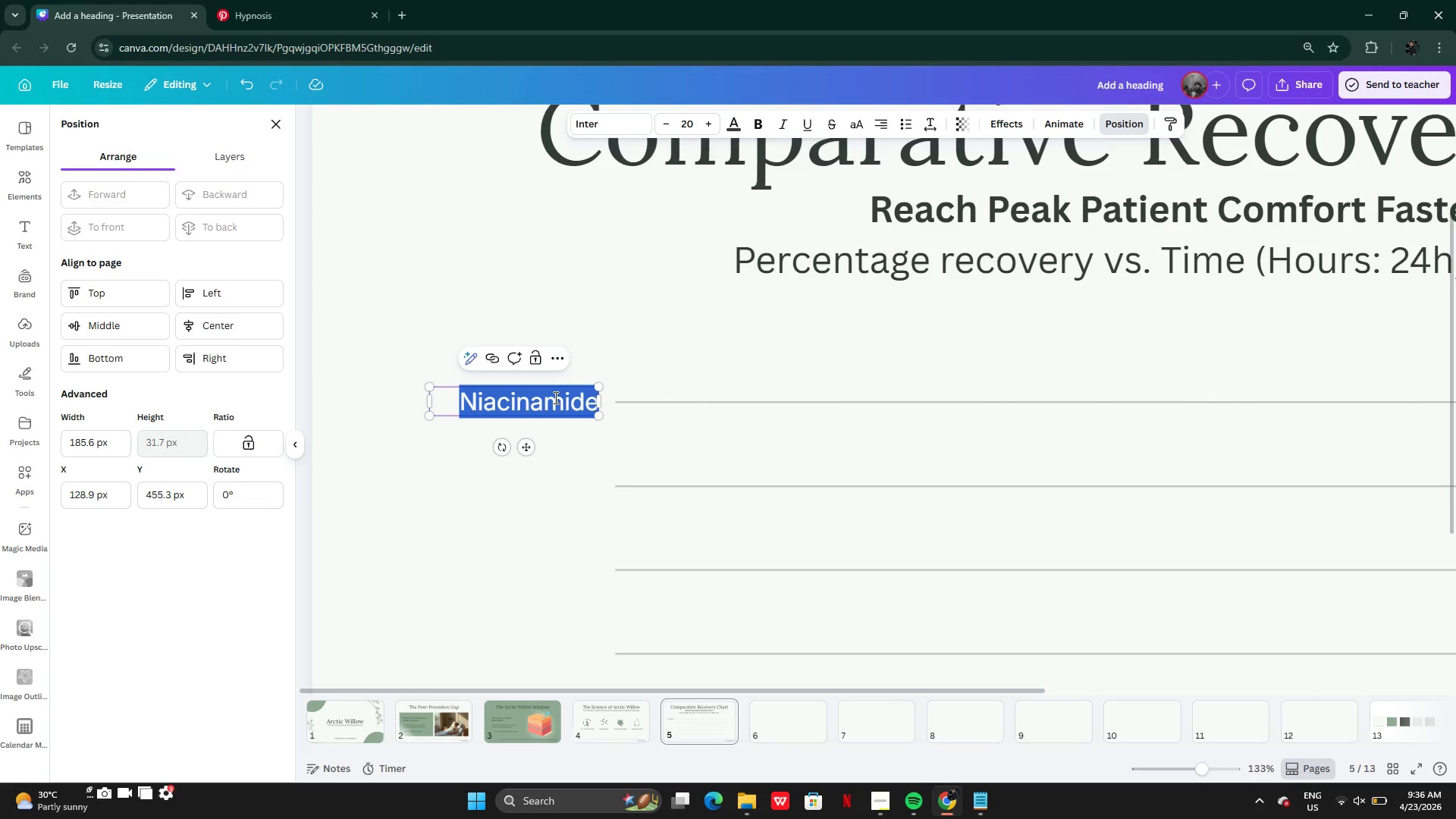 
type(100)
 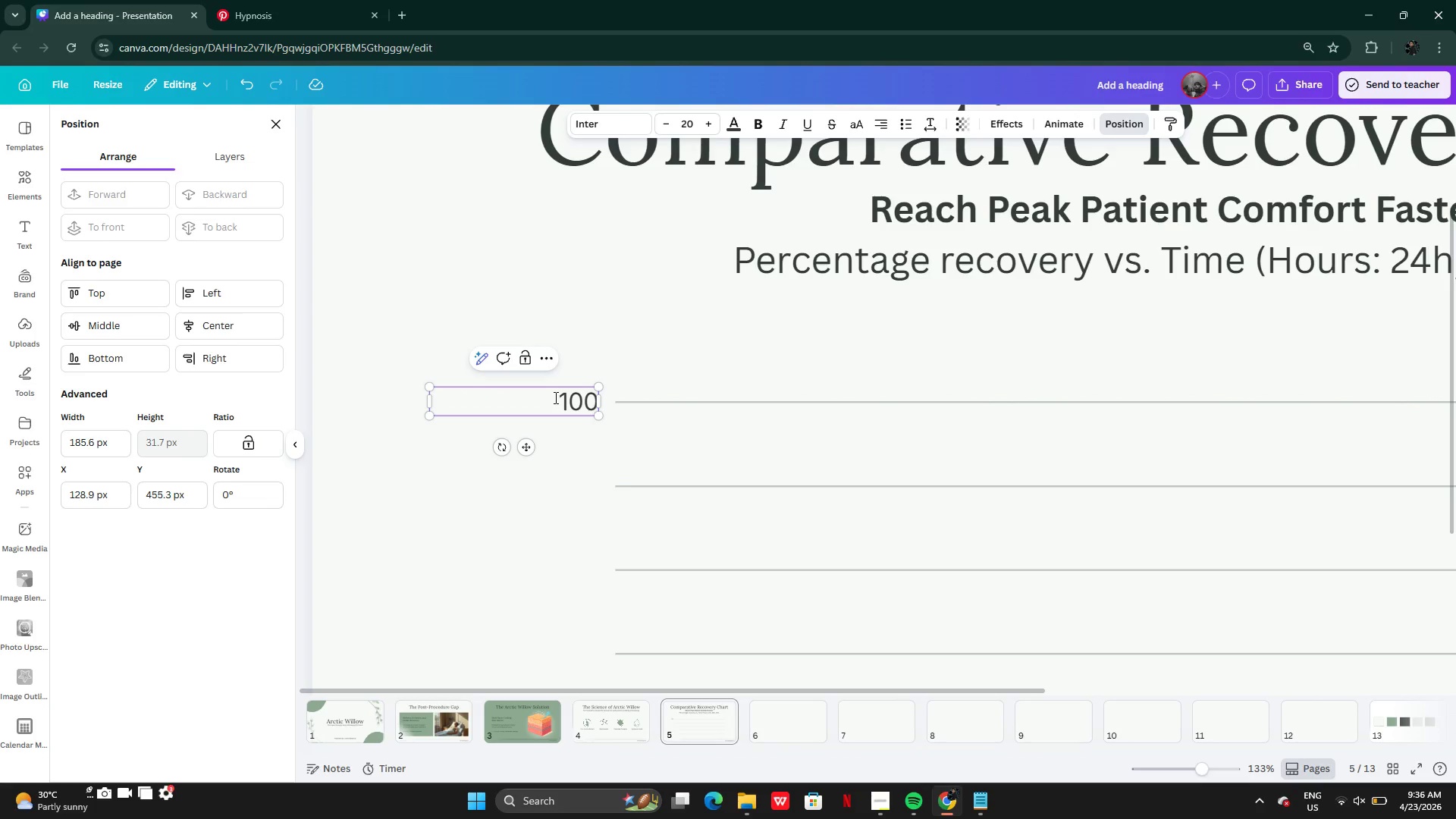 
key(Shift+5)
 